 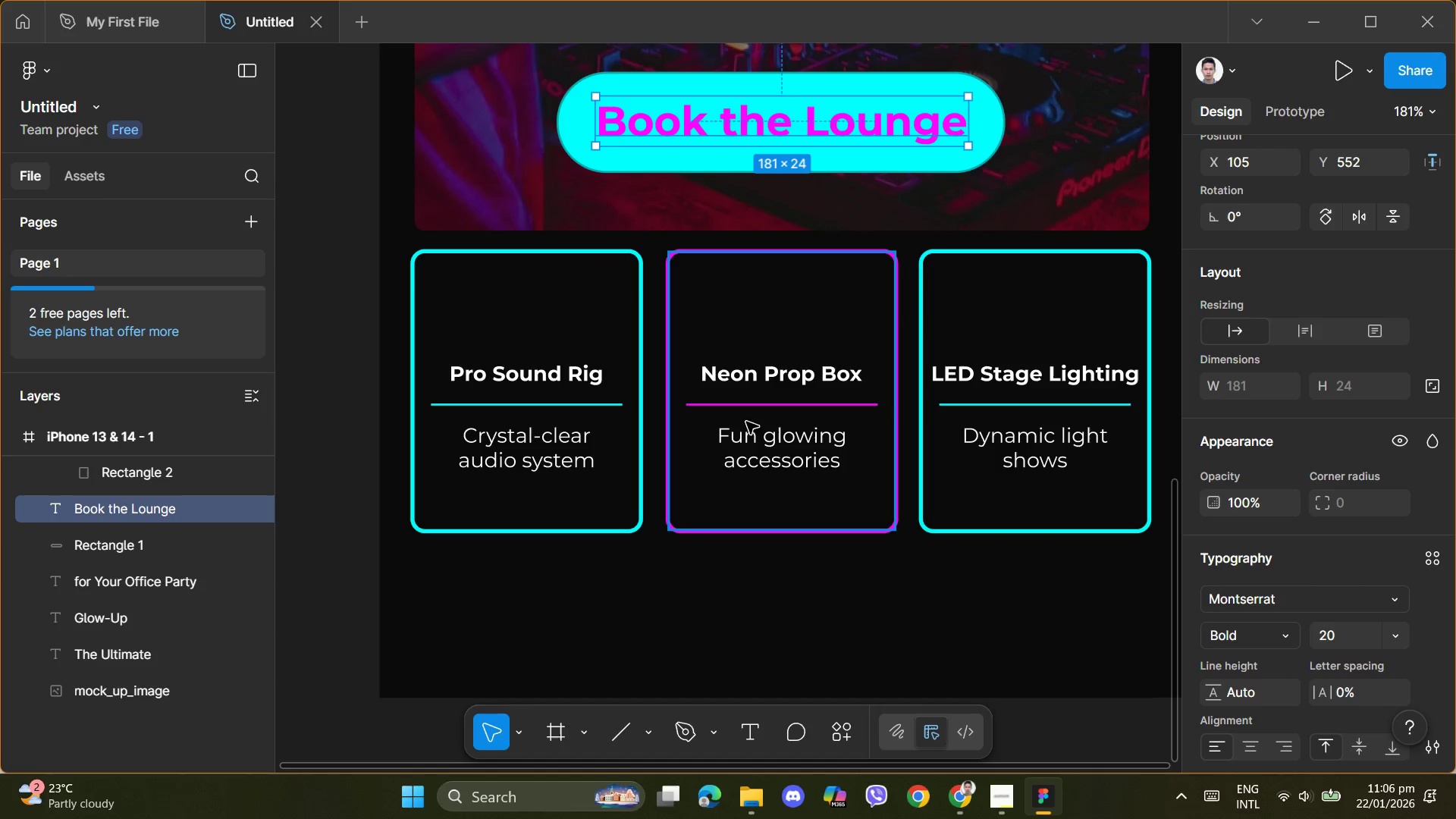 
scroll: coordinate [1030, 472], scroll_direction: up, amount: 3.0
 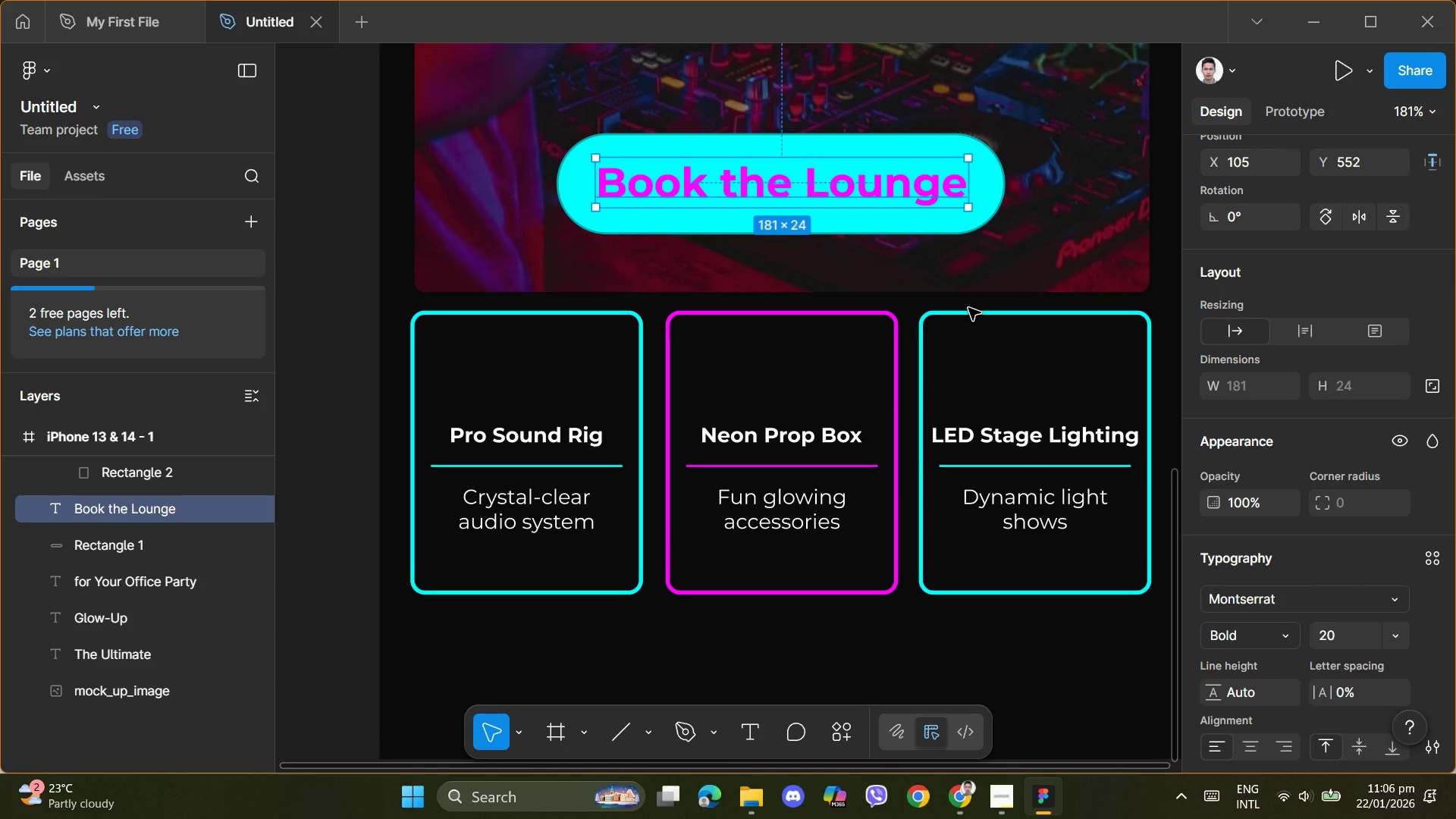 
wait(18.58)
 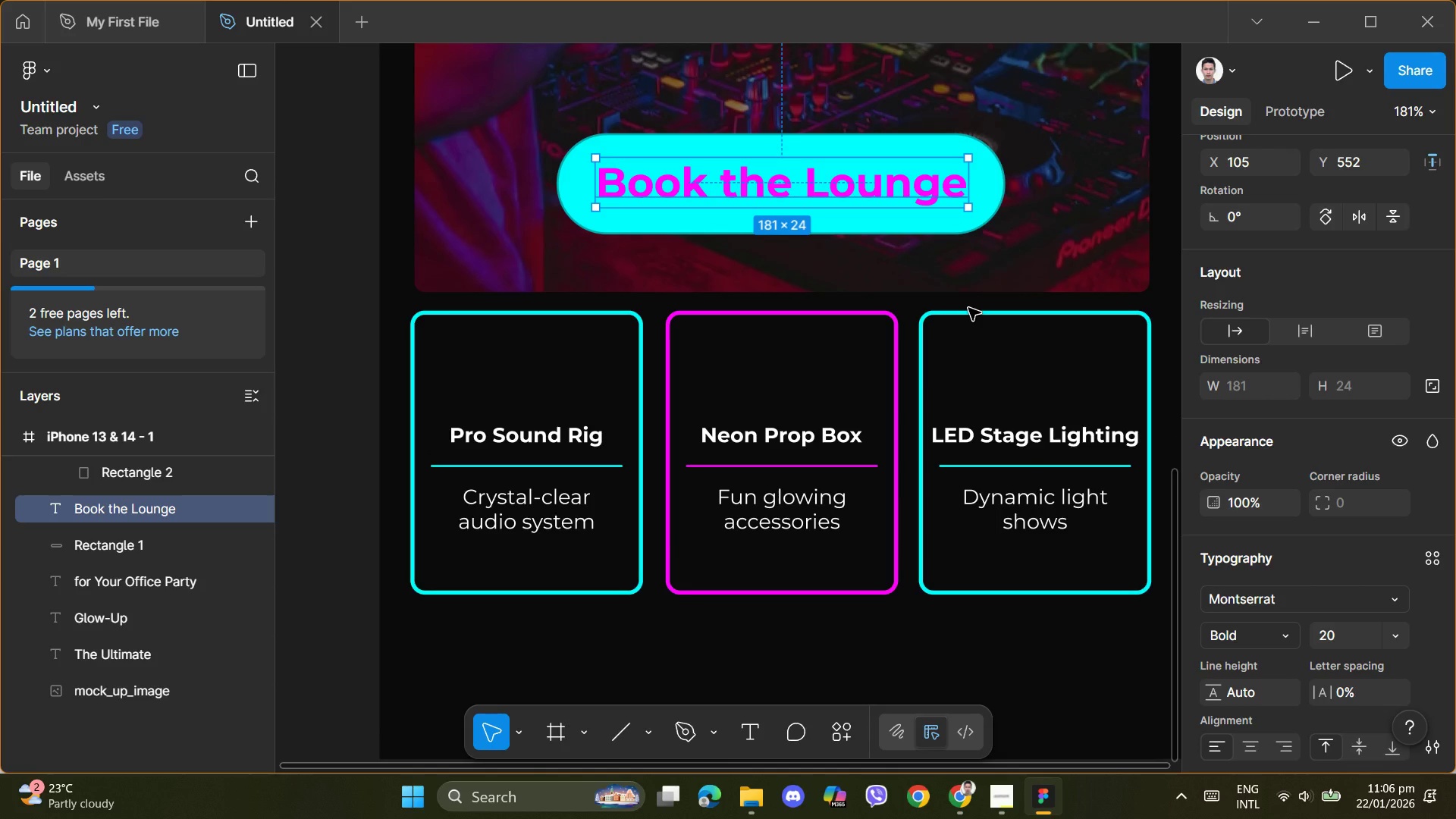 
scroll: coordinate [895, 410], scroll_direction: up, amount: 6.0
 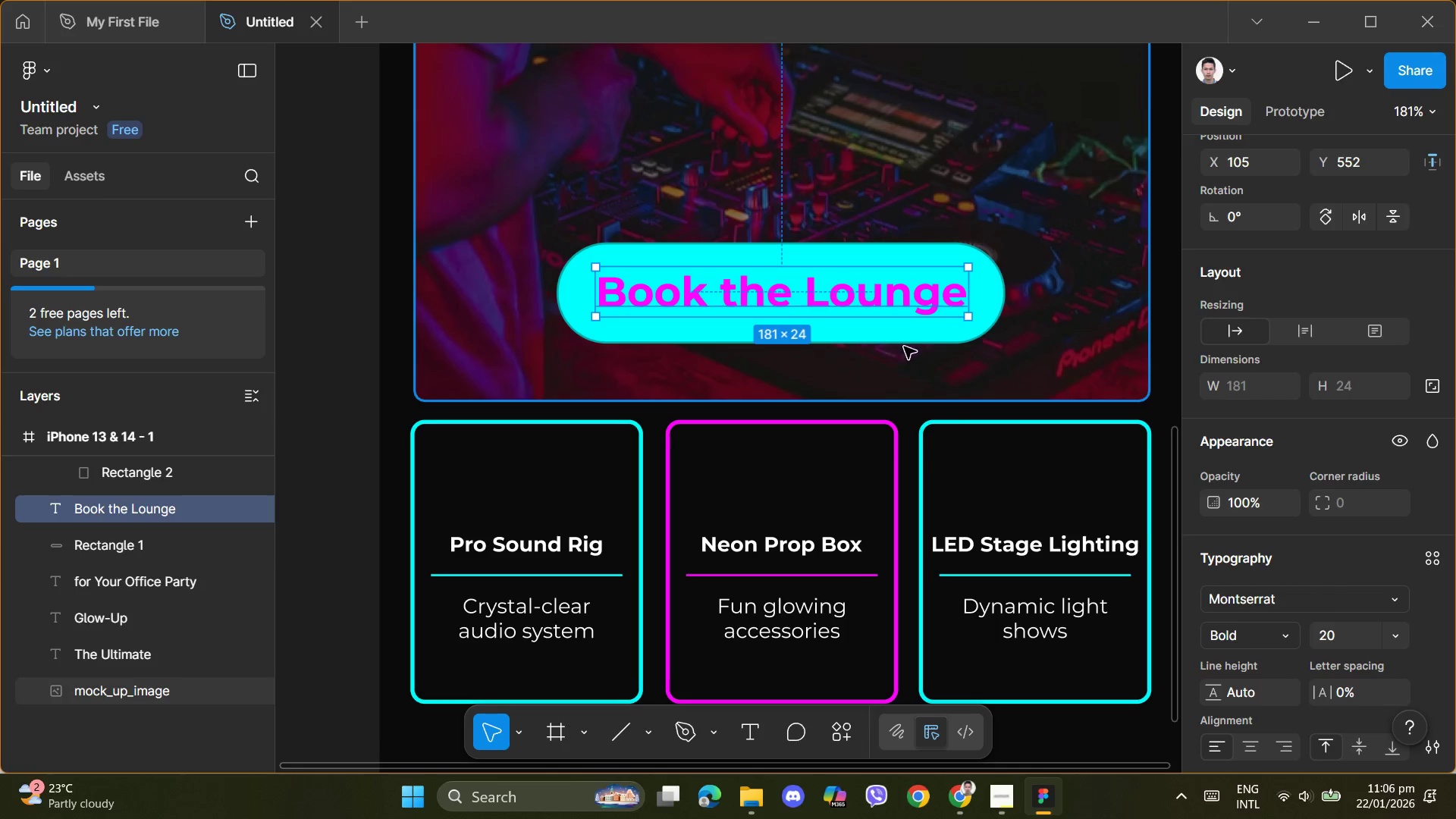 
left_click([909, 334])
 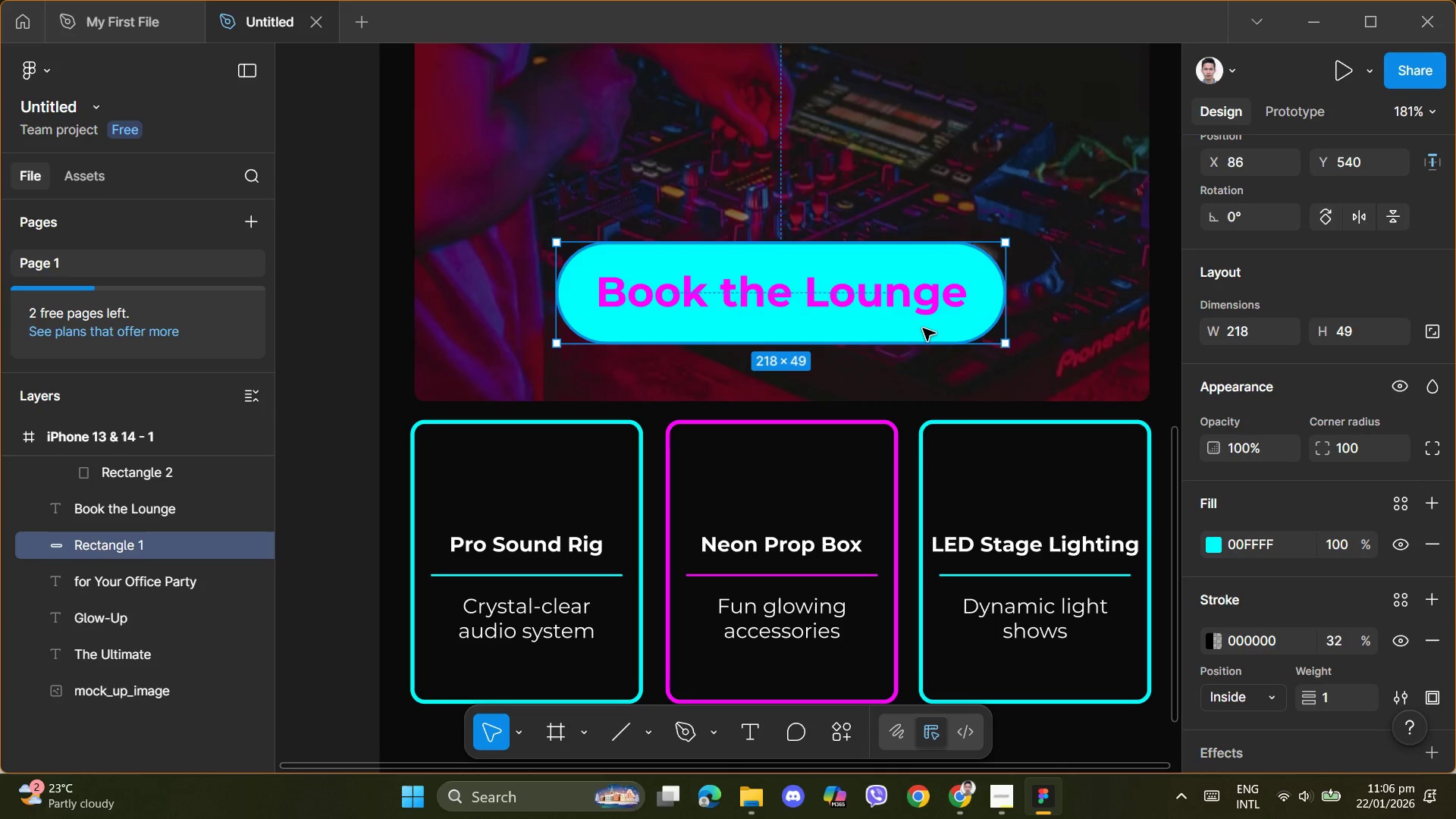 
left_click([924, 326])
 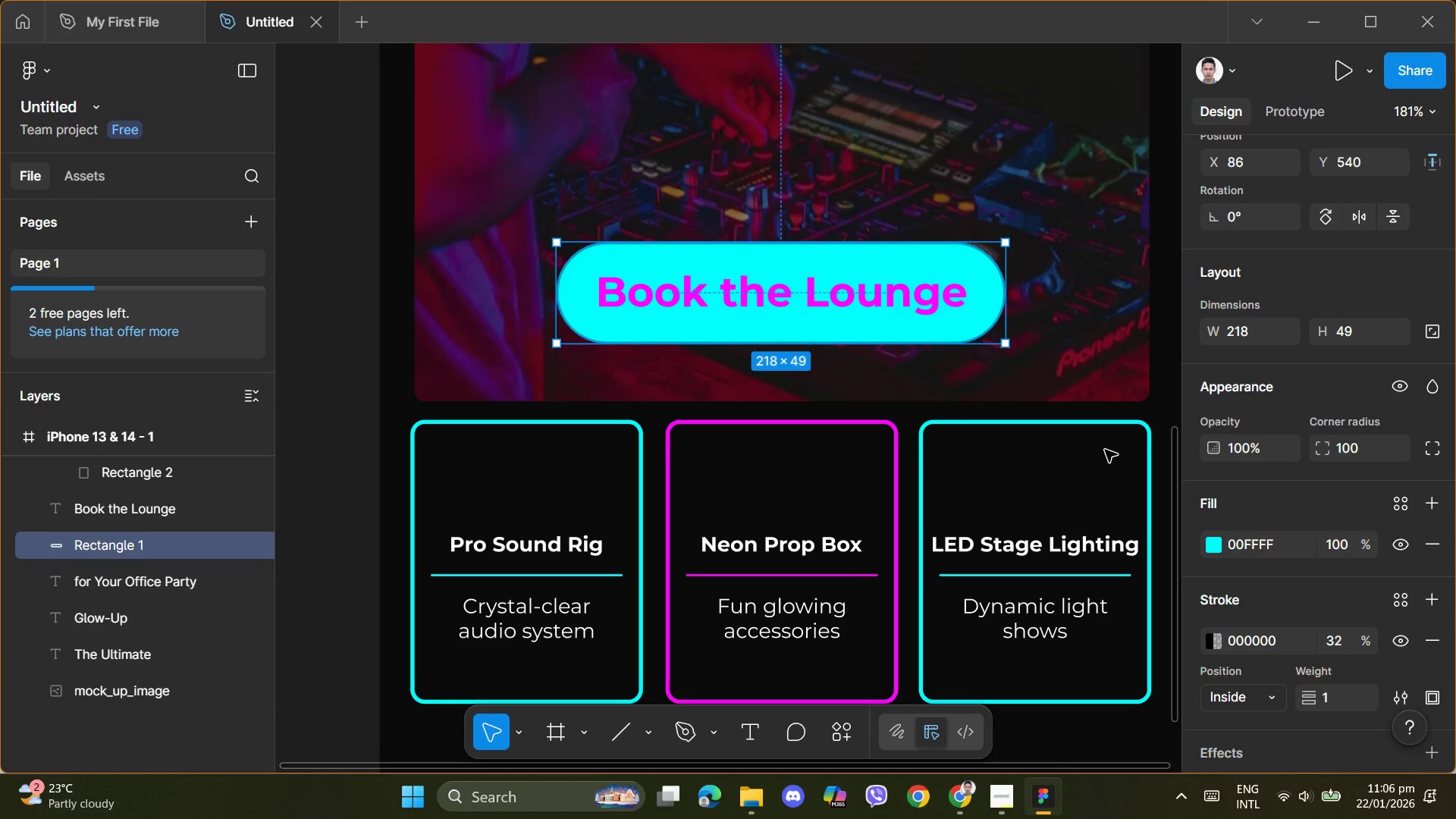 
scroll: coordinate [1271, 511], scroll_direction: down, amount: 6.0
 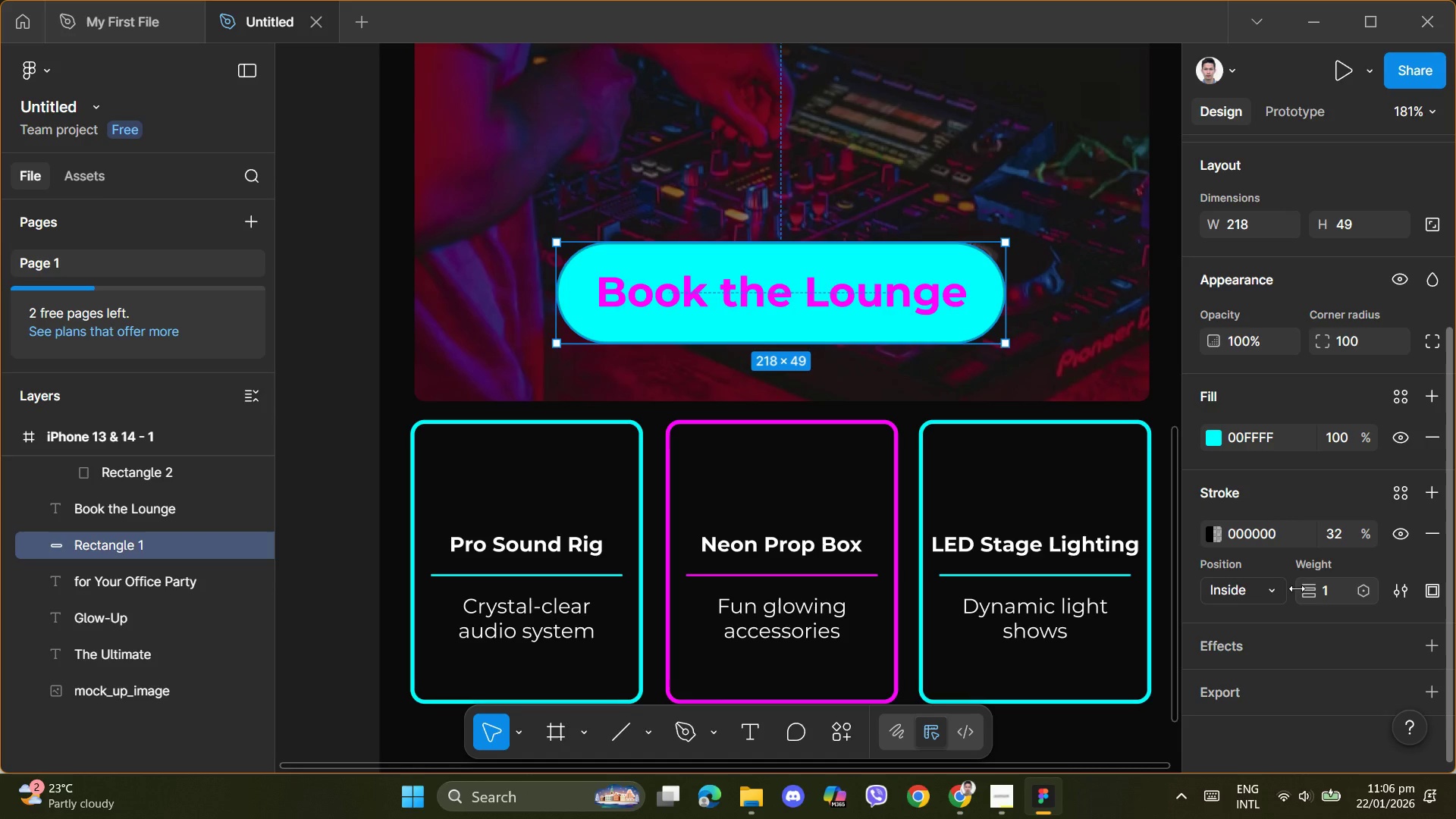 
scroll: coordinate [1300, 593], scroll_direction: up, amount: 2.0
 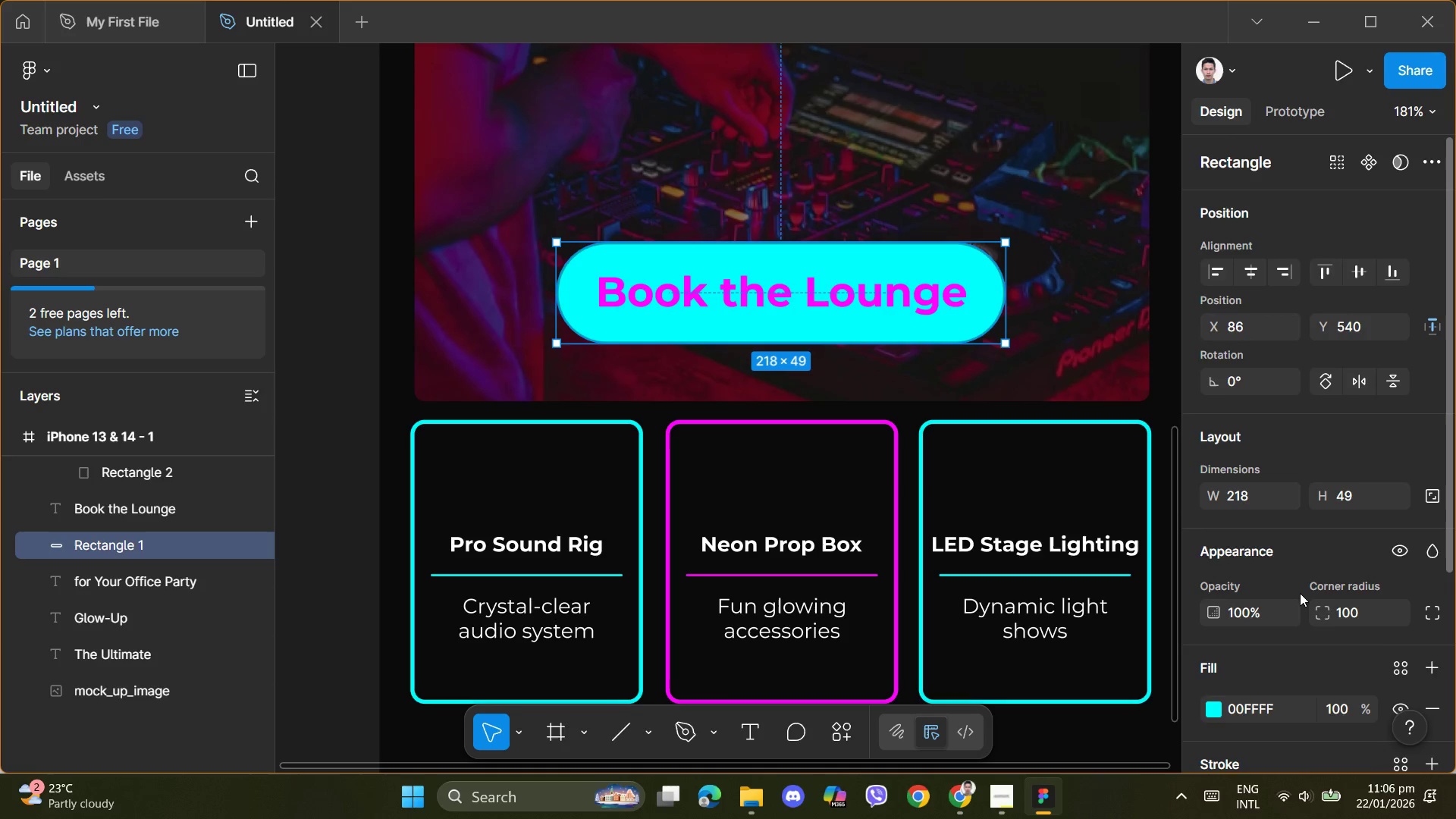 
scroll: coordinate [1300, 598], scroll_direction: down, amount: 3.0
 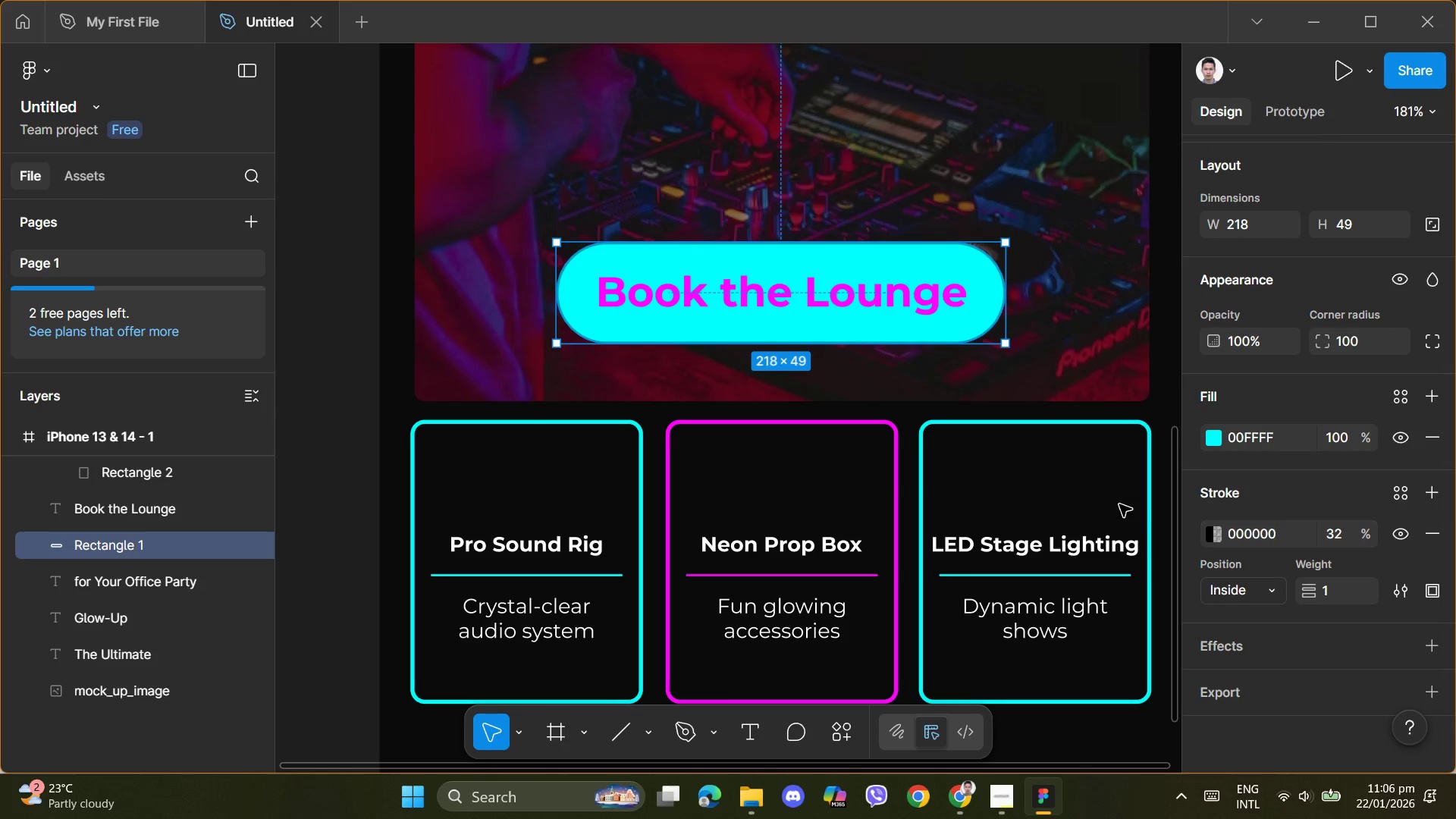 
left_click([966, 334])
 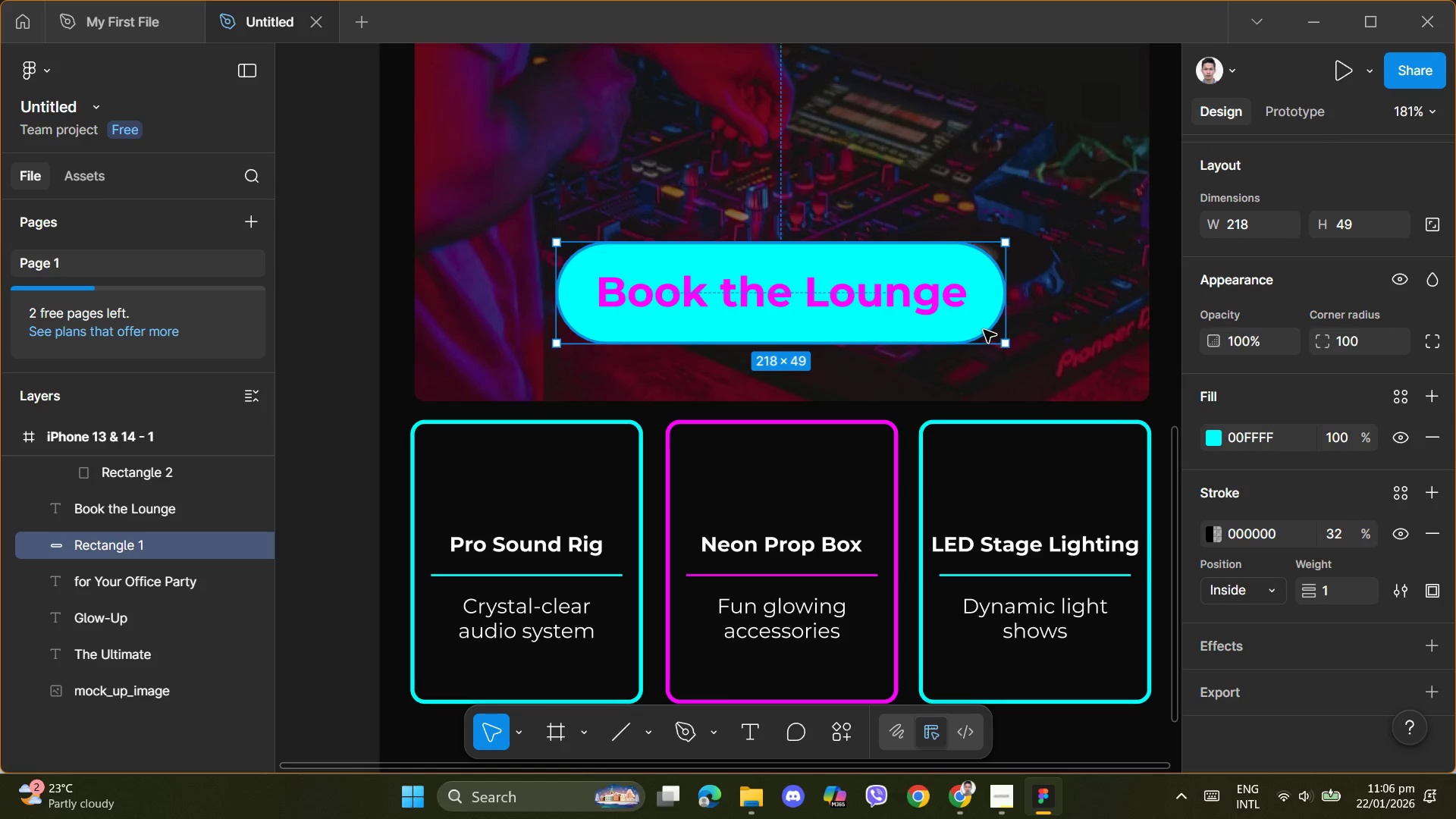 
left_click([984, 324])
 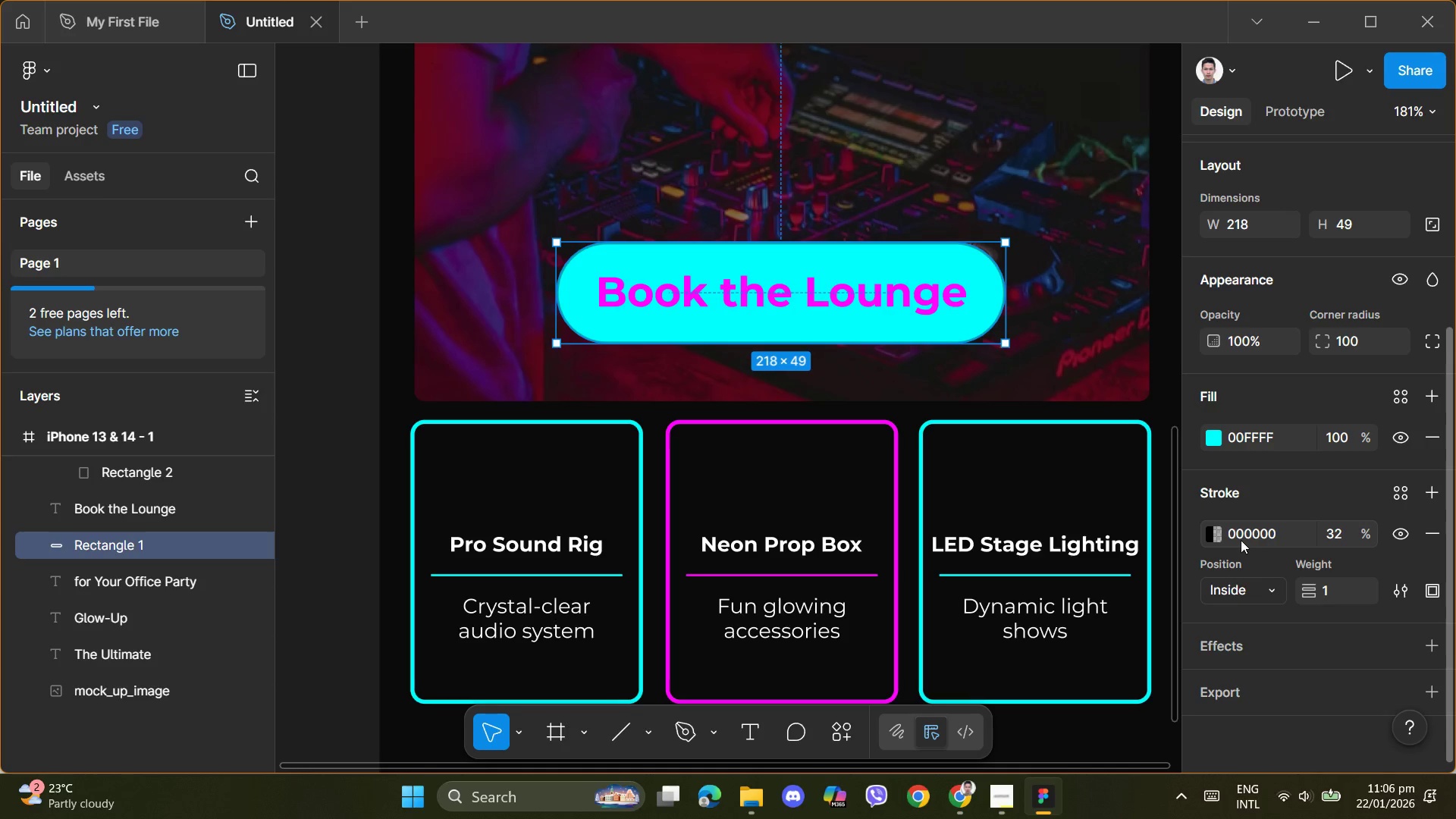 
wait(5.59)
 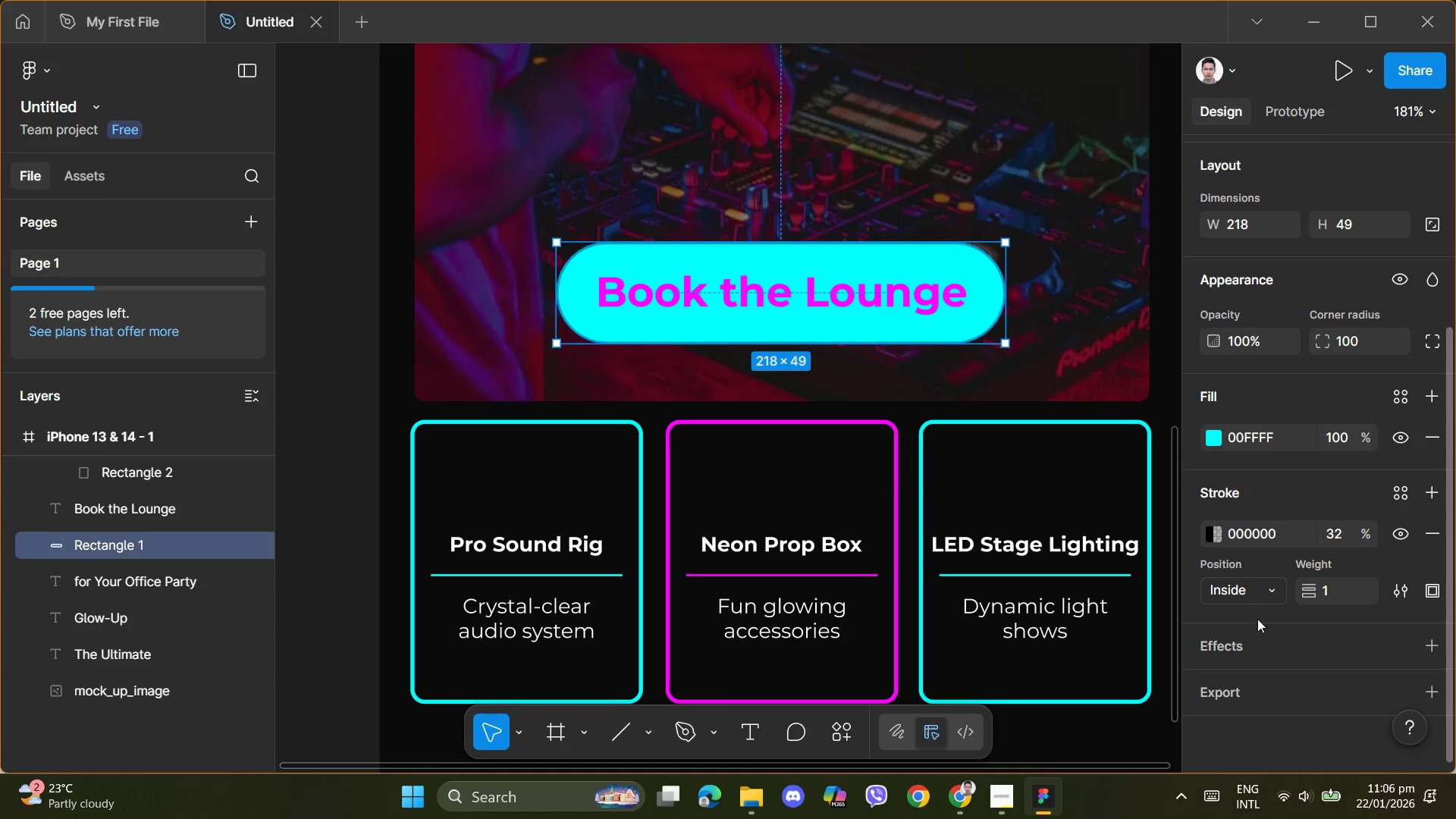 
left_click([1439, 532])
 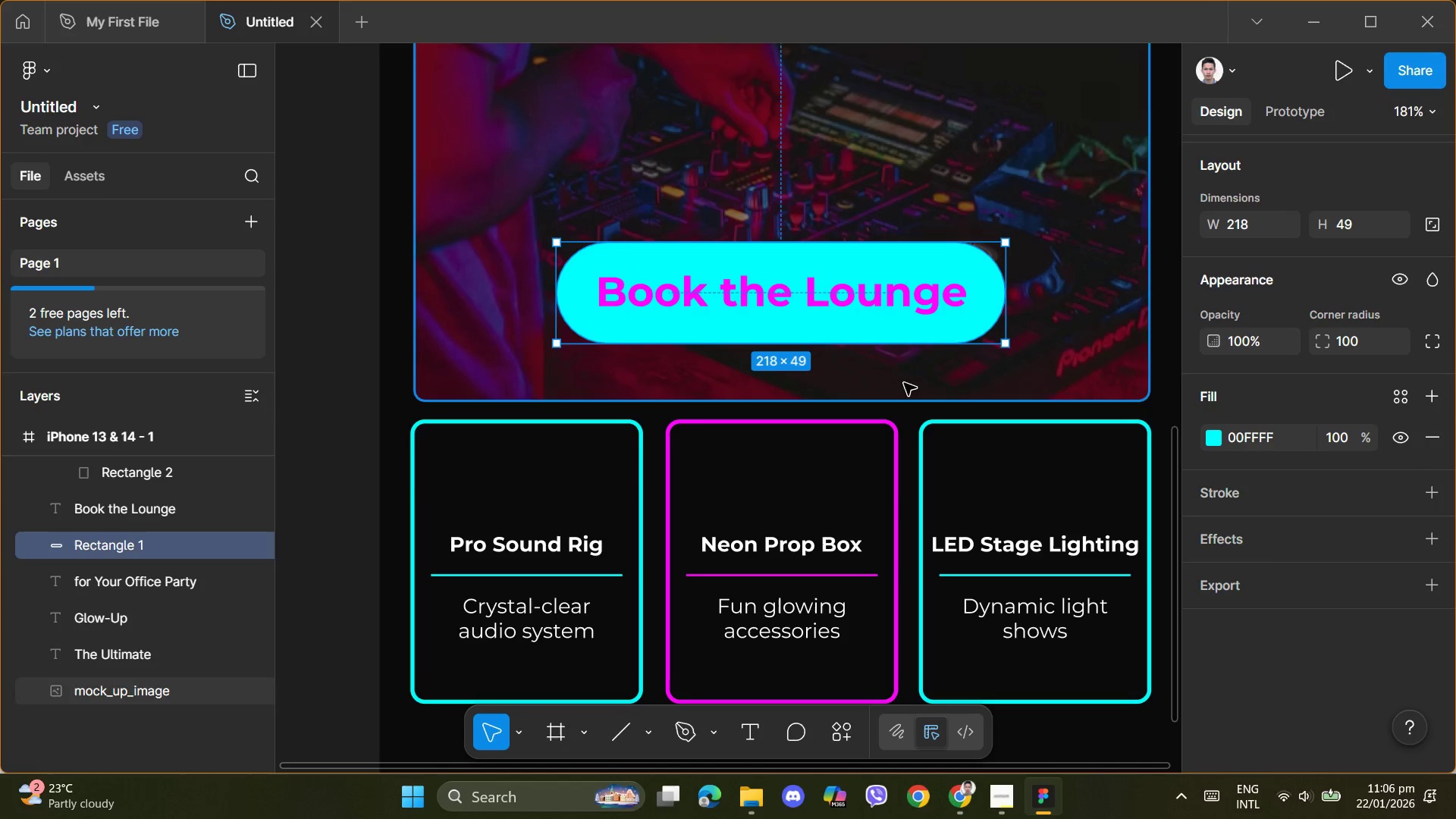 
left_click([932, 325])
 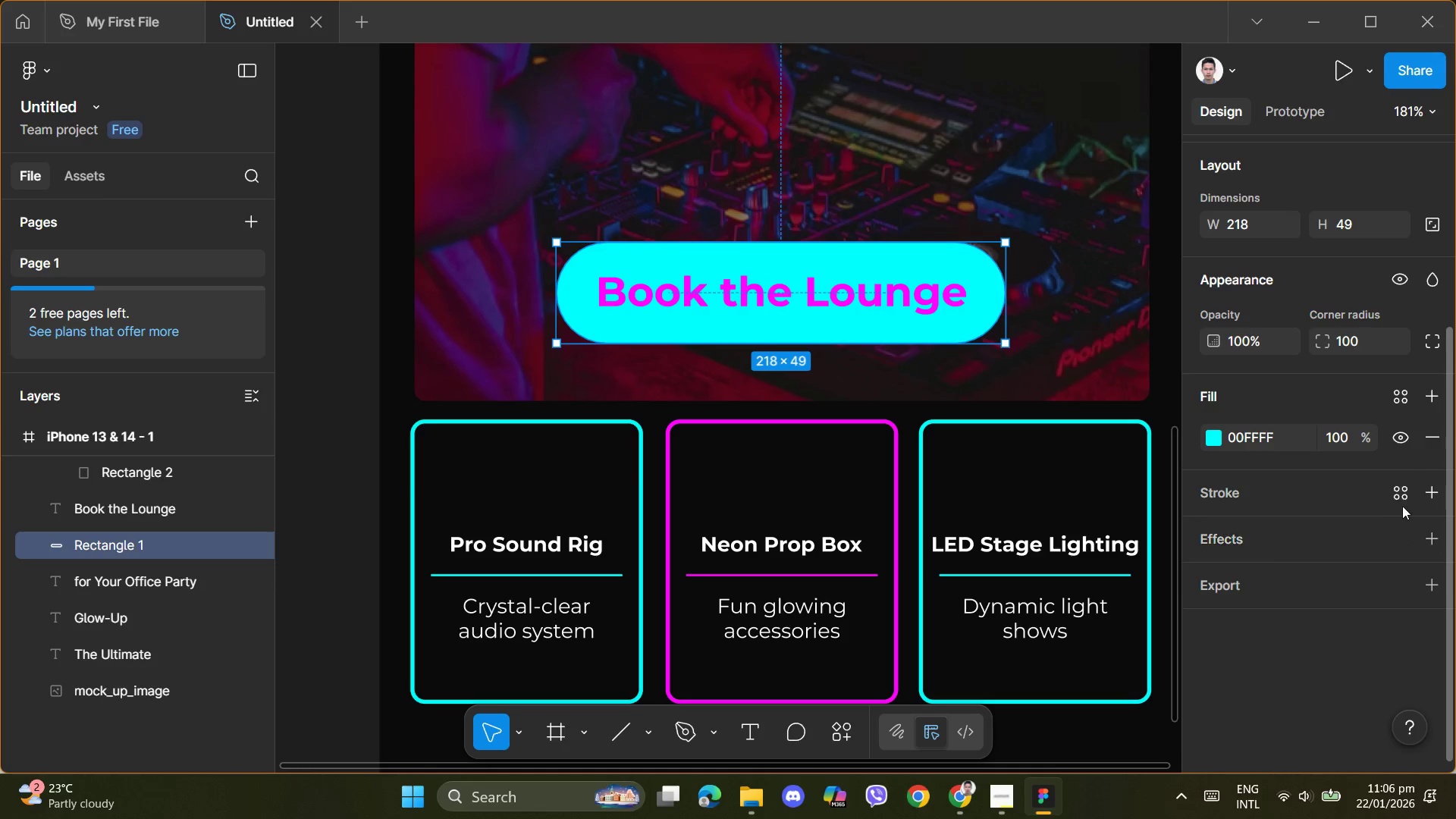 
left_click([1426, 486])
 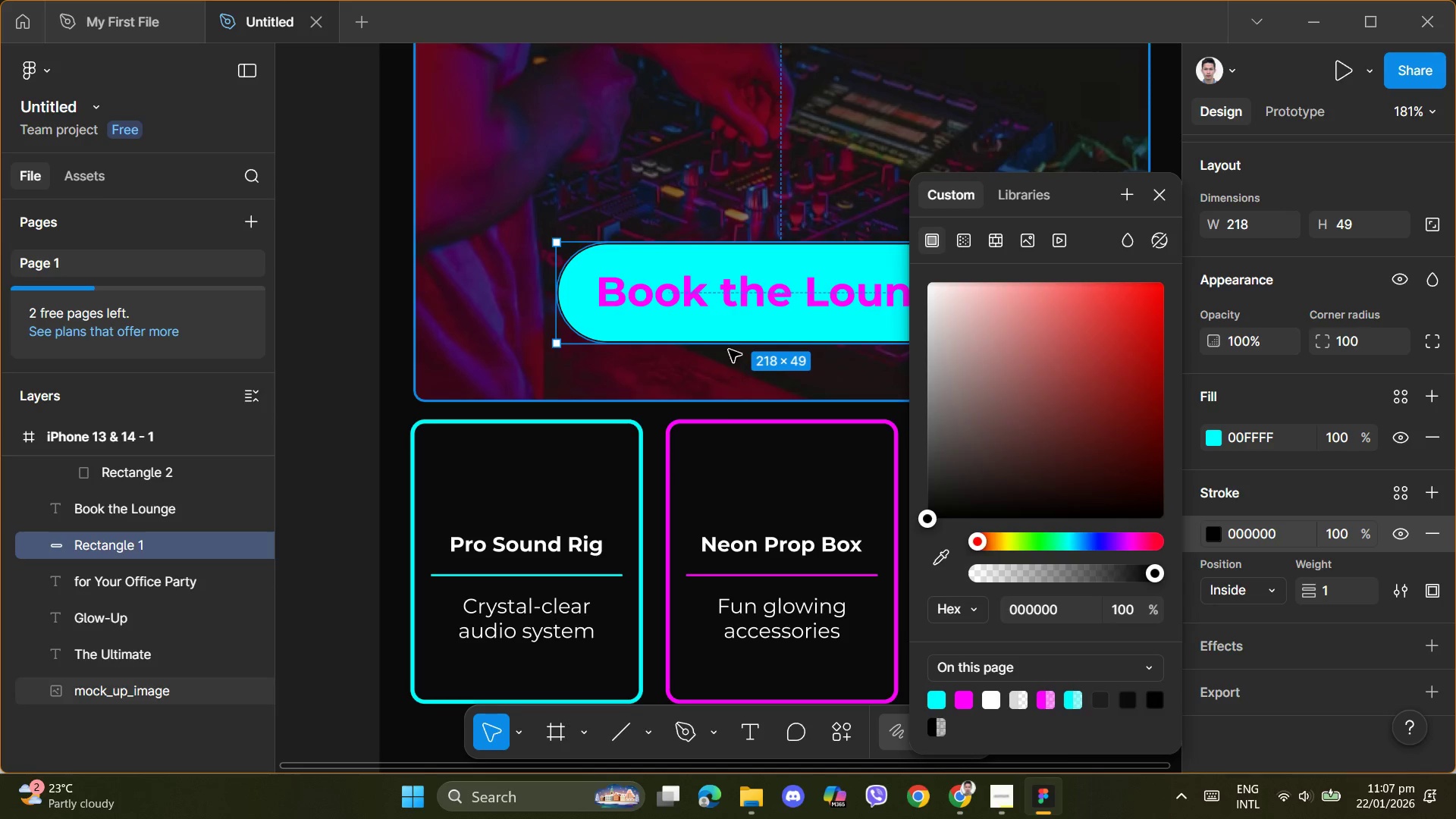 
left_click([737, 326])
 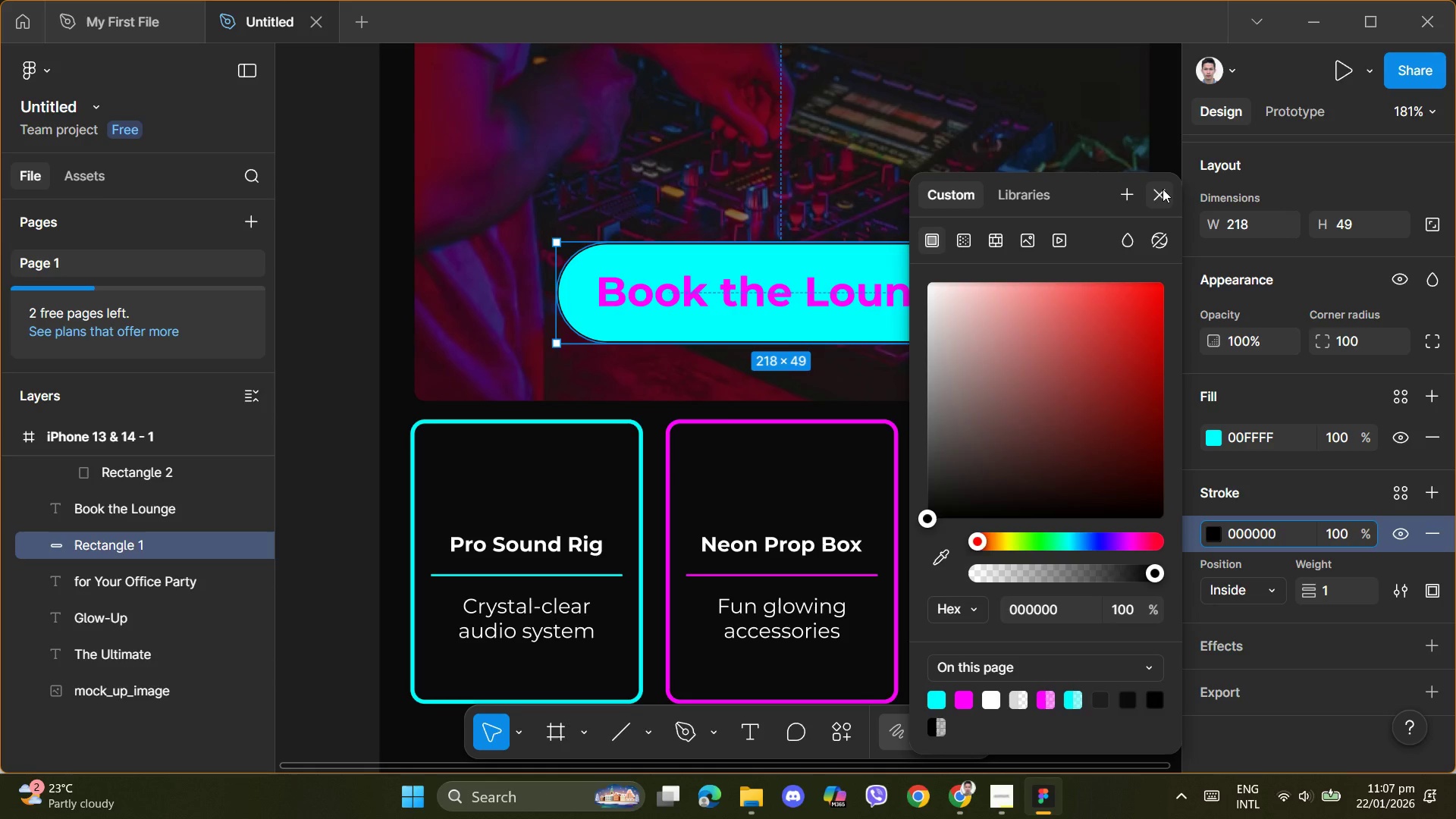 
left_click([1163, 193])
 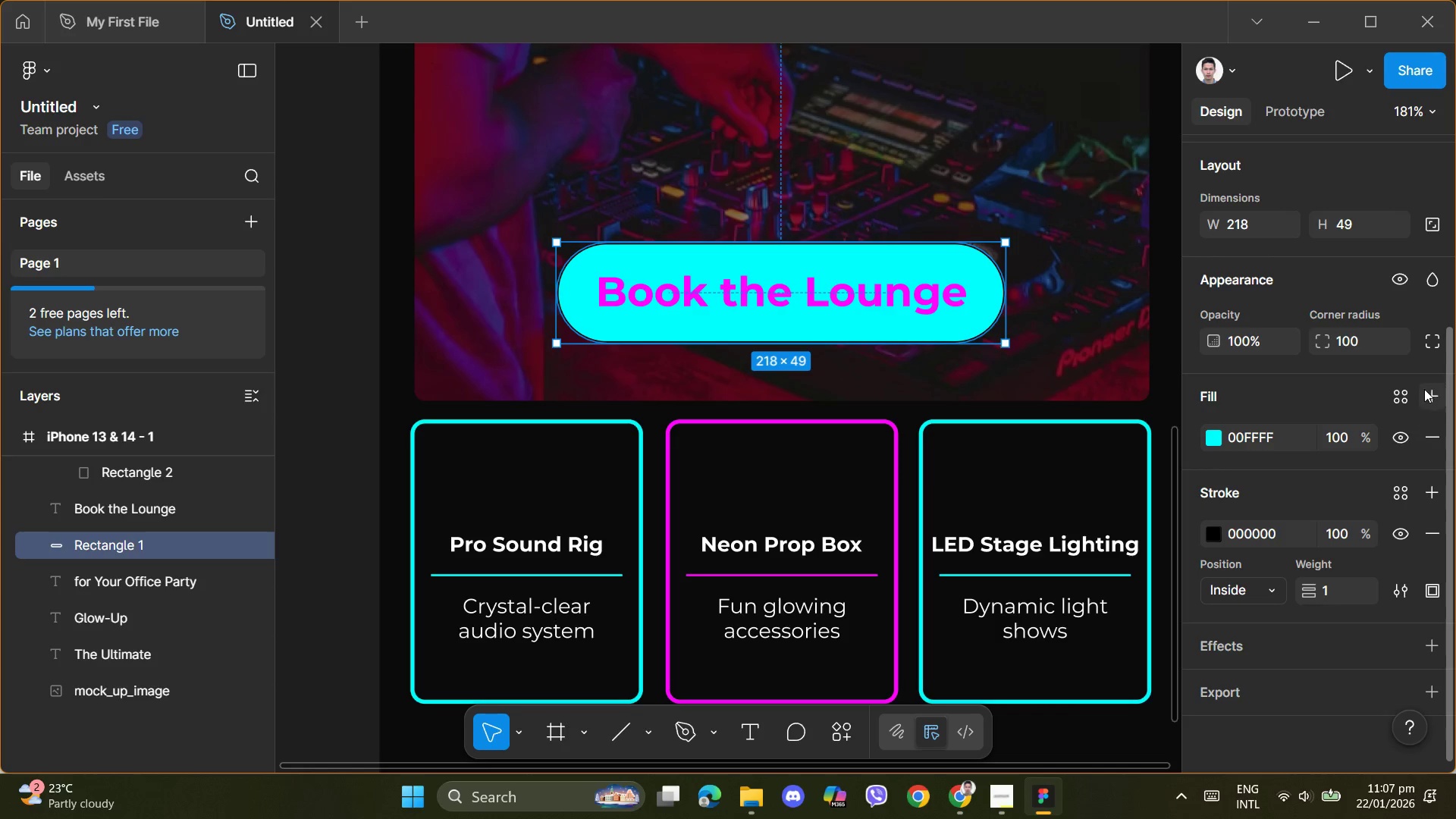 
left_click([1436, 394])
 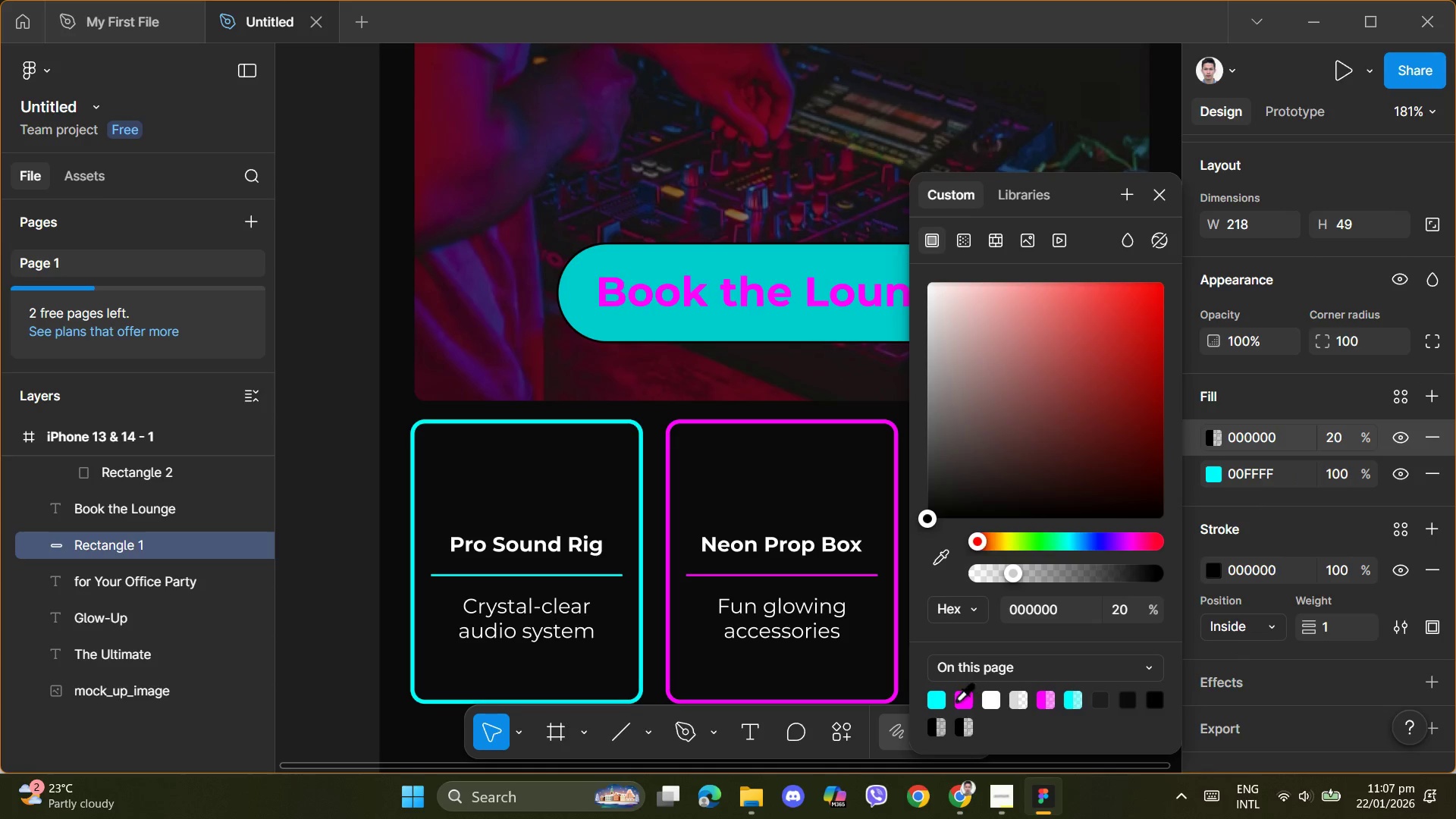 
left_click([959, 701])
 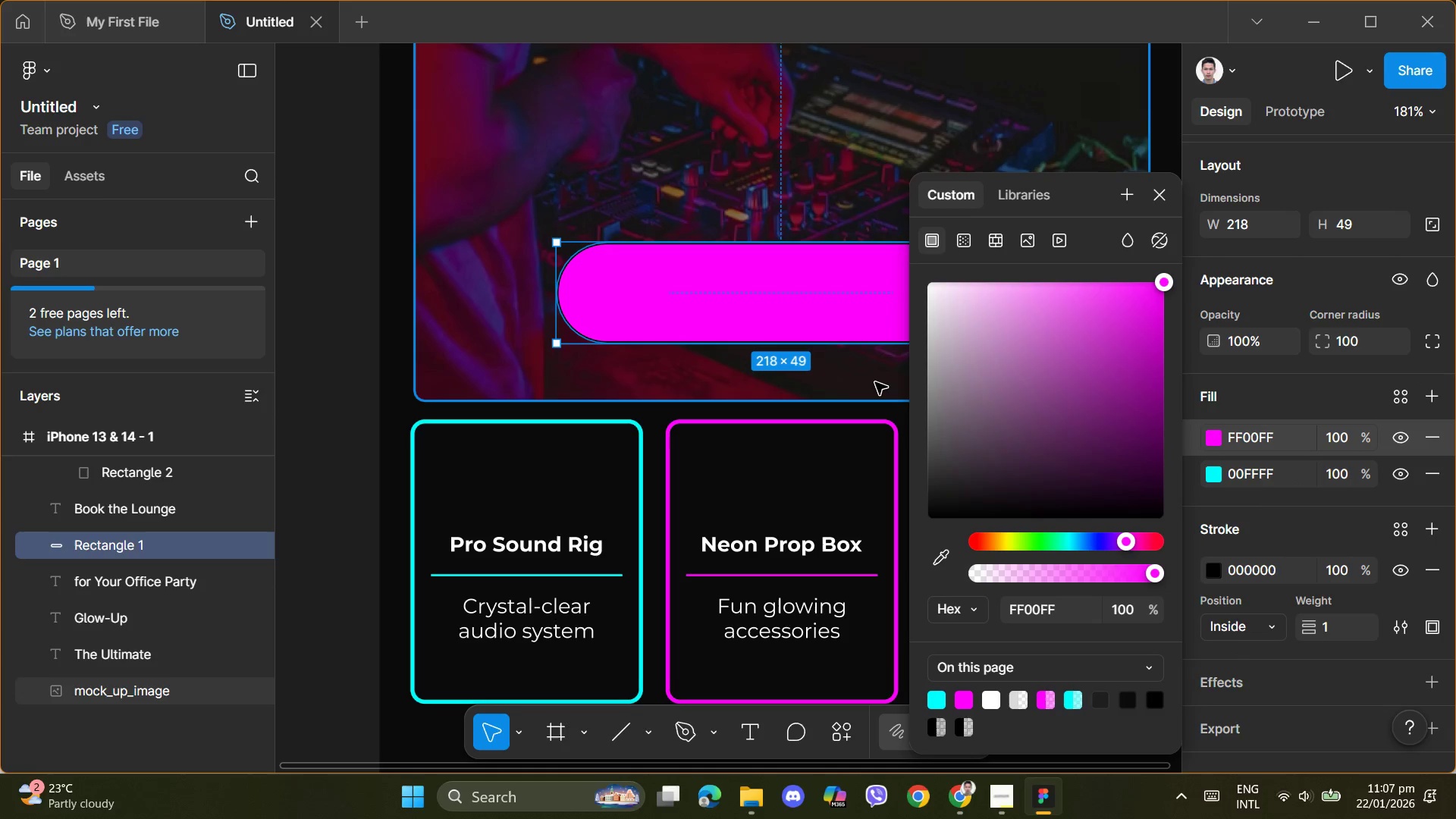 
key(Control+Z)
 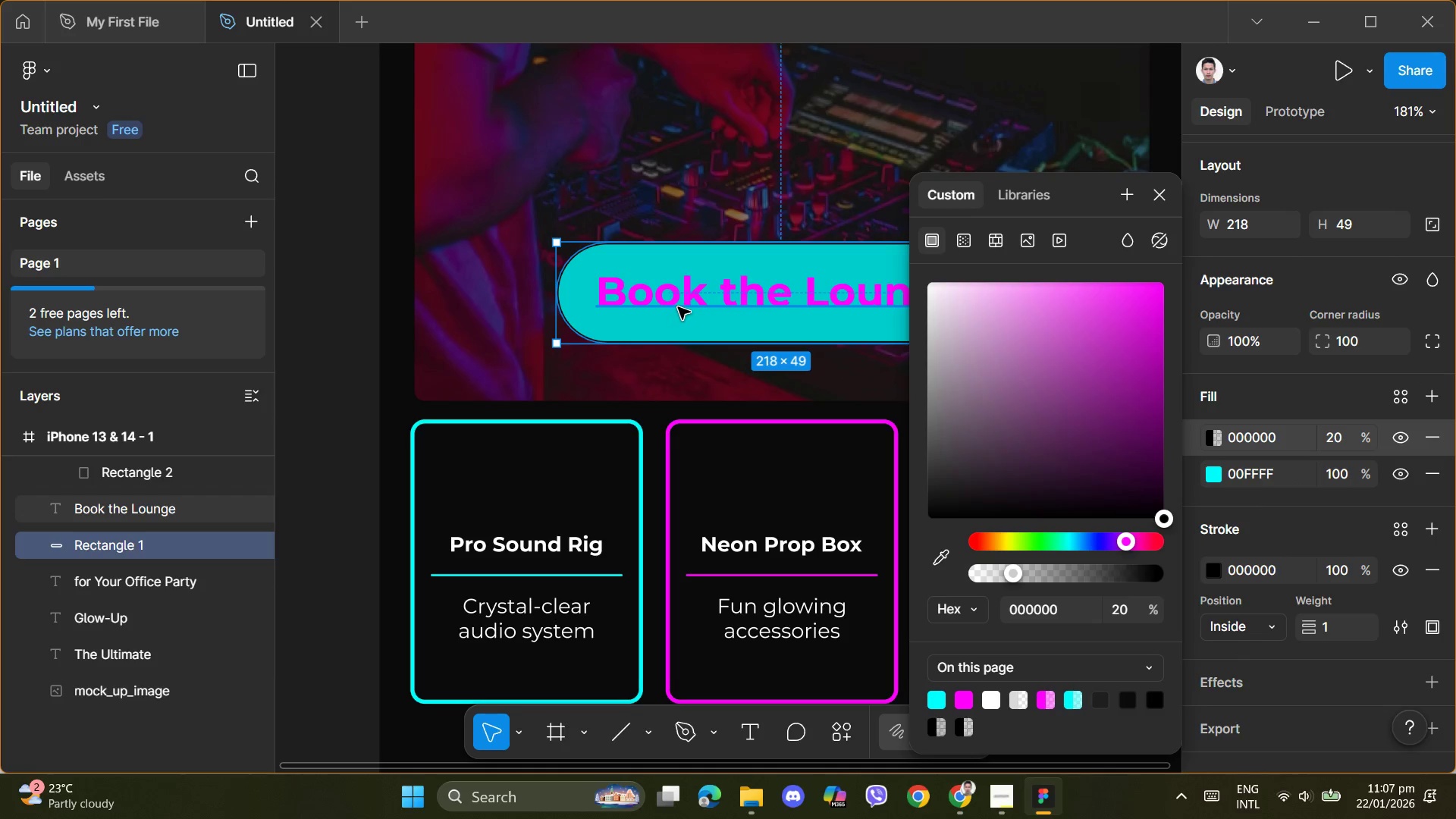 
left_click([689, 304])
 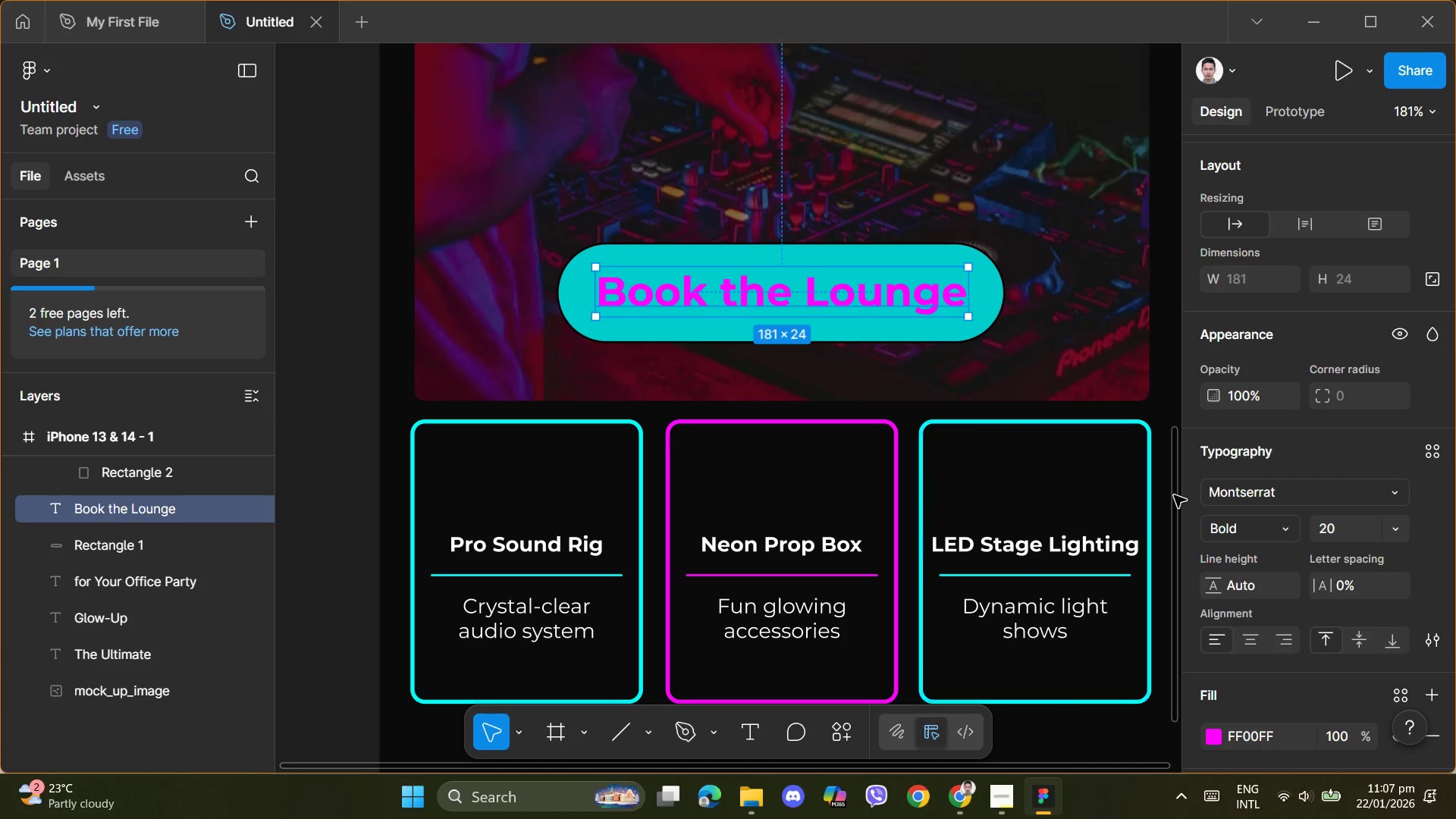 
scroll: coordinate [1238, 609], scroll_direction: down, amount: 3.0
 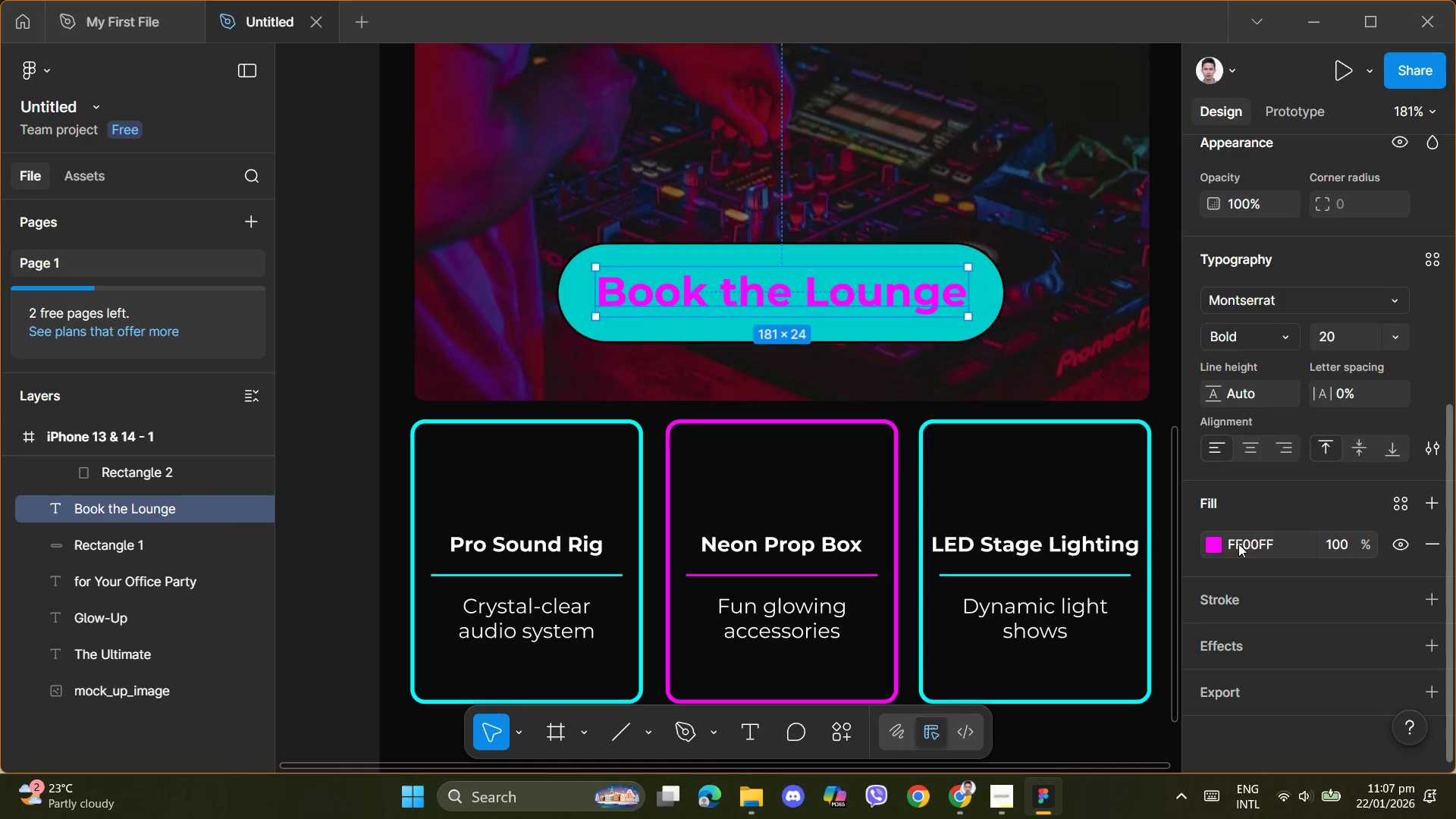 
left_click([1213, 546])
 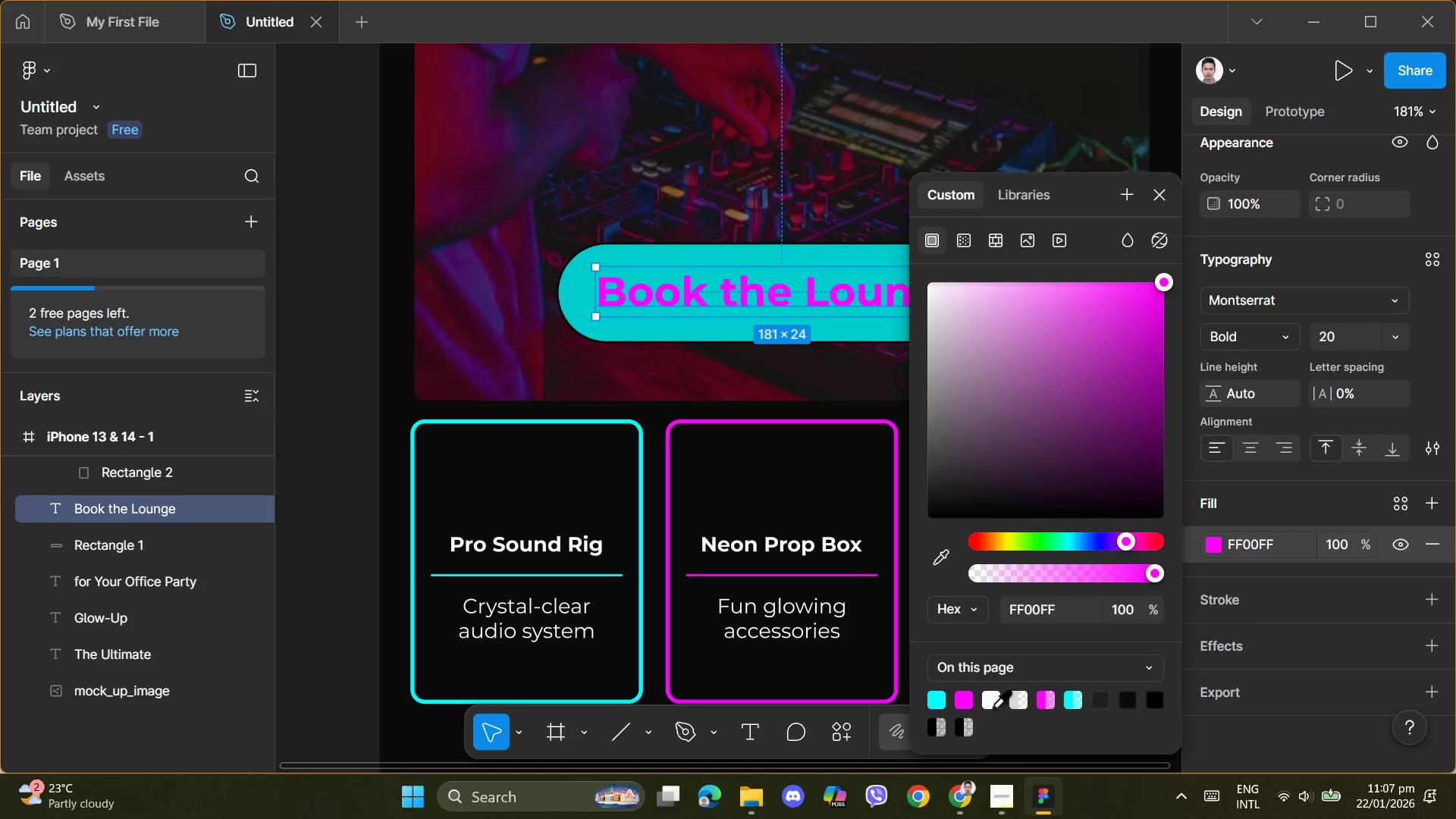 
left_click([987, 703])
 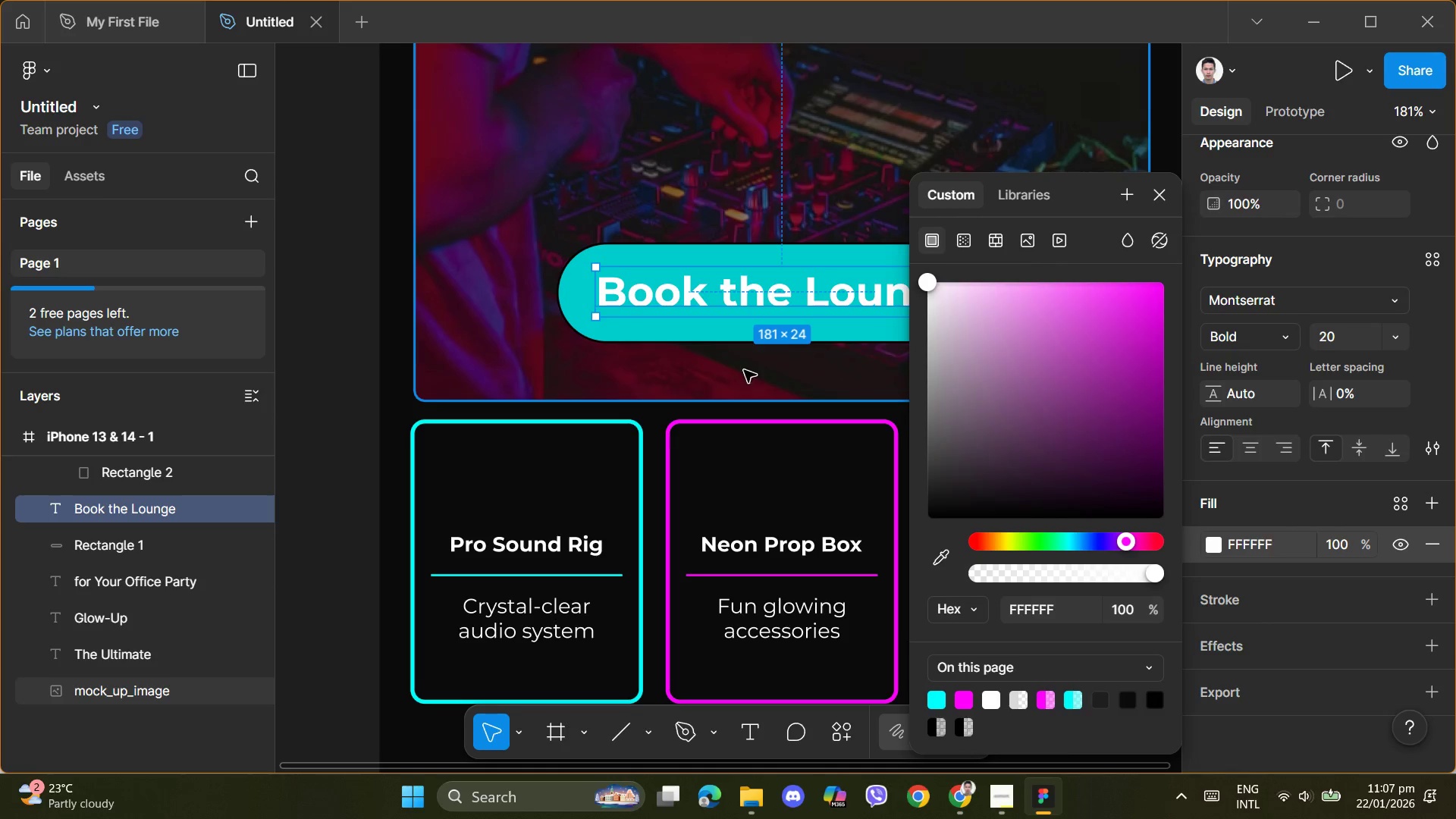 
left_click([752, 369])
 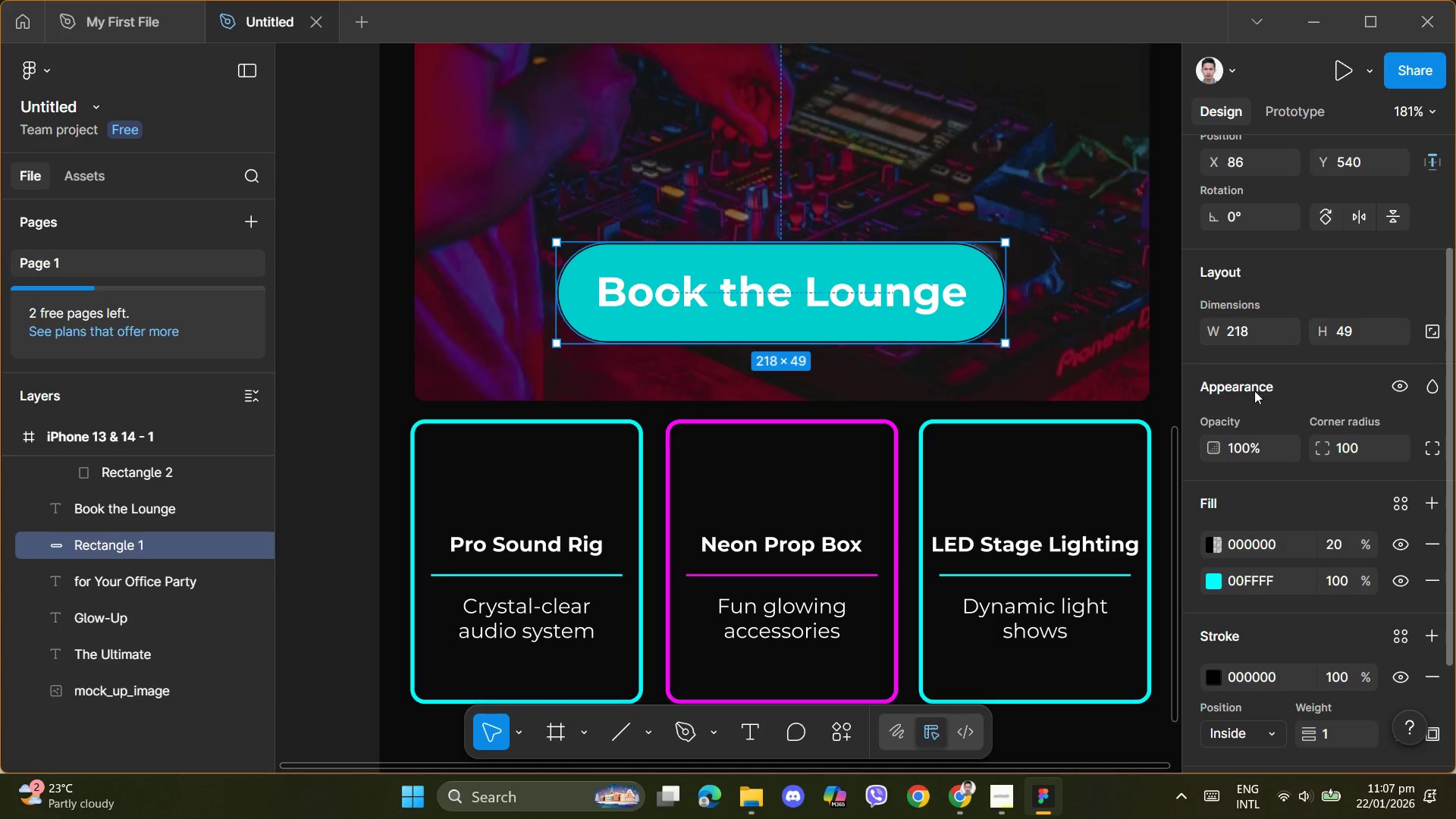 
left_click([950, 261])
 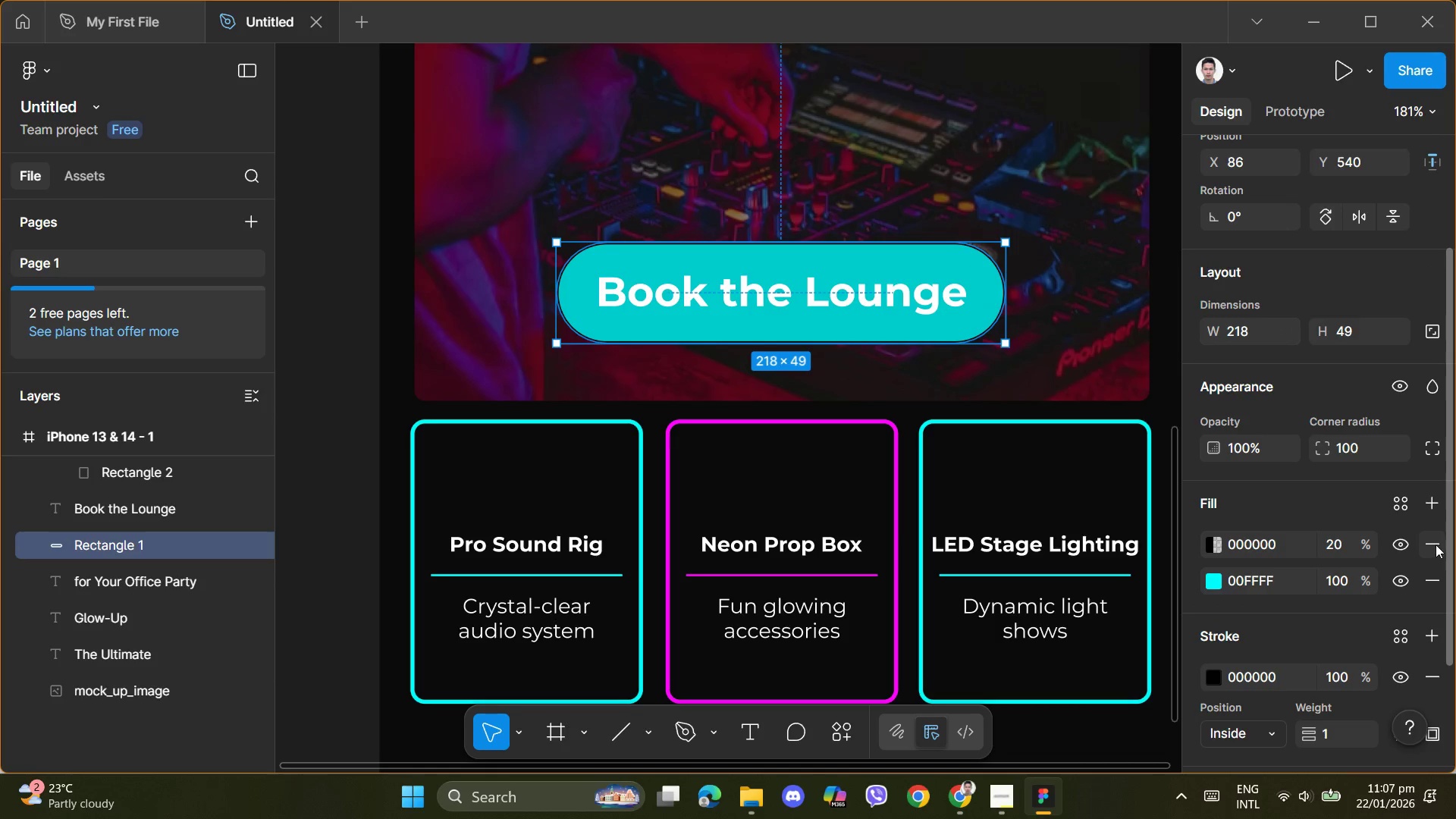 
left_click([1435, 544])
 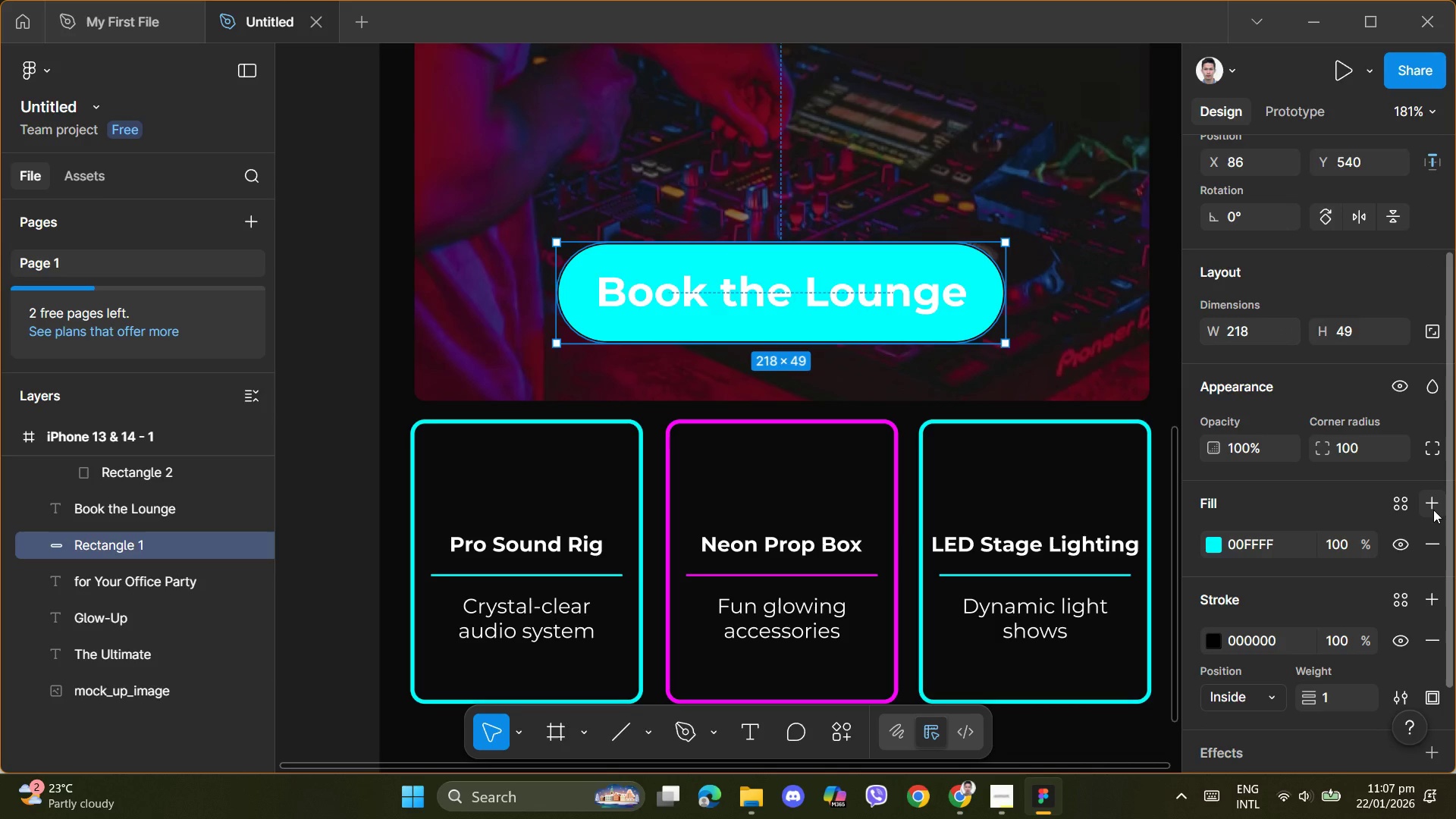 
left_click([1433, 510])
 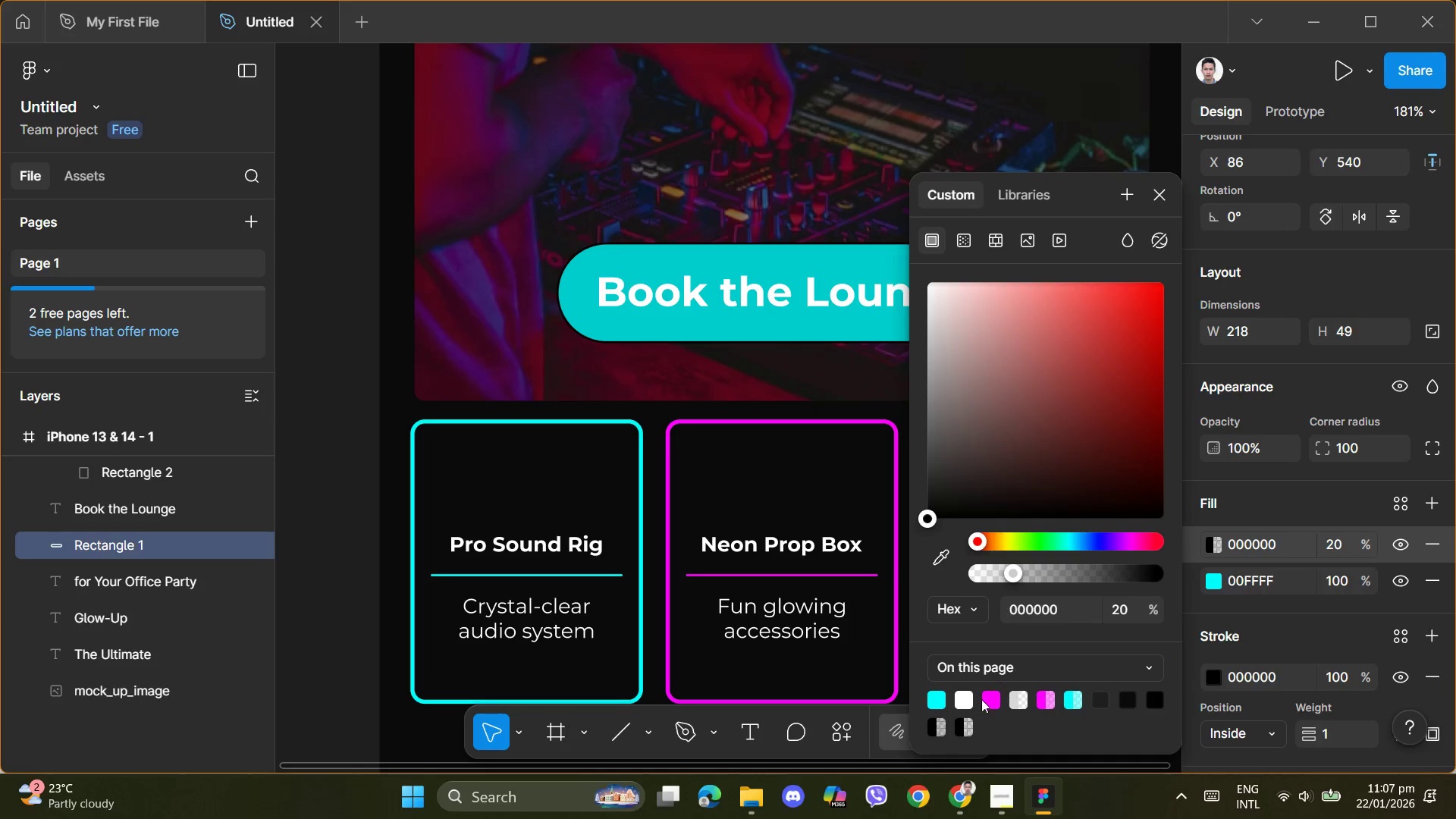 
left_click([991, 697])
 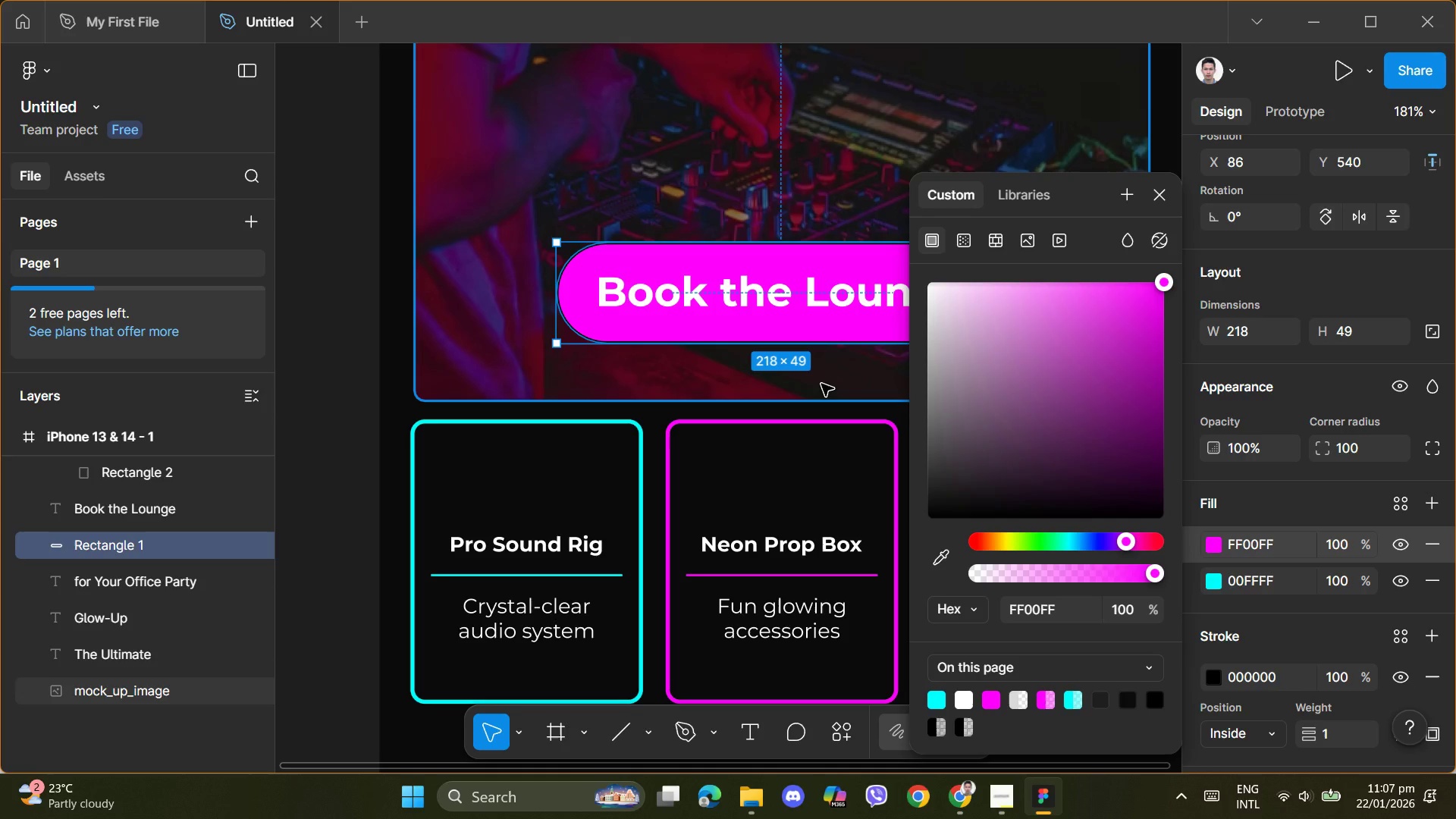 
left_click([821, 384])
 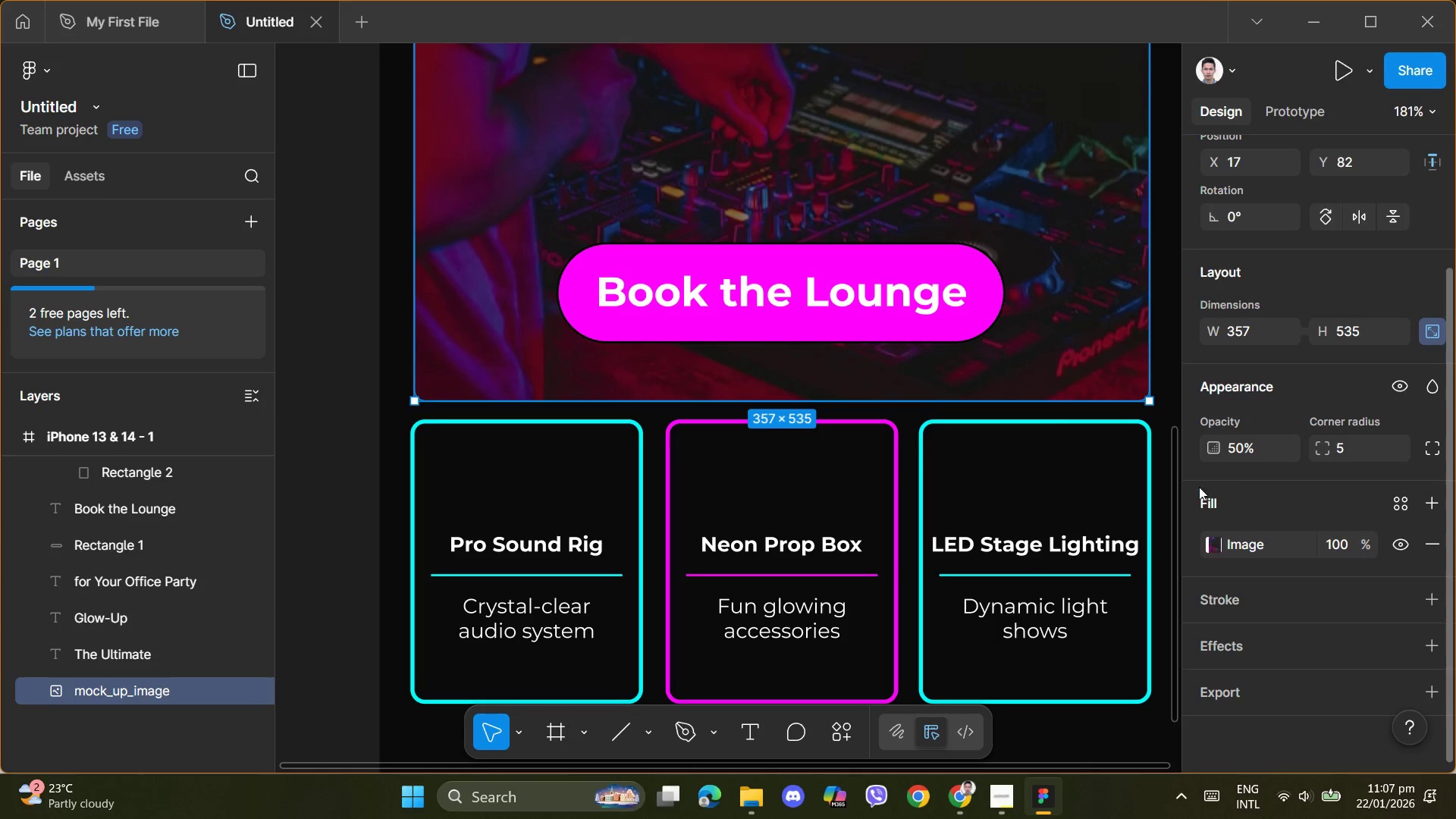 
left_click([942, 334])
 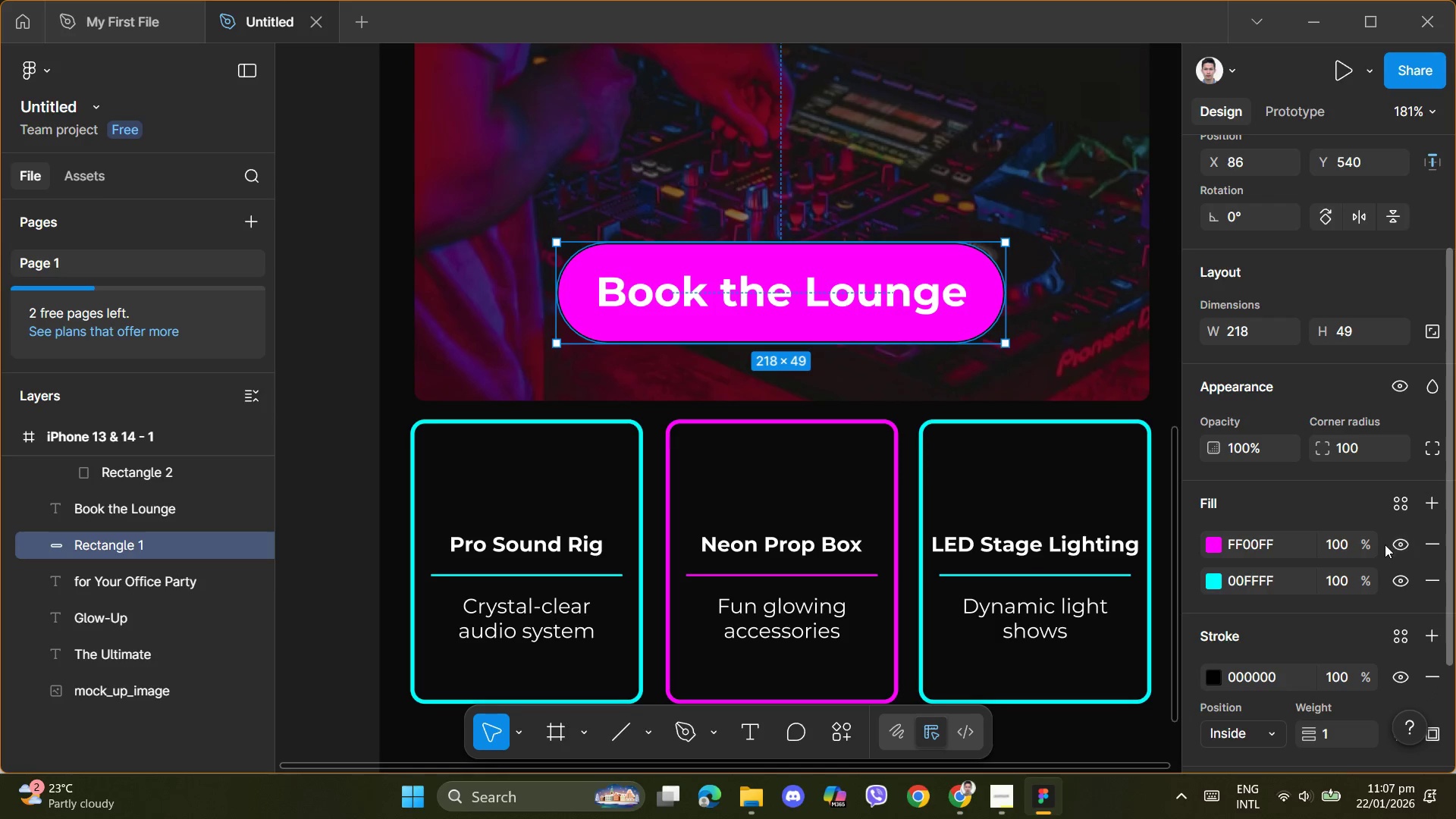 
scroll: coordinate [1295, 632], scroll_direction: down, amount: 1.0
 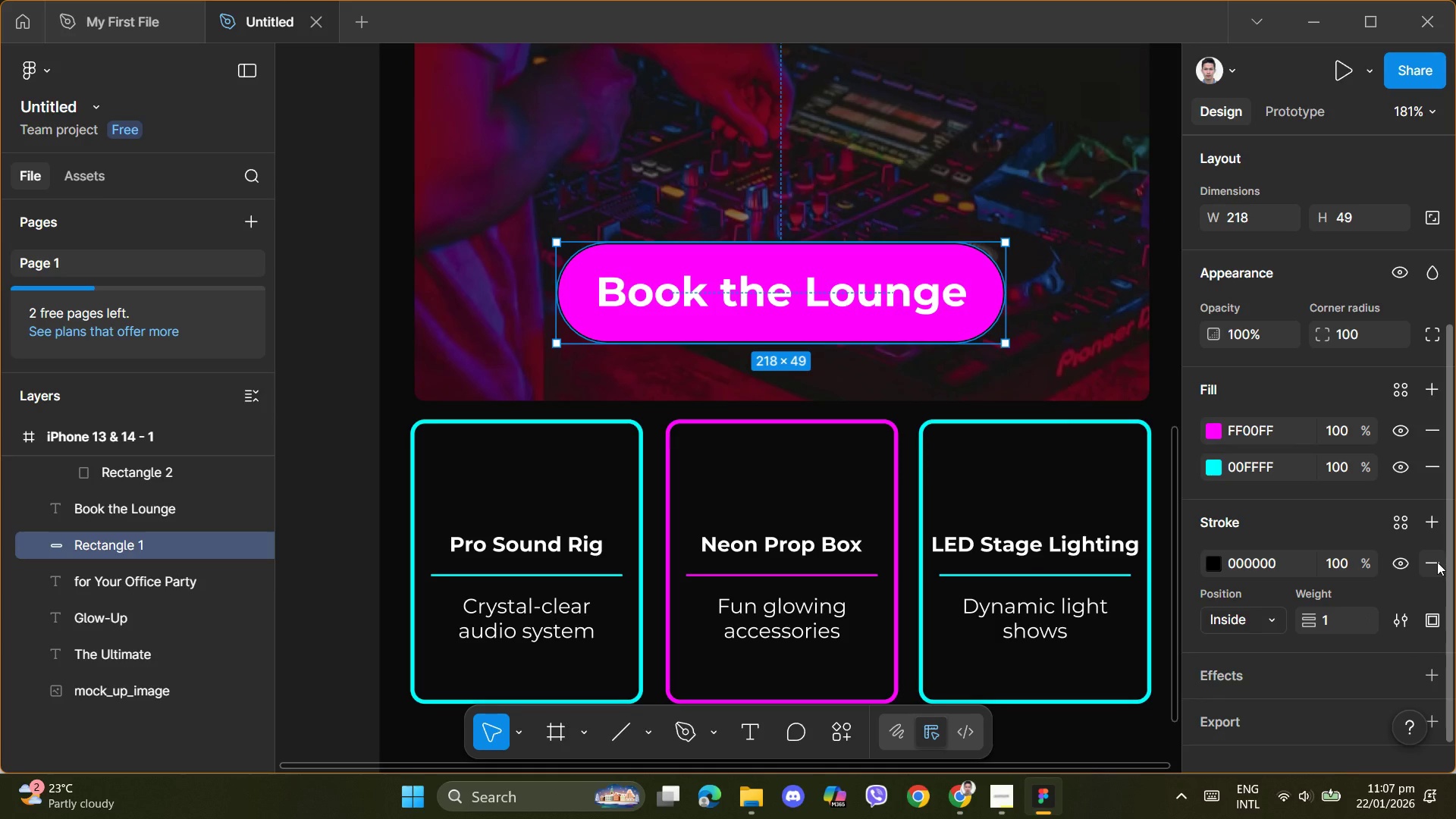 
left_click([1437, 562])
 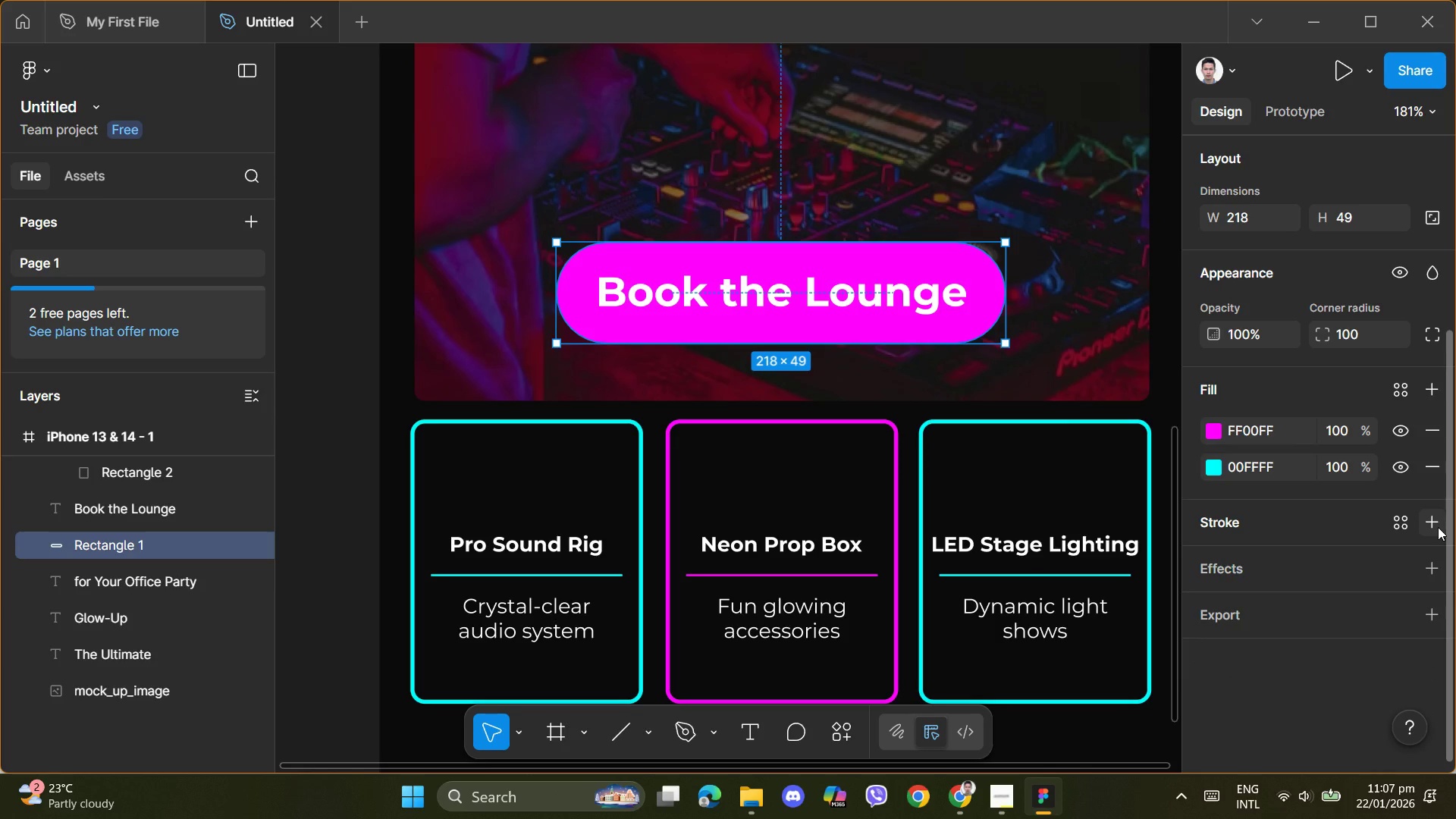 
left_click([1438, 527])
 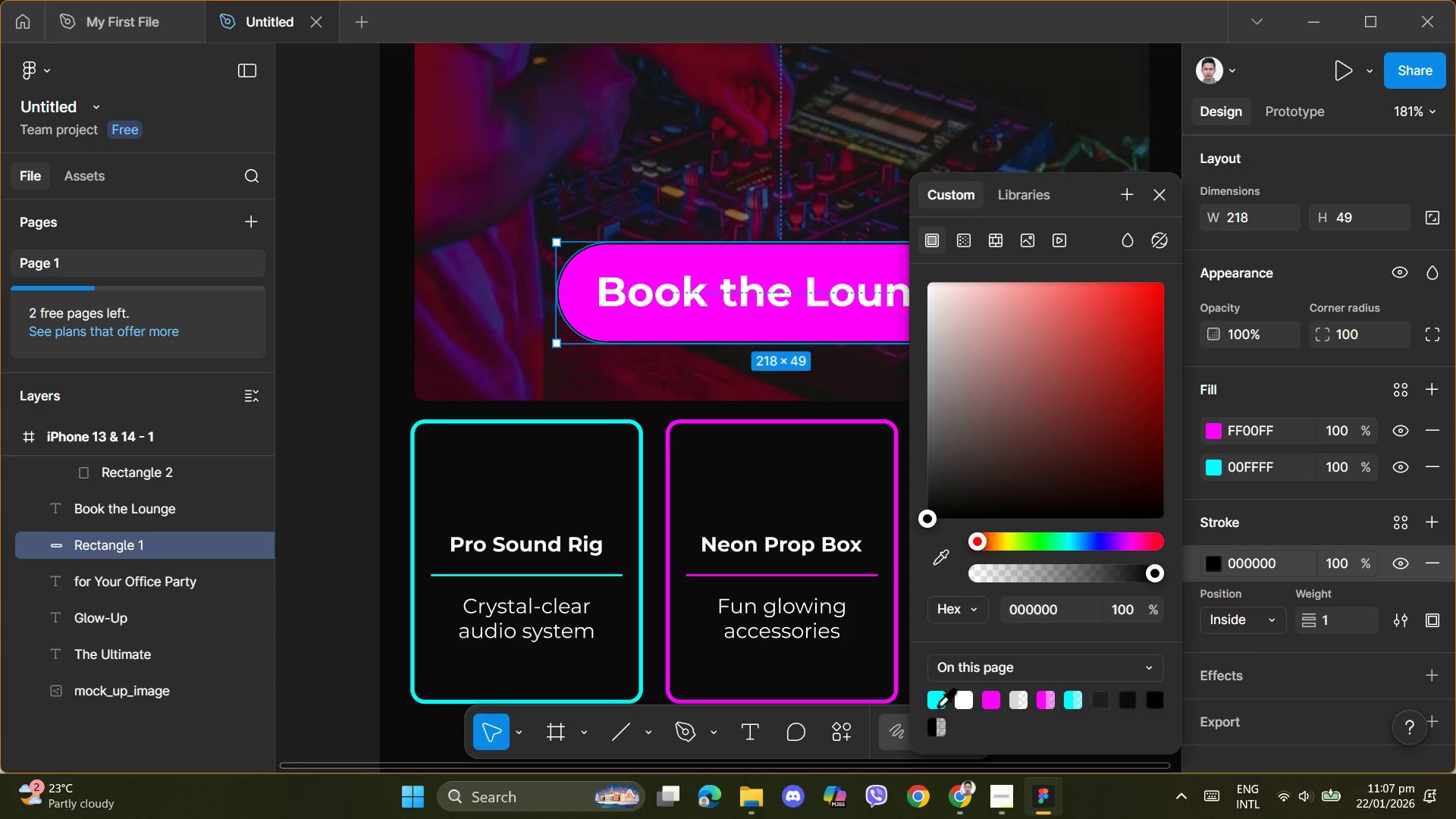 
left_click([970, 245])
 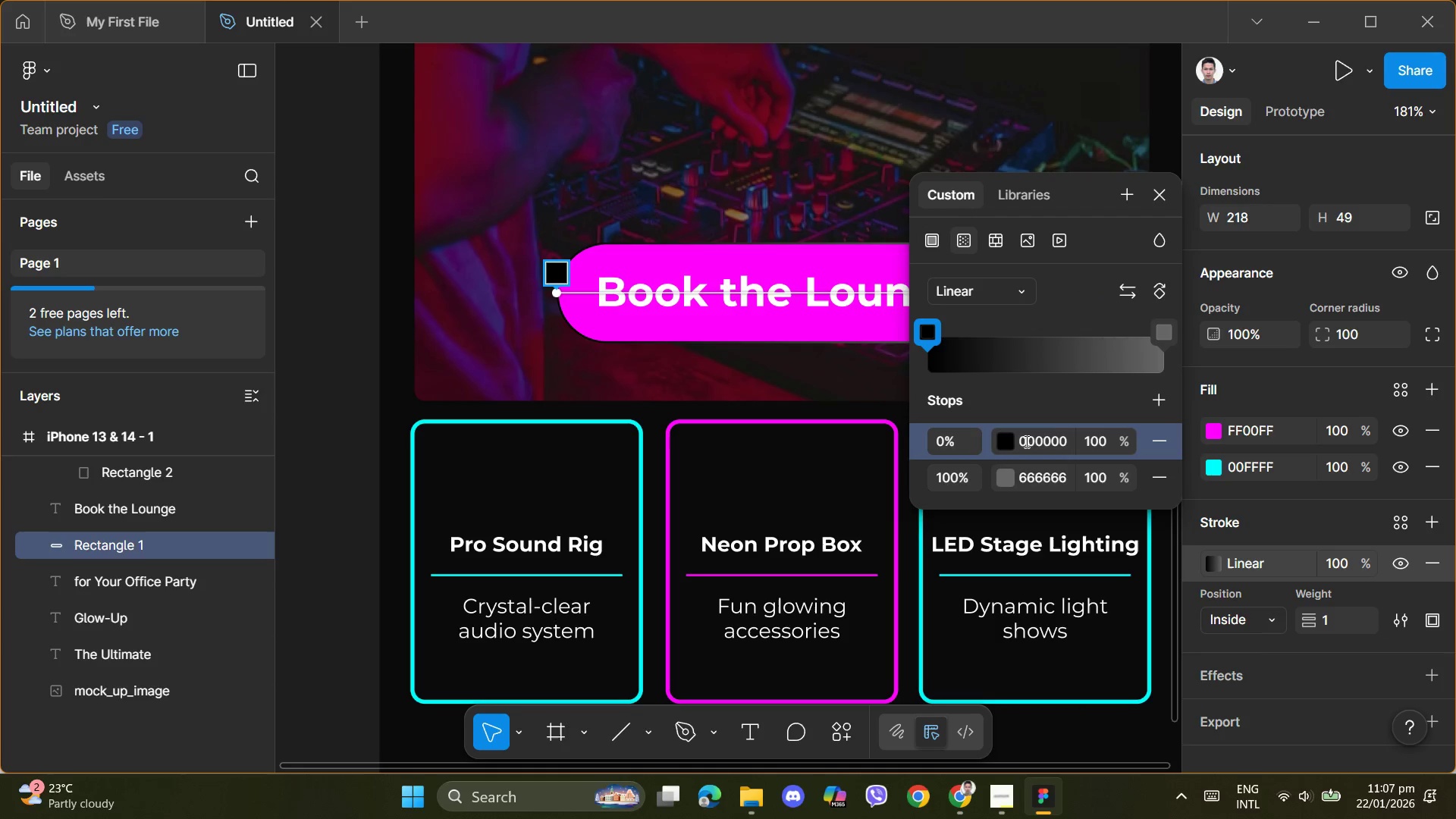 
left_click([1006, 445])
 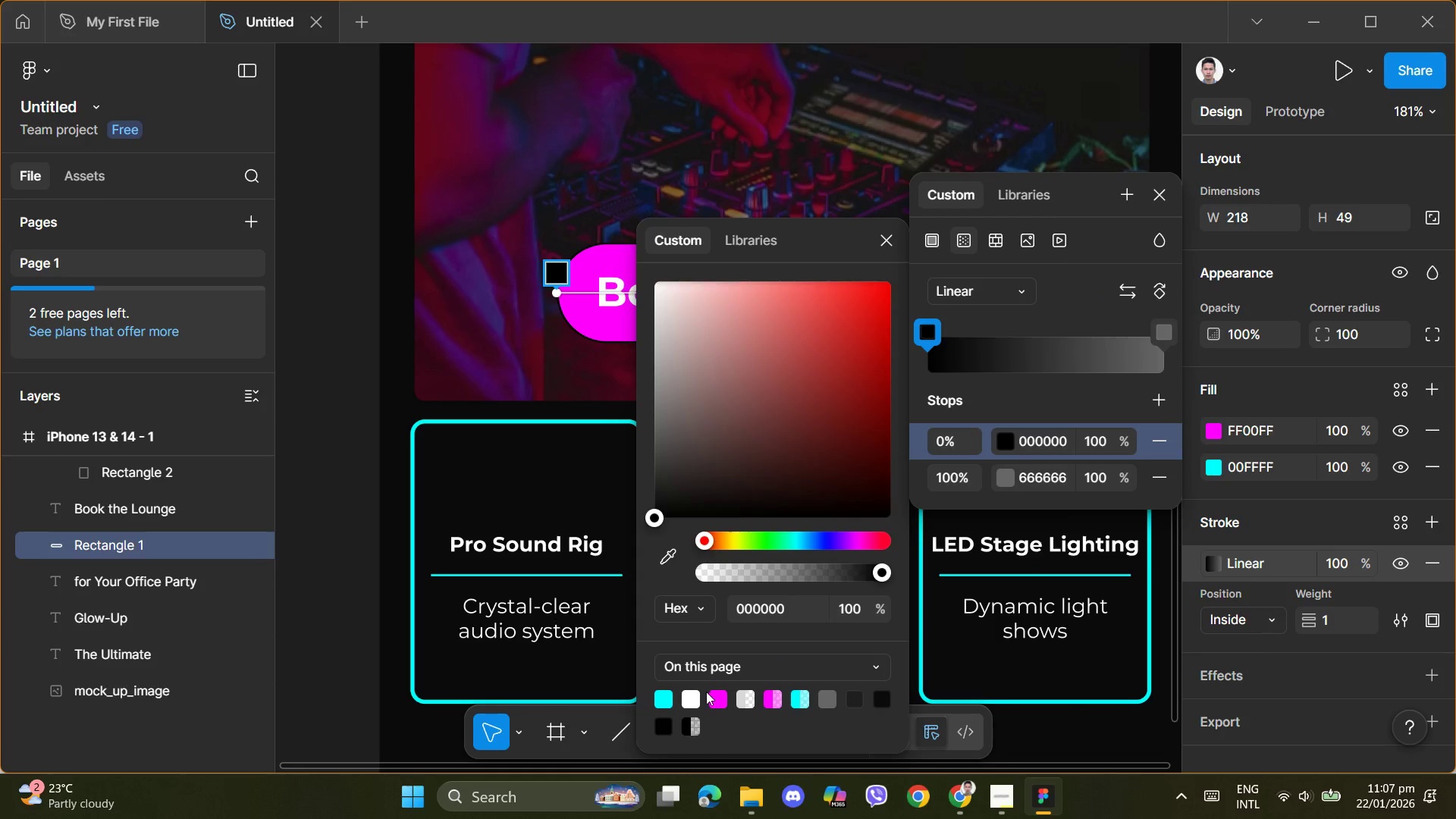 
left_click([722, 698])
 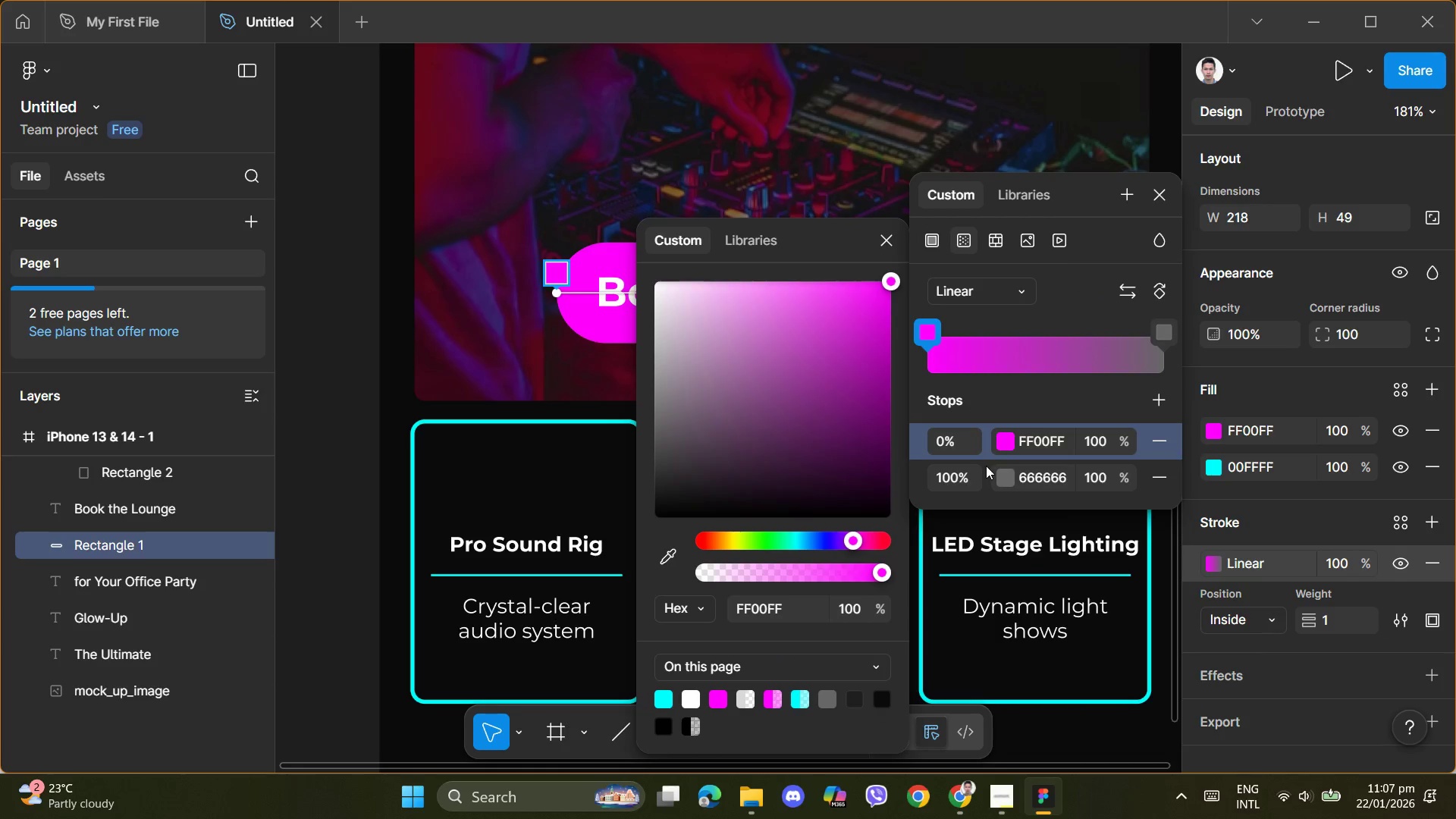 
left_click([1009, 481])
 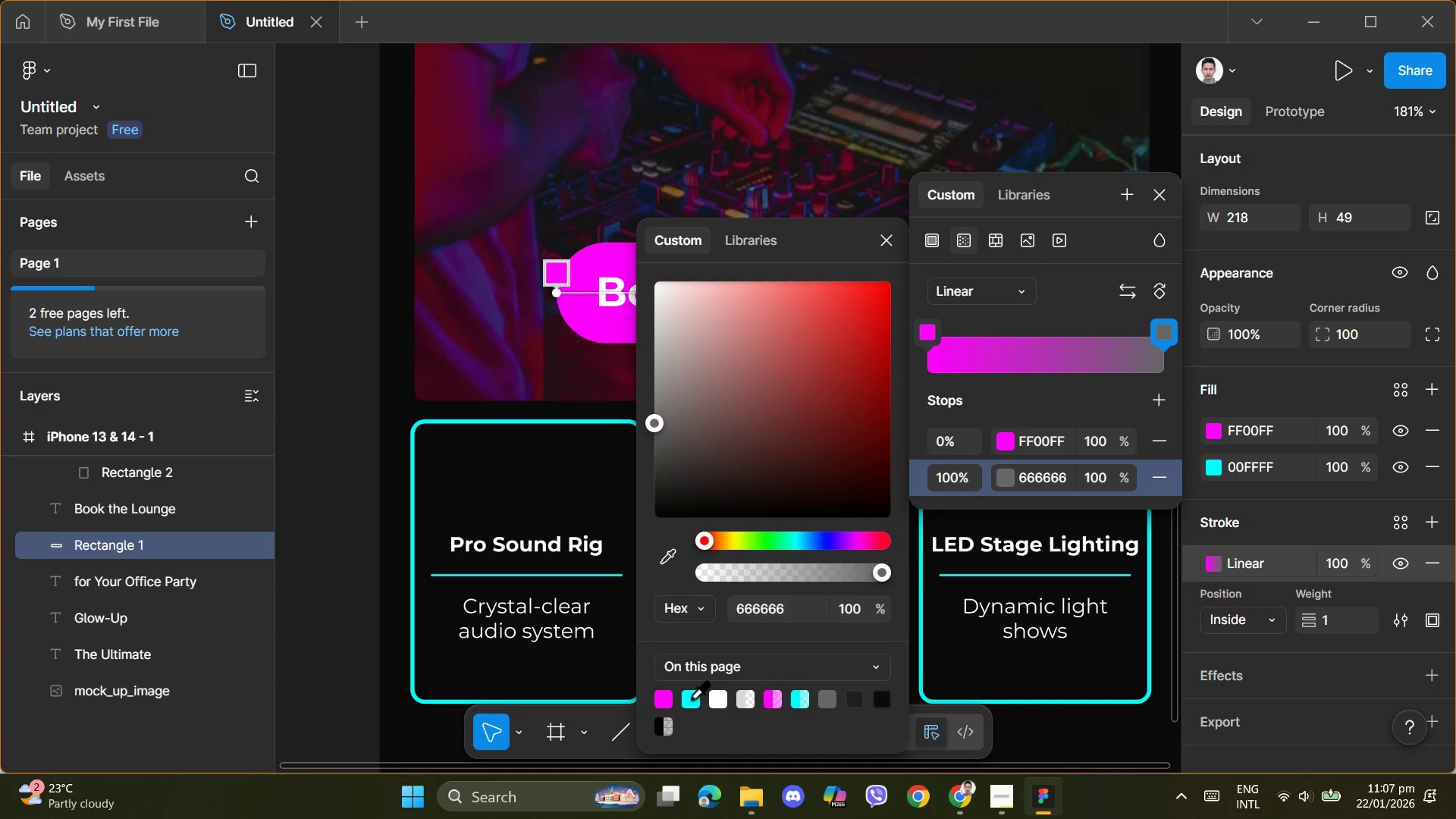 
left_click([689, 698])
 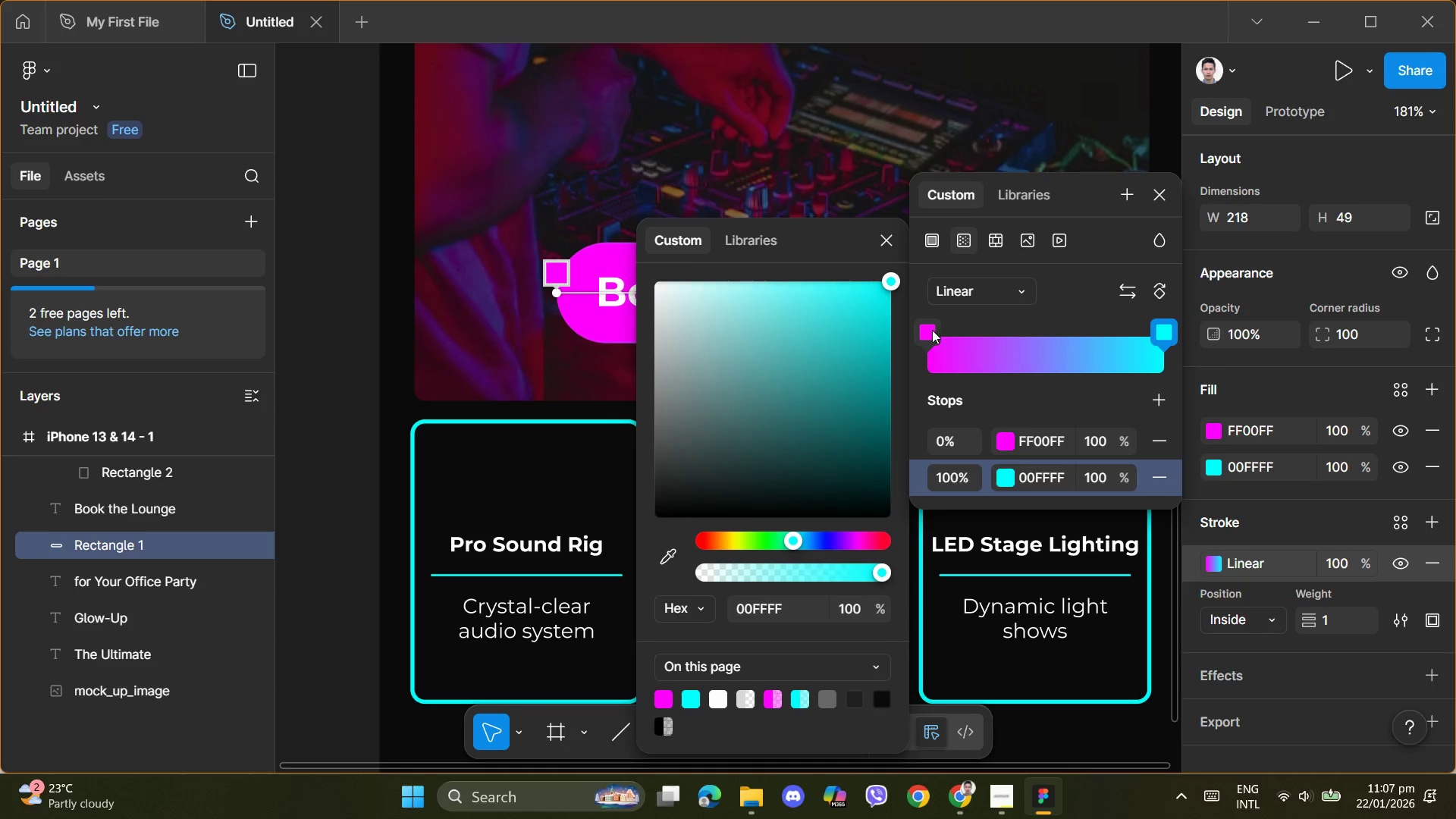 
left_click_drag(start_coordinate=[817, 240], to_coordinate=[1326, 166])
 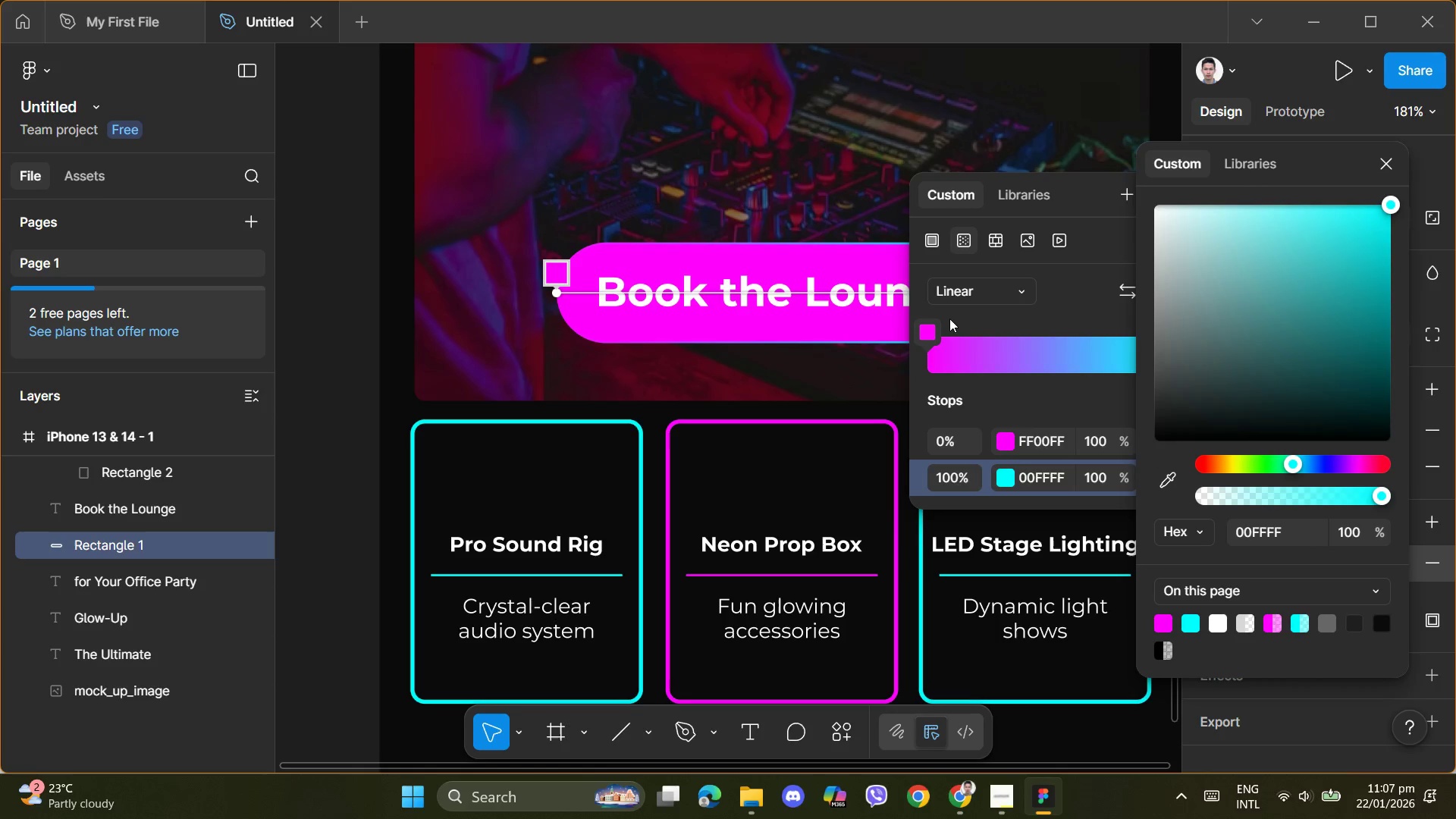 
left_click_drag(start_coordinate=[930, 327], to_coordinate=[1031, 330])
 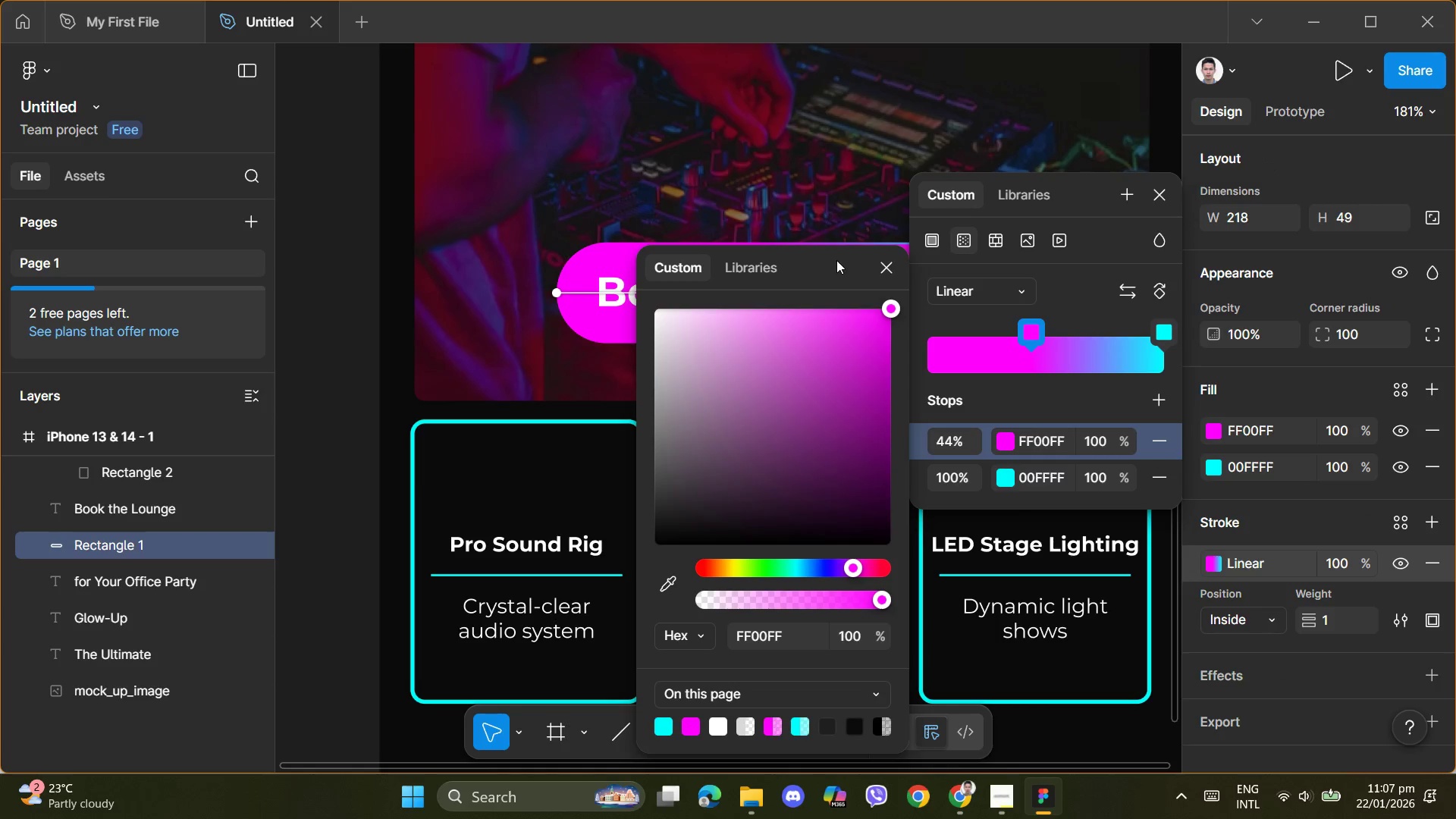 
left_click_drag(start_coordinate=[836, 260], to_coordinate=[299, 184])
 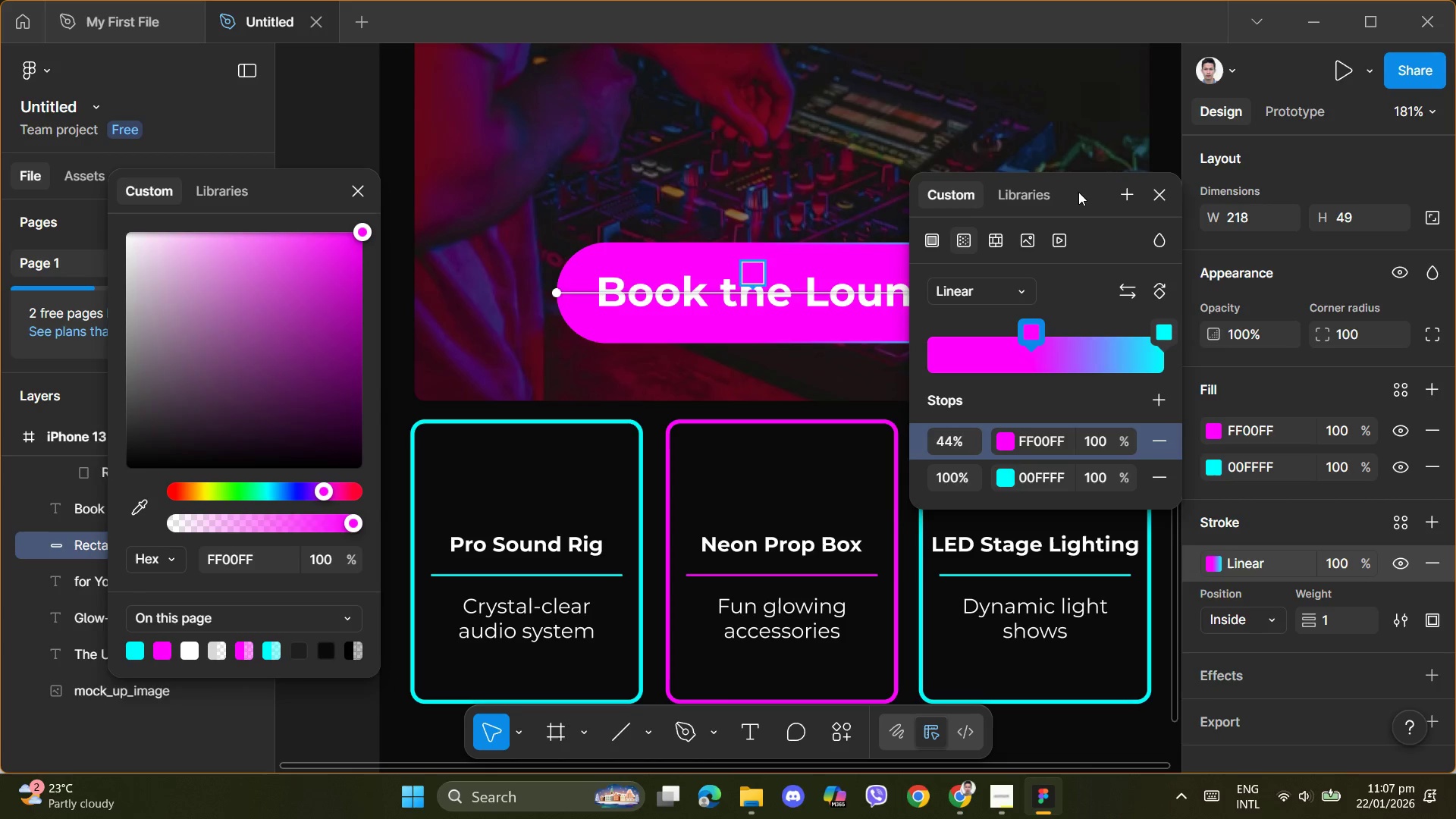 
left_click_drag(start_coordinate=[1081, 192], to_coordinate=[1368, 164])
 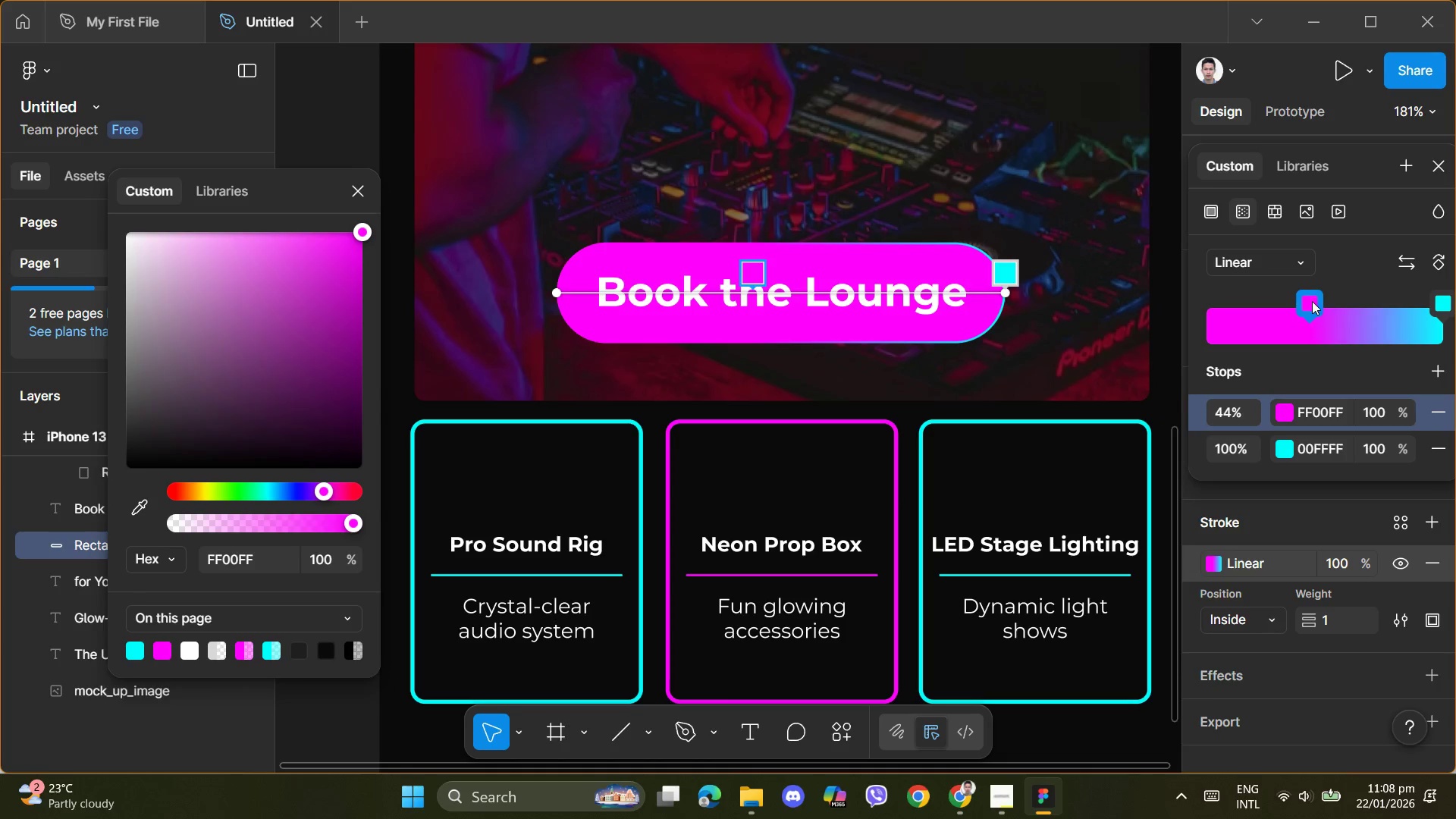 
left_click_drag(start_coordinate=[1312, 301], to_coordinate=[1181, 306])
 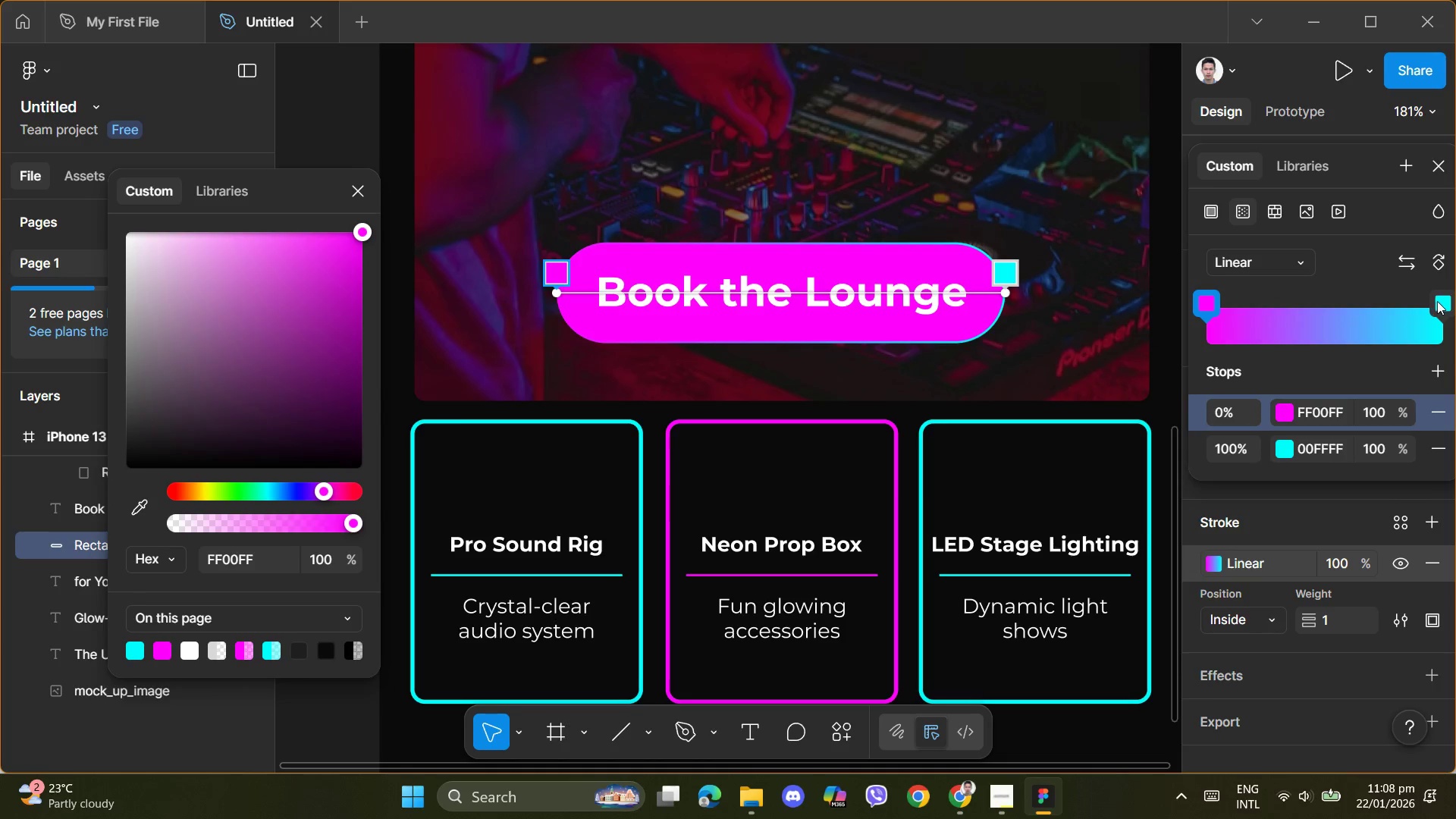 
left_click_drag(start_coordinate=[1439, 301], to_coordinate=[1454, 309])
 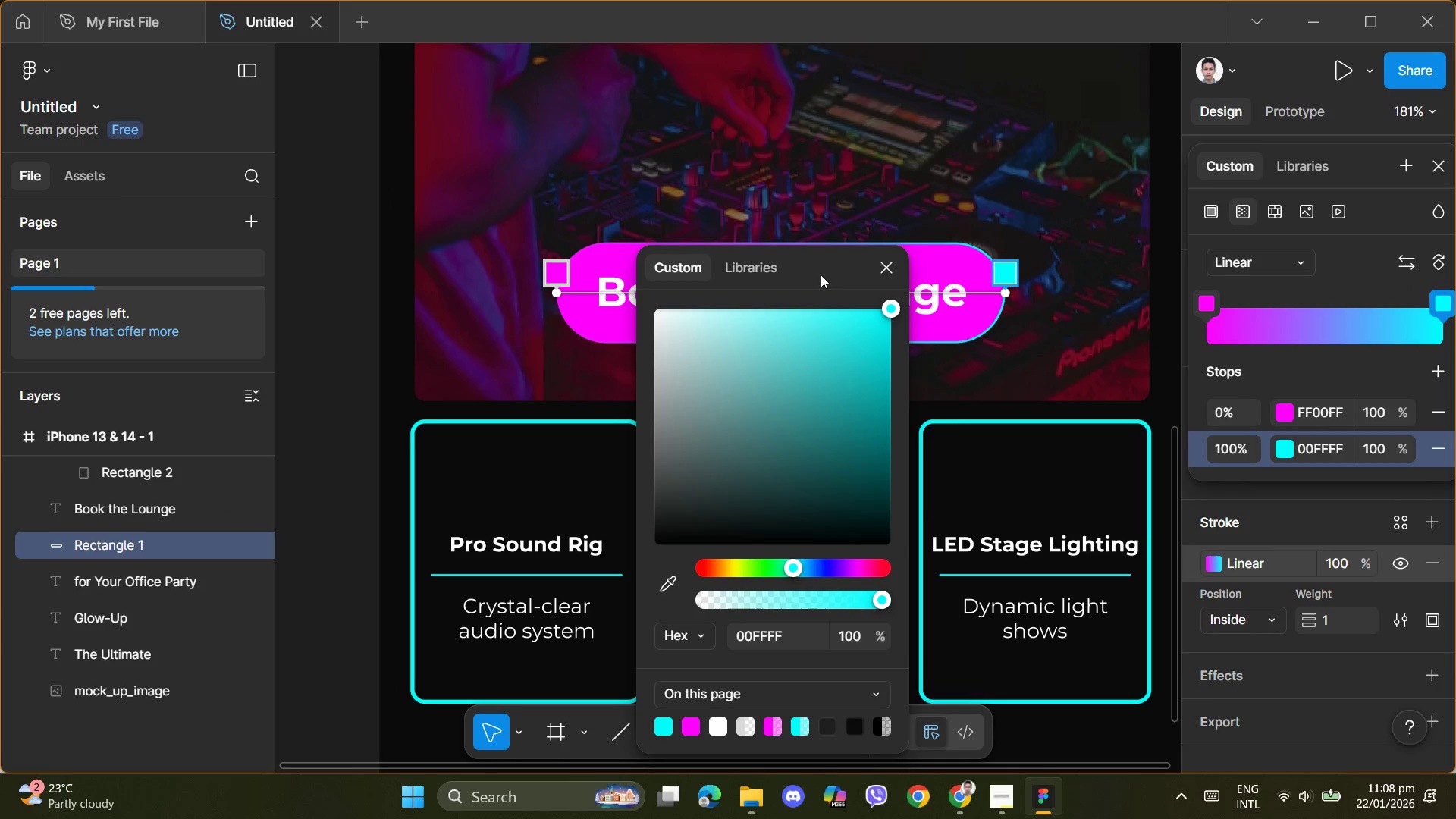 
left_click_drag(start_coordinate=[822, 266], to_coordinate=[317, 184])
 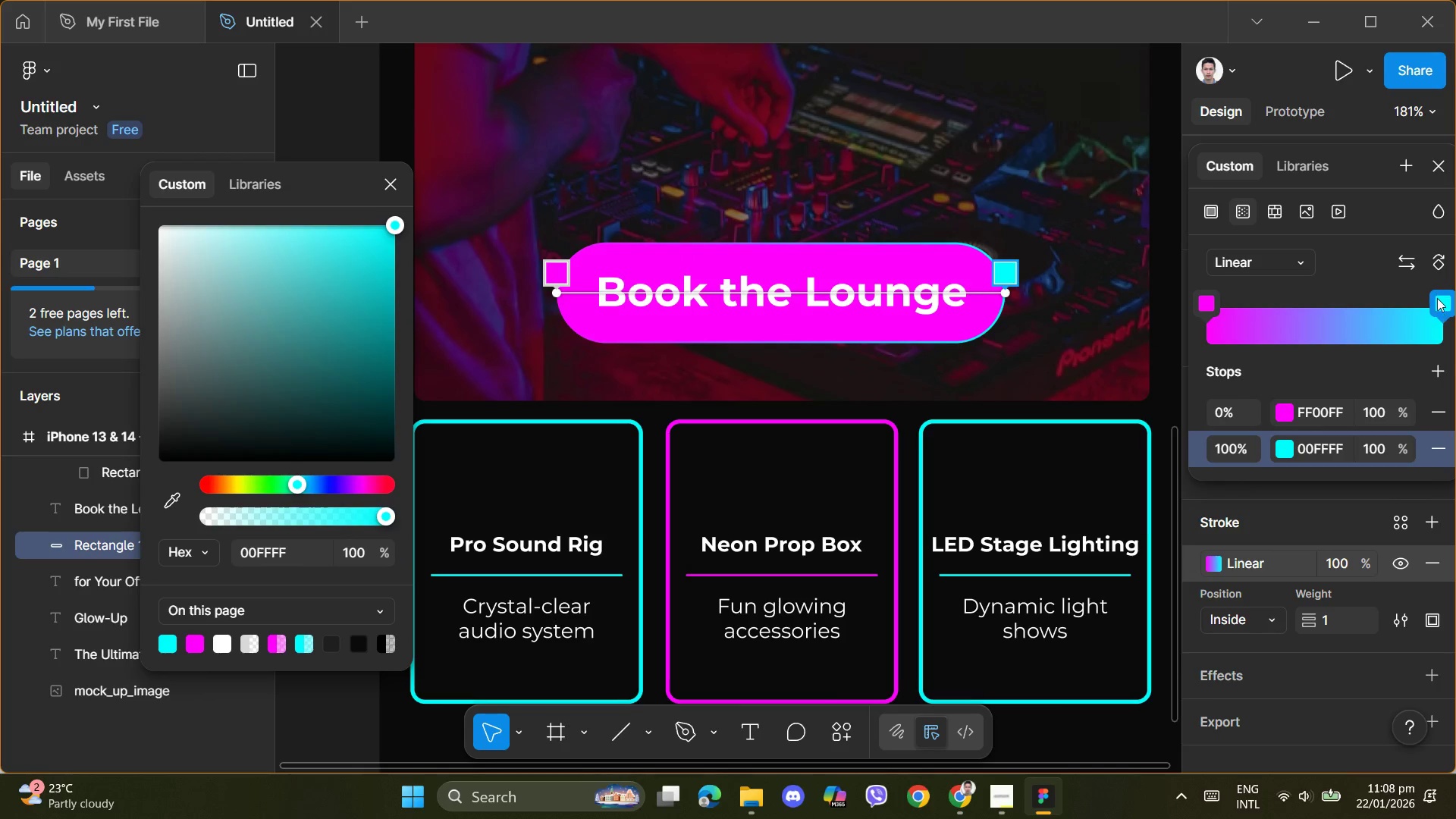 
left_click_drag(start_coordinate=[1434, 303], to_coordinate=[1179, 308])
 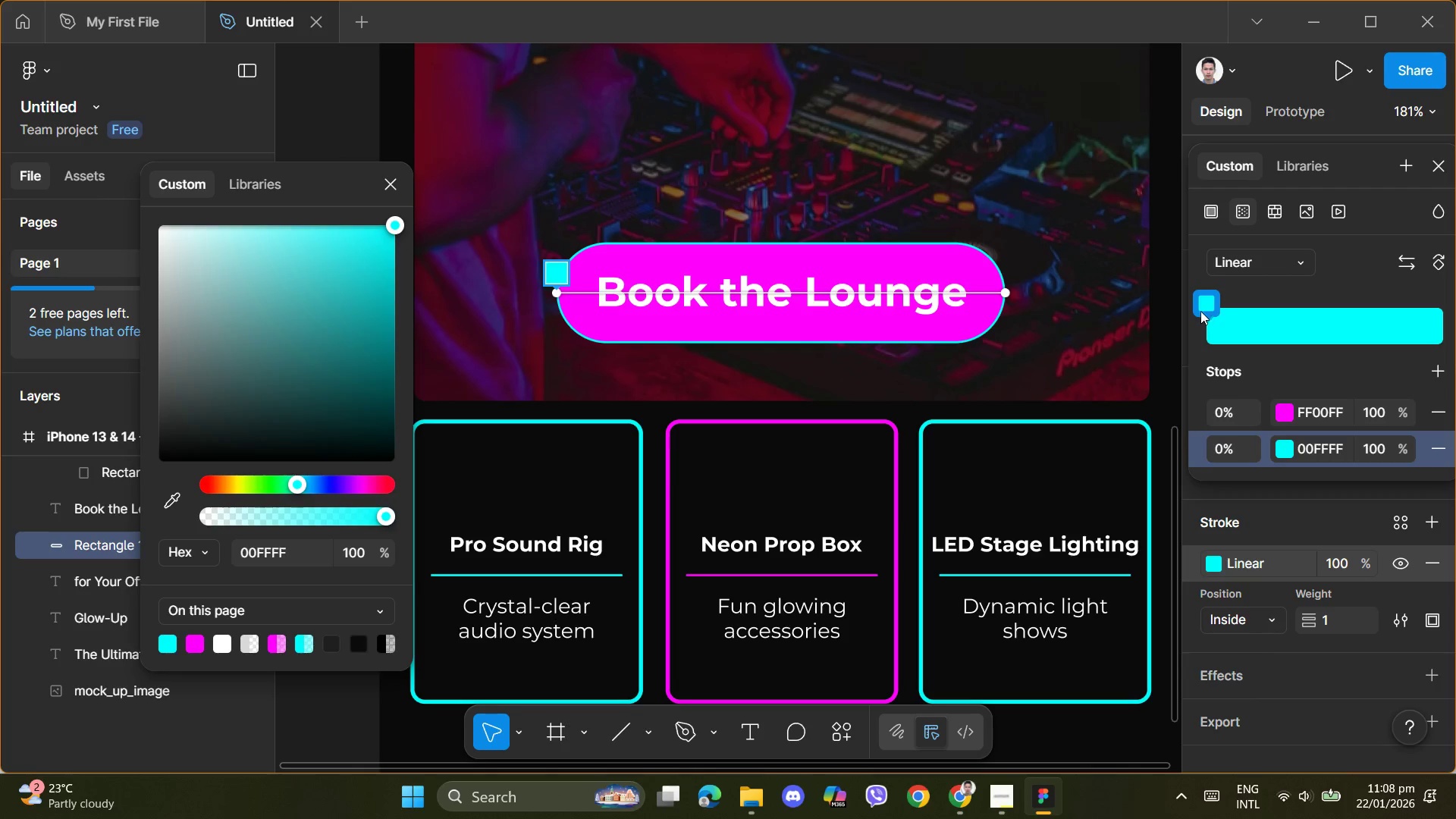 
left_click_drag(start_coordinate=[1205, 305], to_coordinate=[1441, 315])
 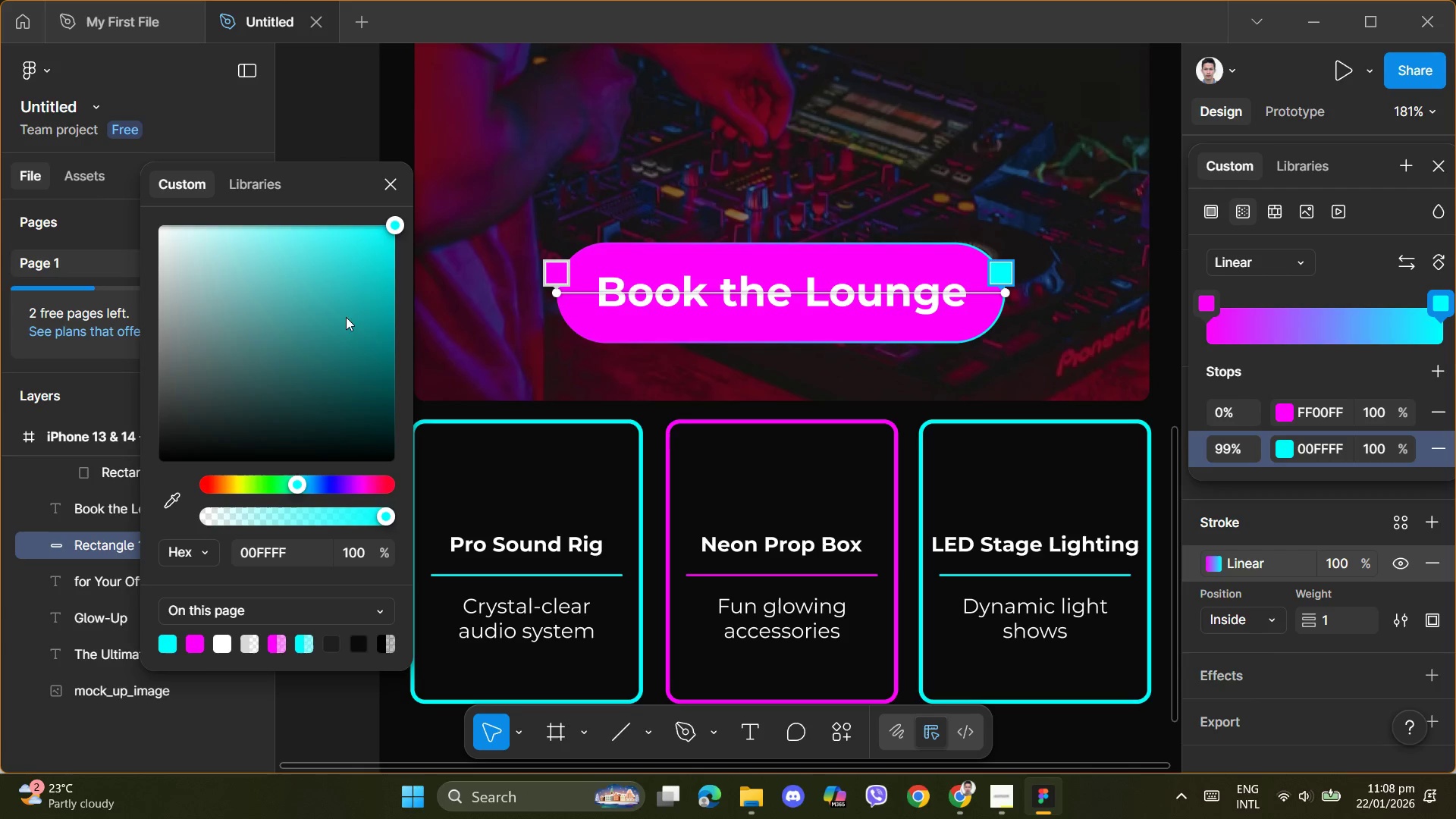 
left_click([391, 184])
 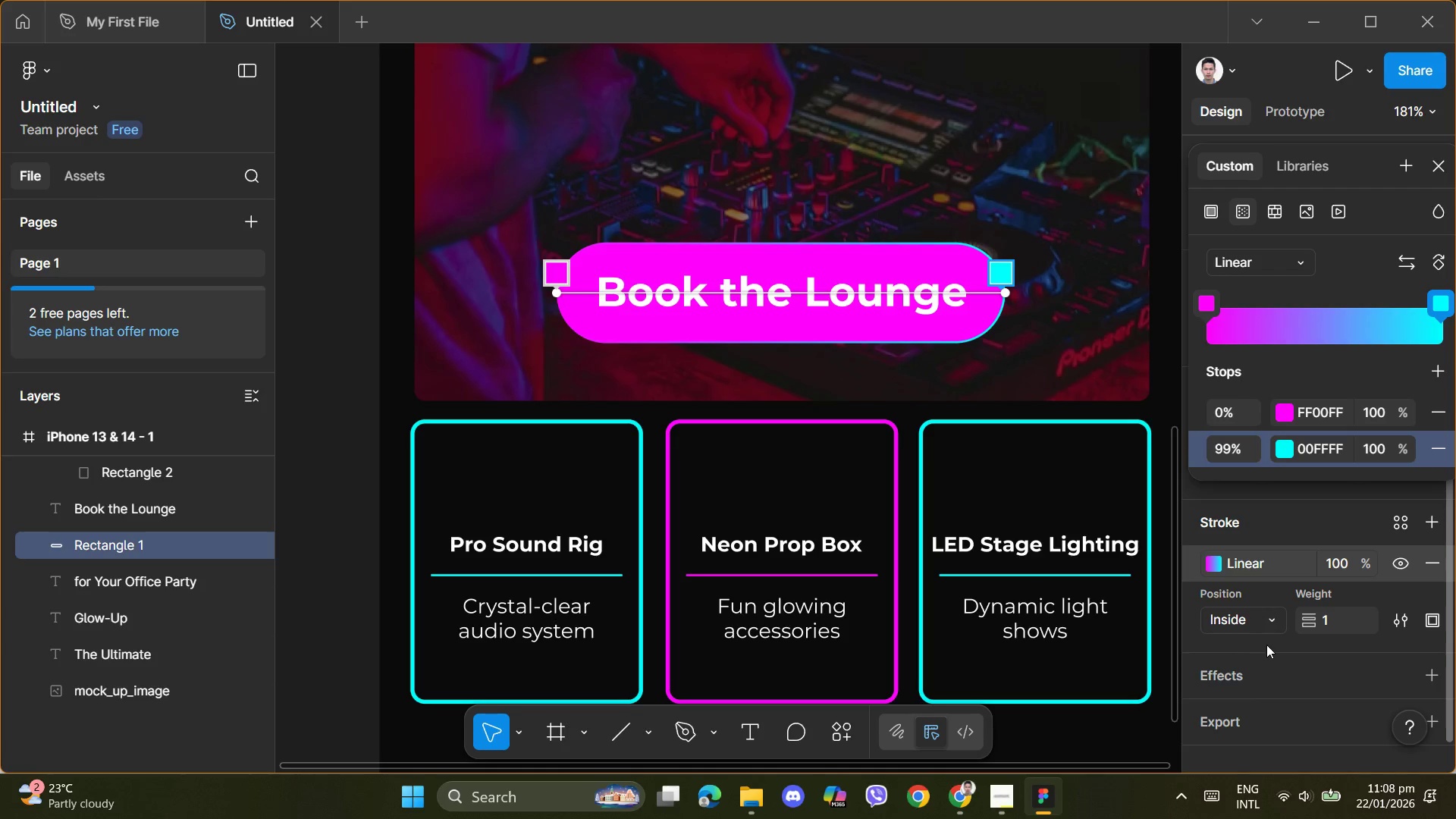 
left_click([1219, 564])
 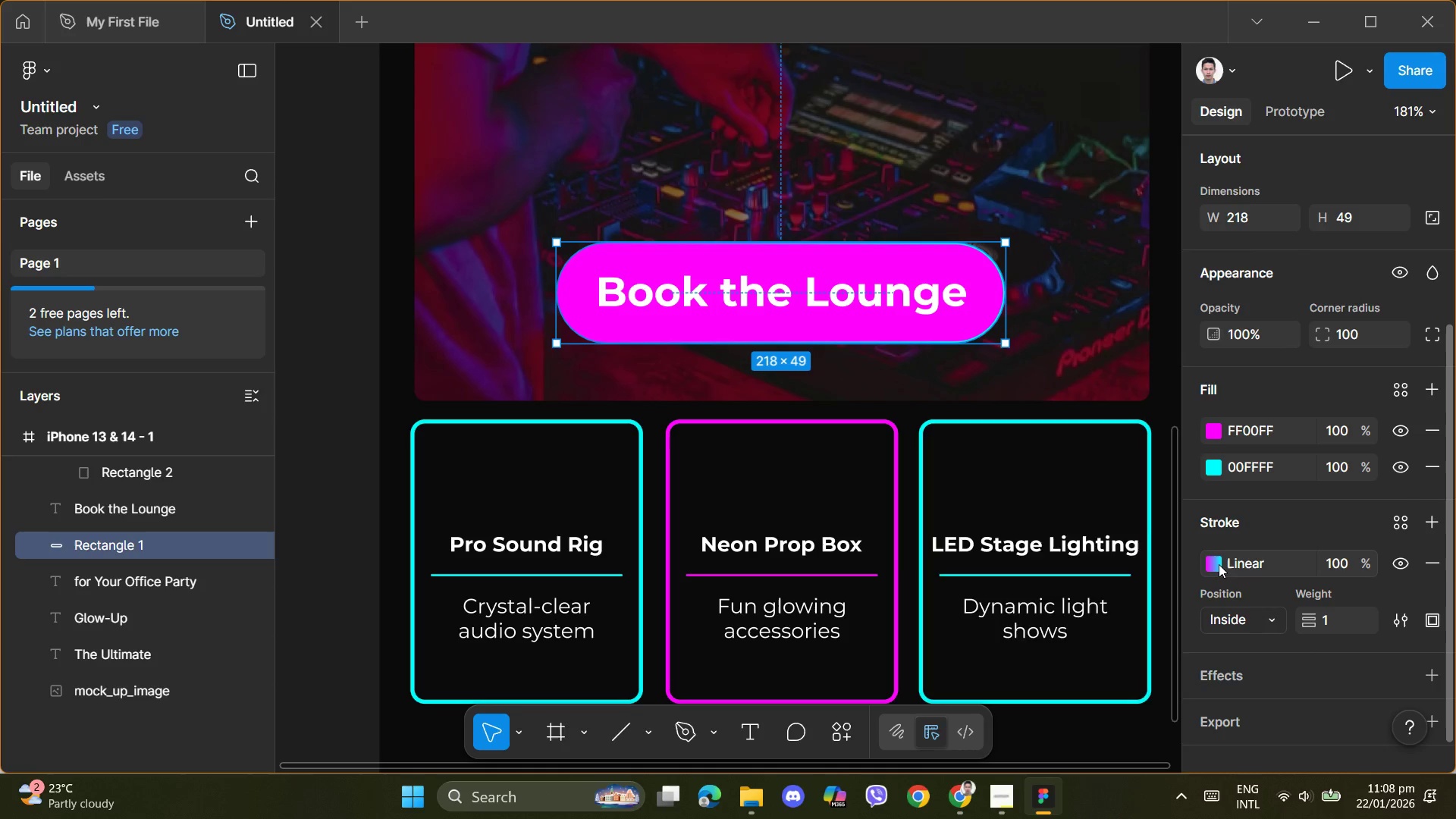 
left_click([1219, 564])
 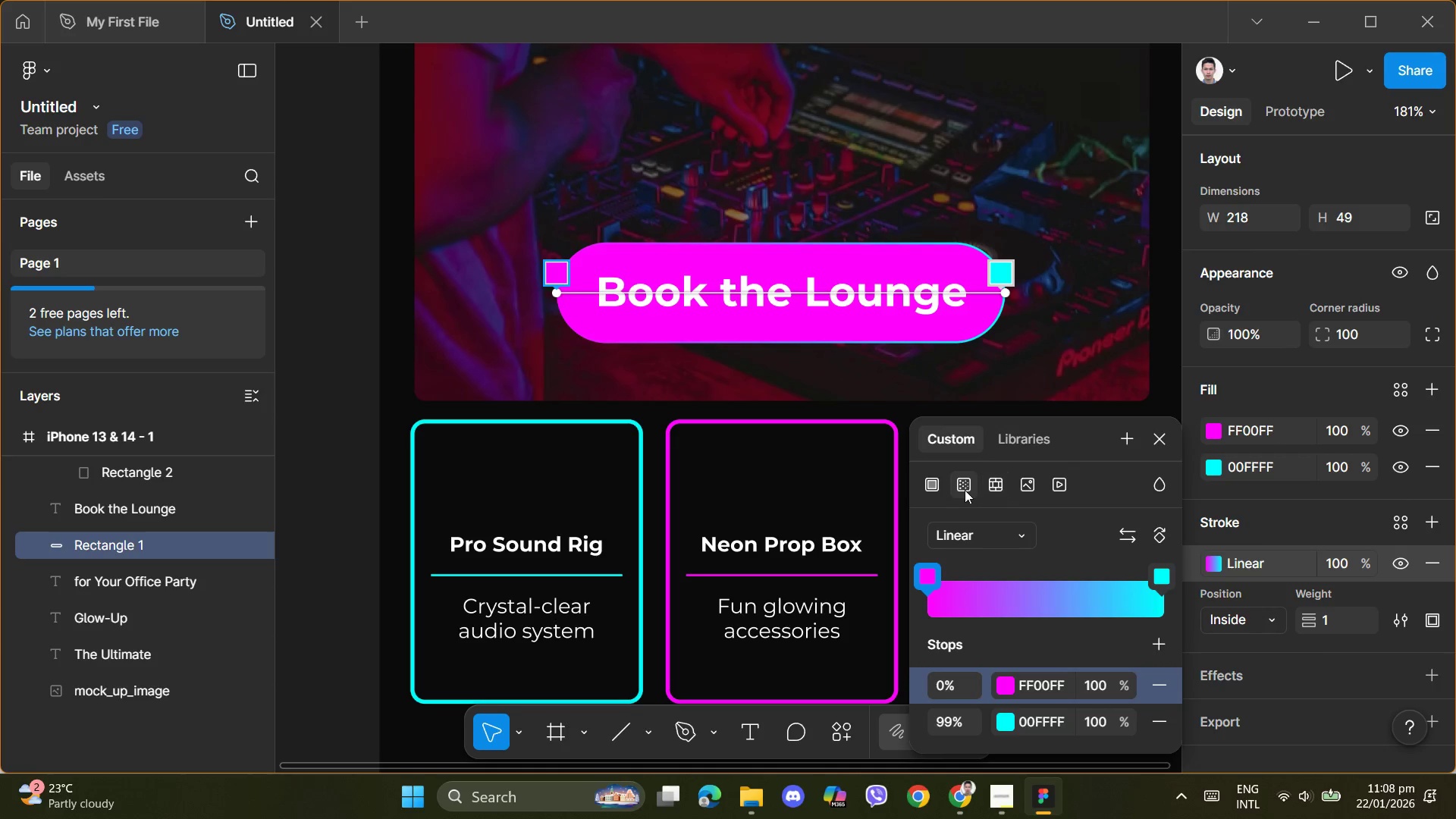 
left_click([965, 490])
 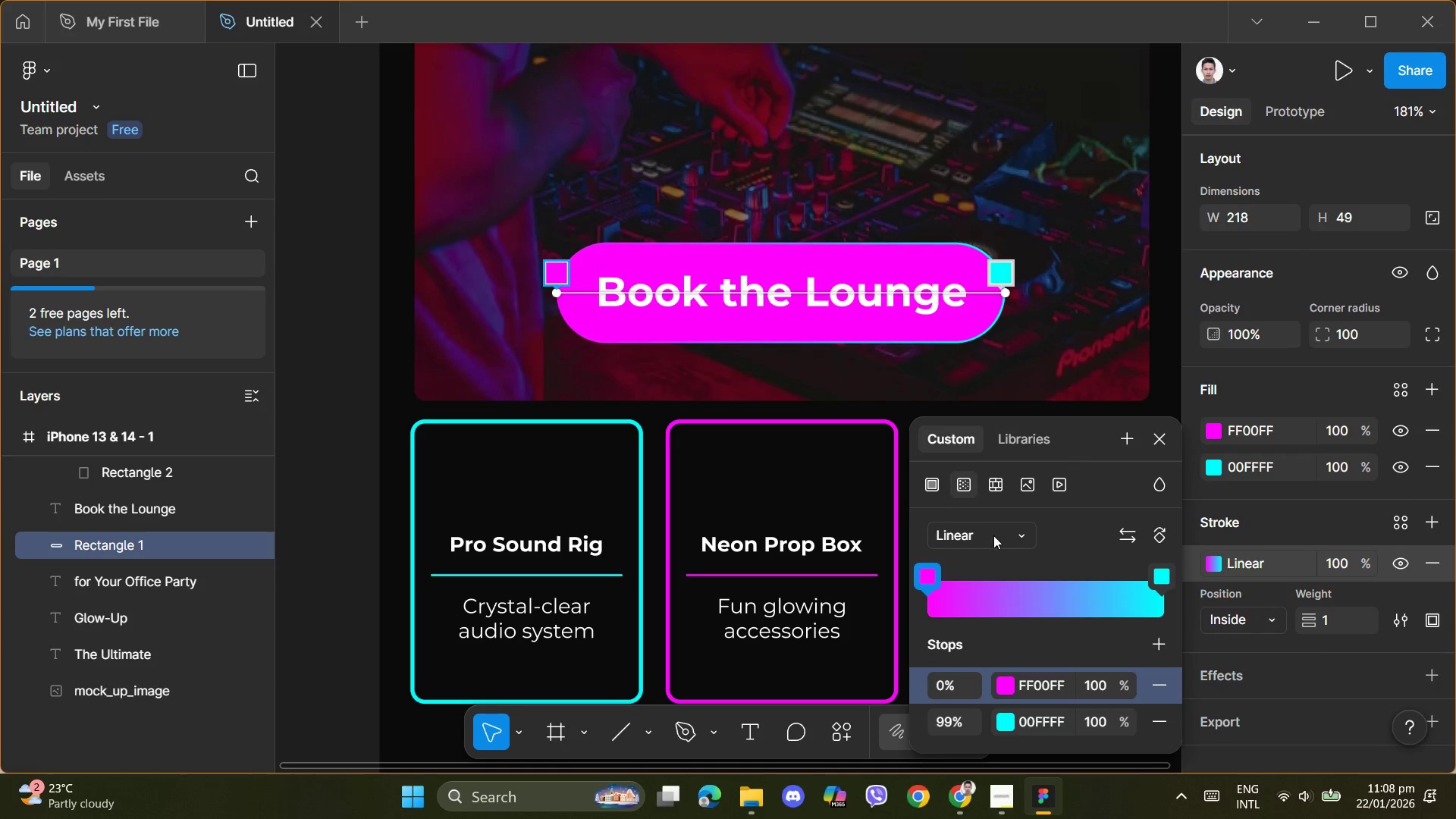 
left_click([1013, 539])
 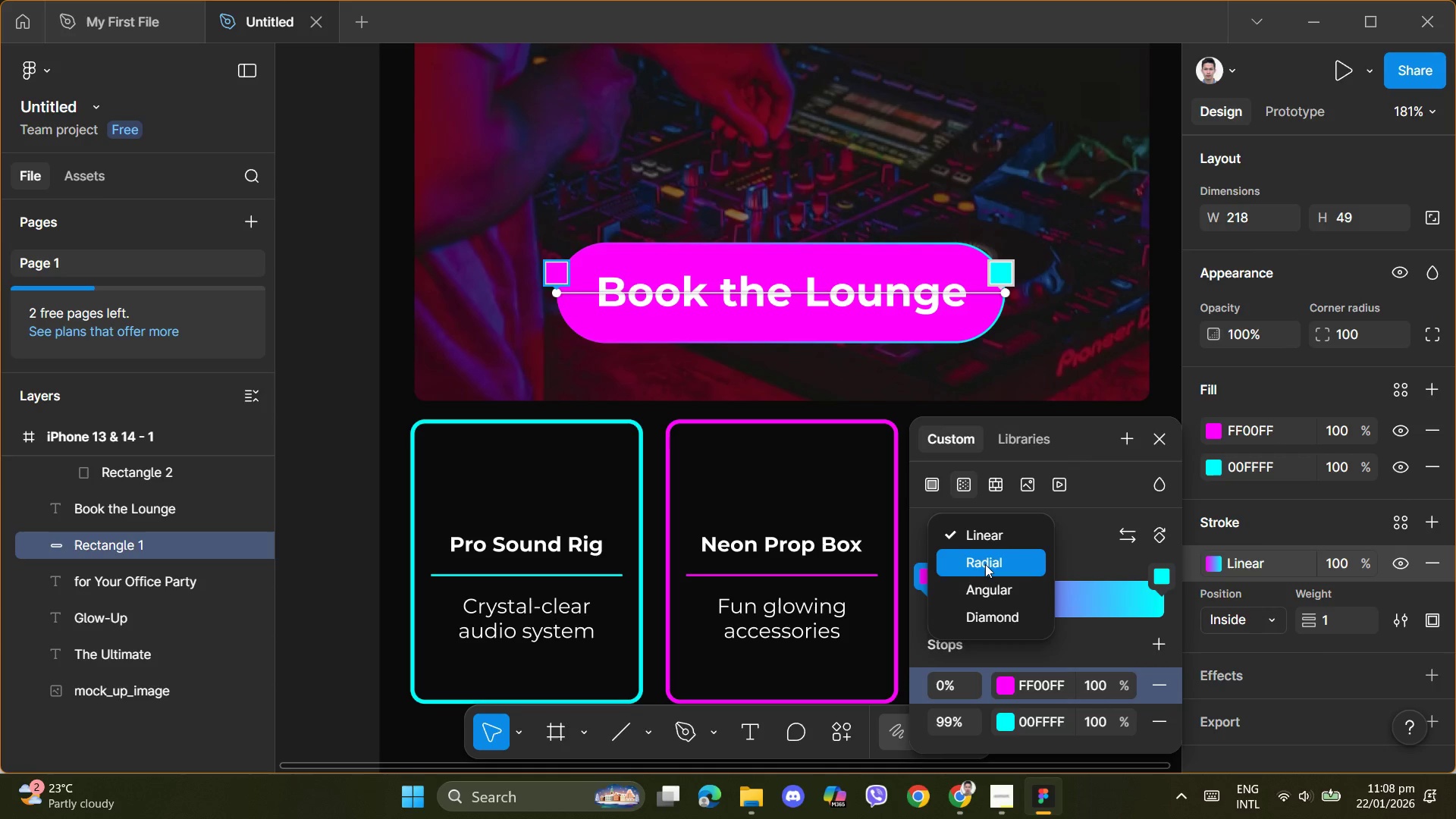 
left_click([984, 565])
 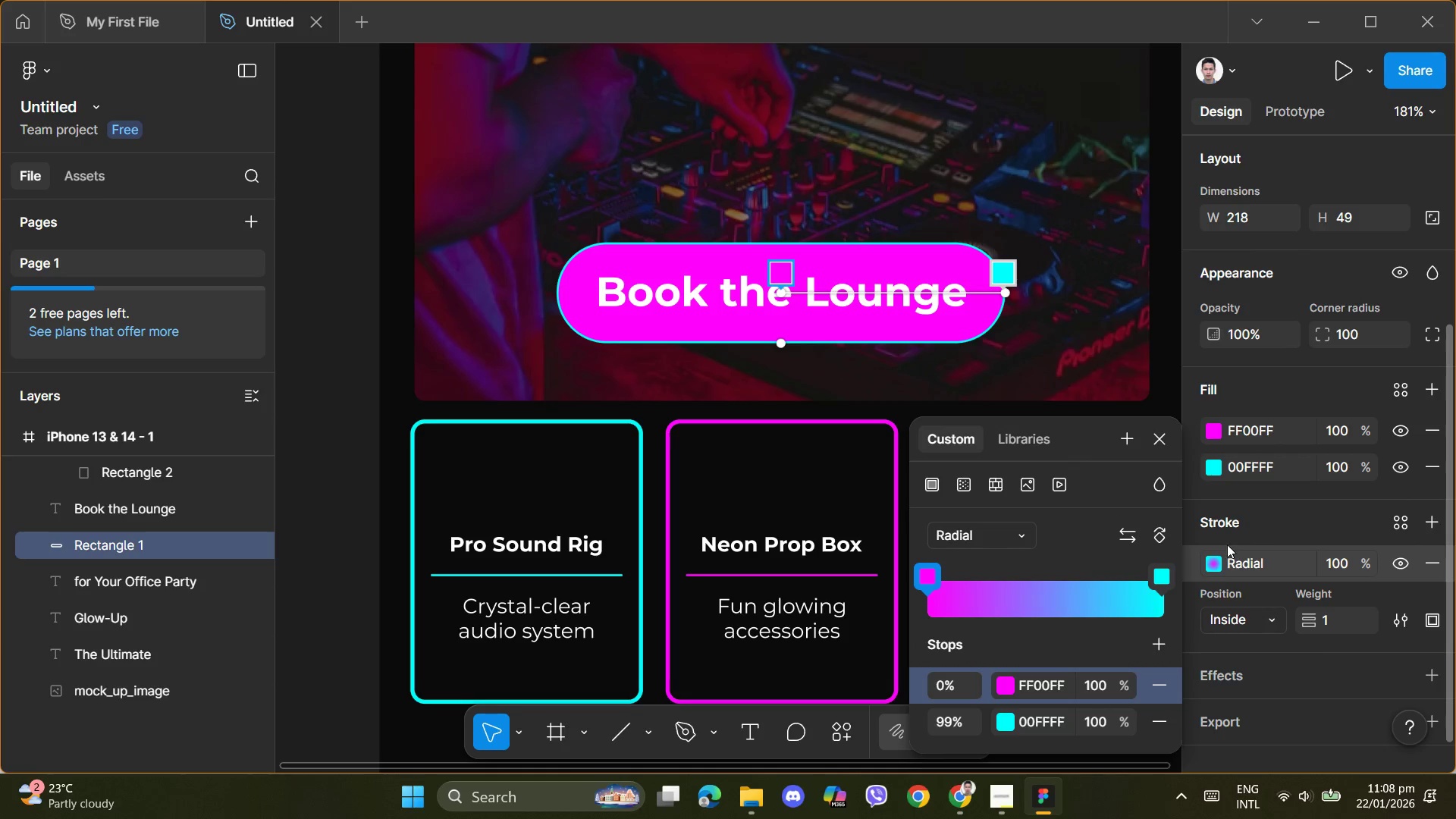 
left_click([1271, 561])
 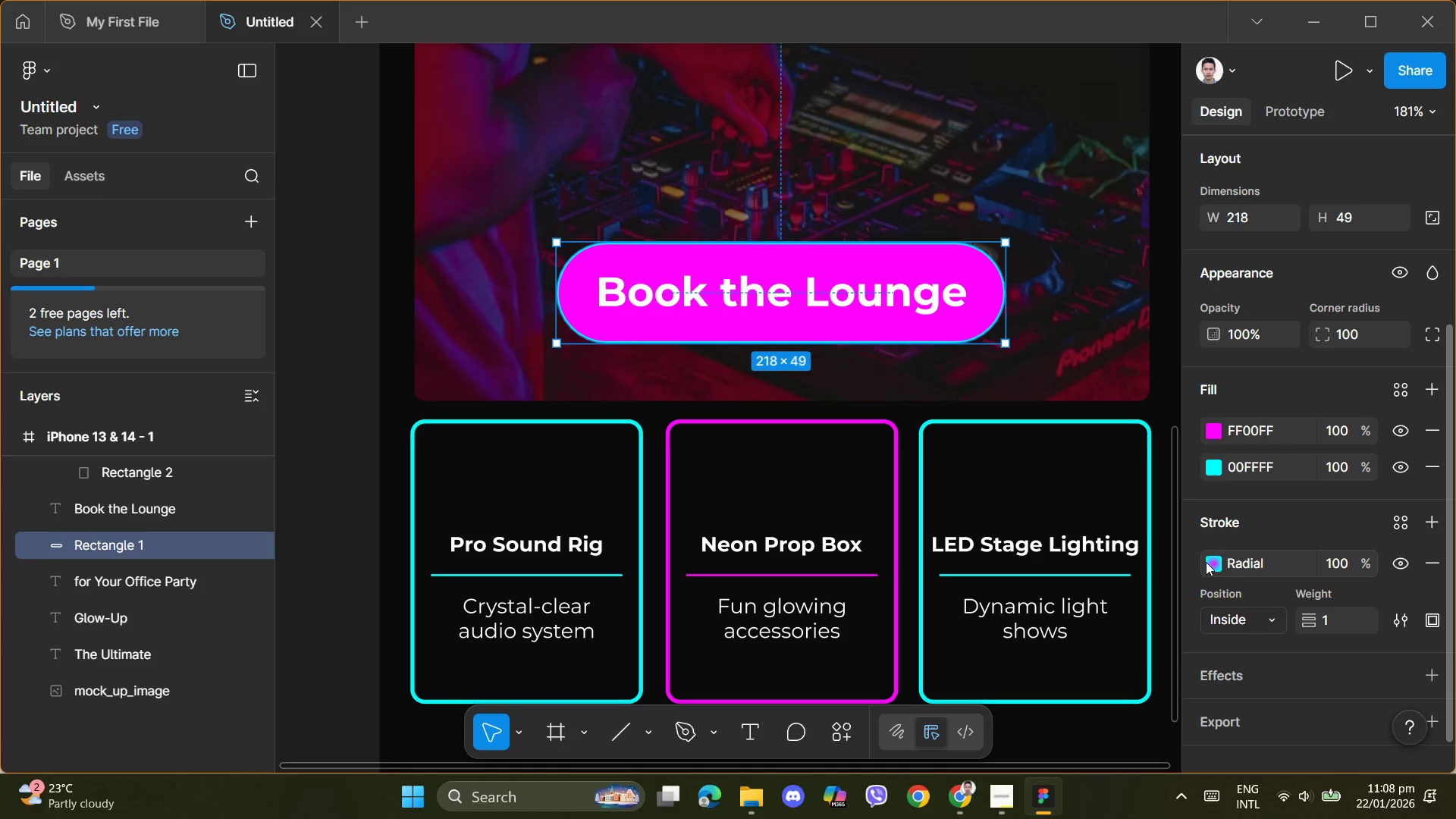 
left_click([1213, 566])
 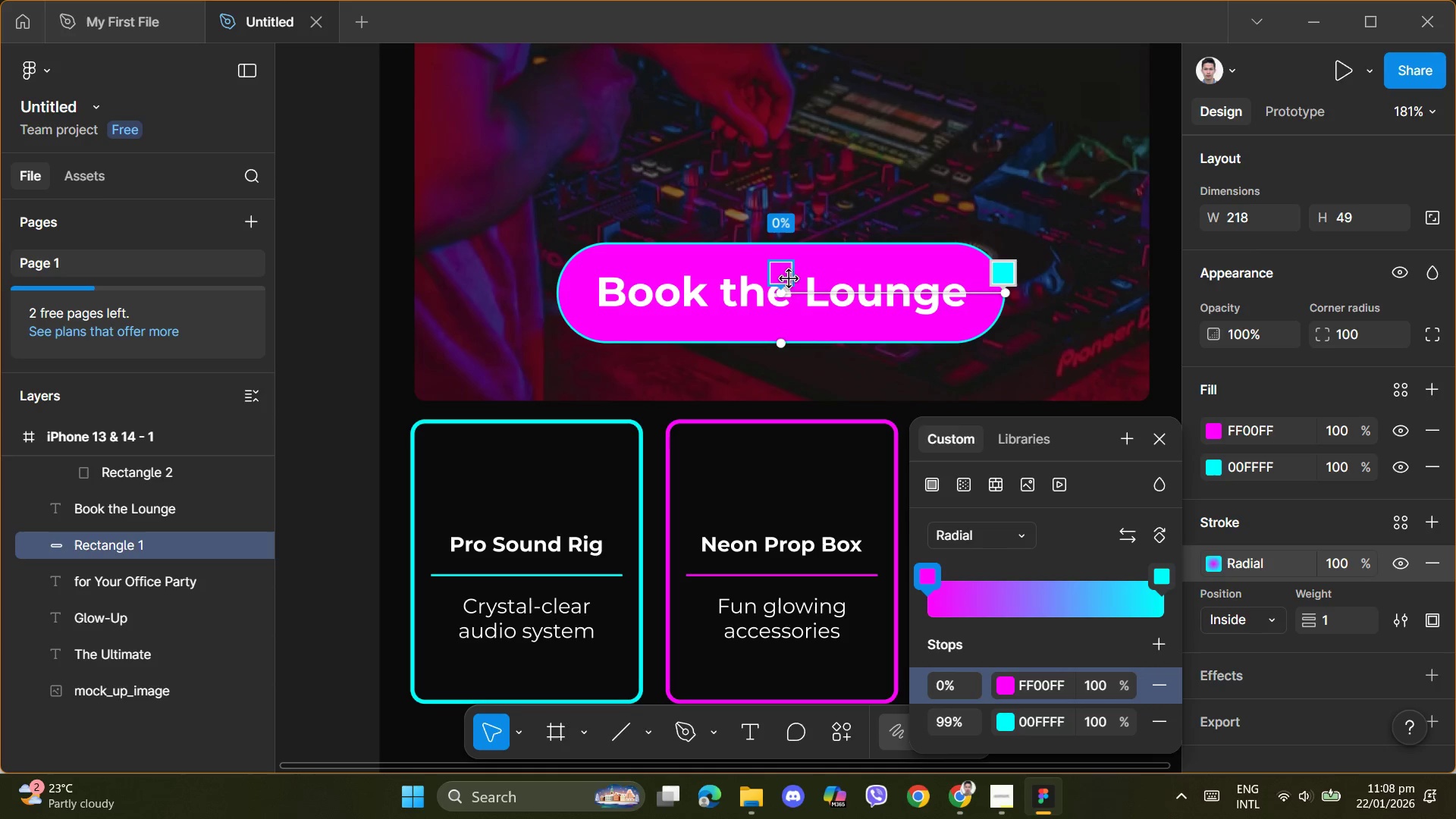 
left_click_drag(start_coordinate=[784, 271], to_coordinate=[682, 294])
 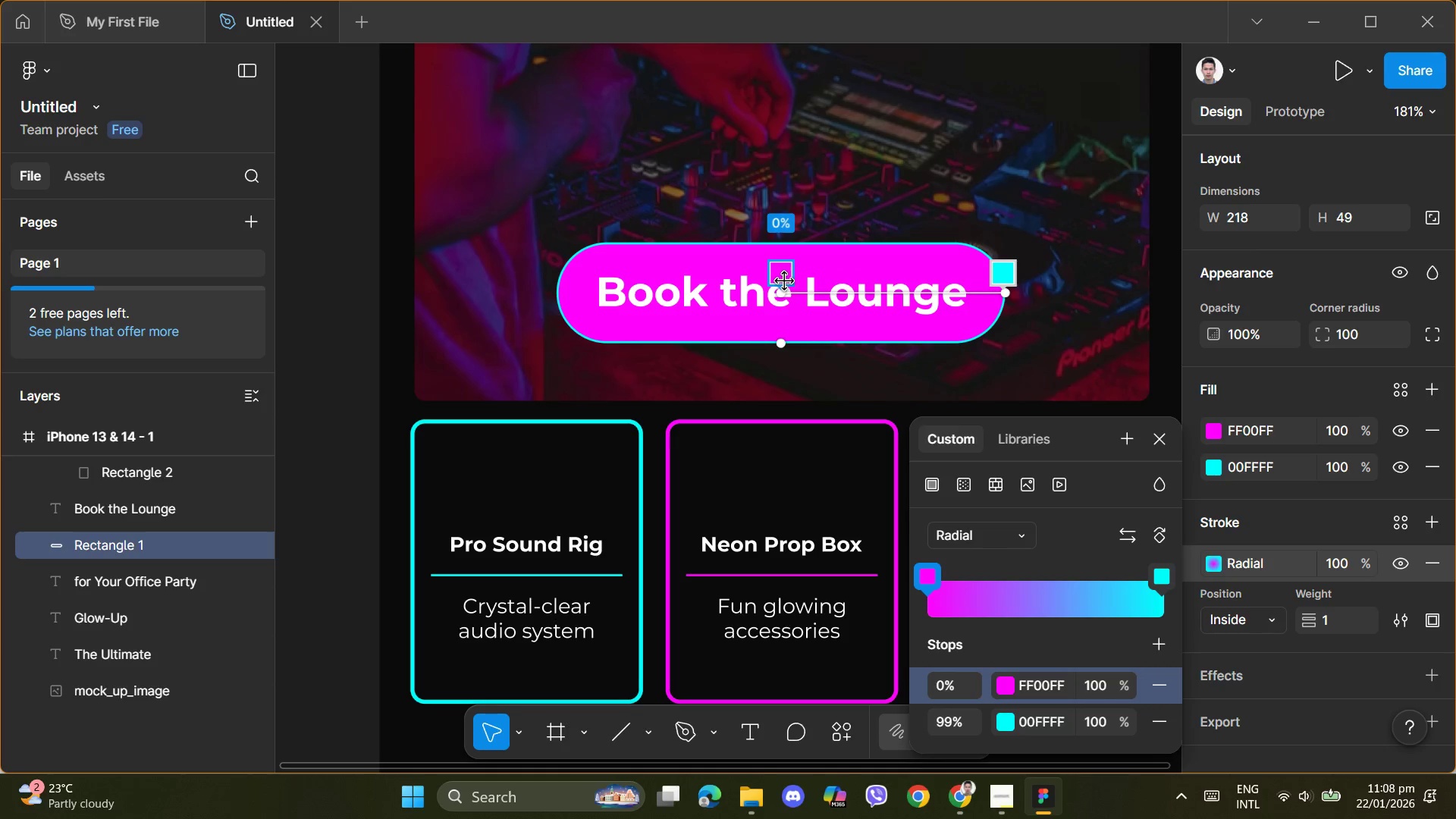 
left_click_drag(start_coordinate=[785, 281], to_coordinate=[689, 278])
 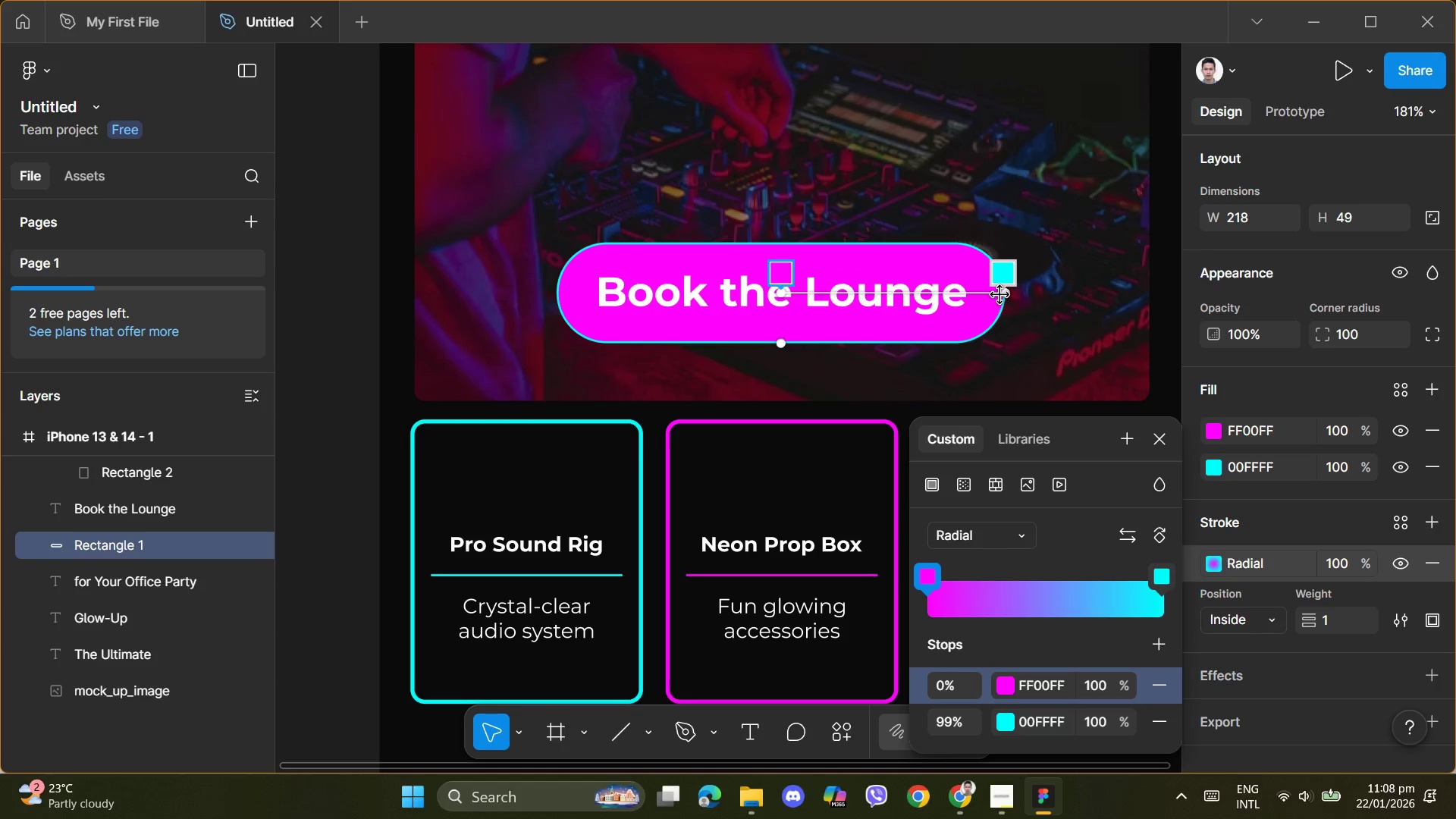 
left_click_drag(start_coordinate=[1005, 293], to_coordinate=[612, 130])
 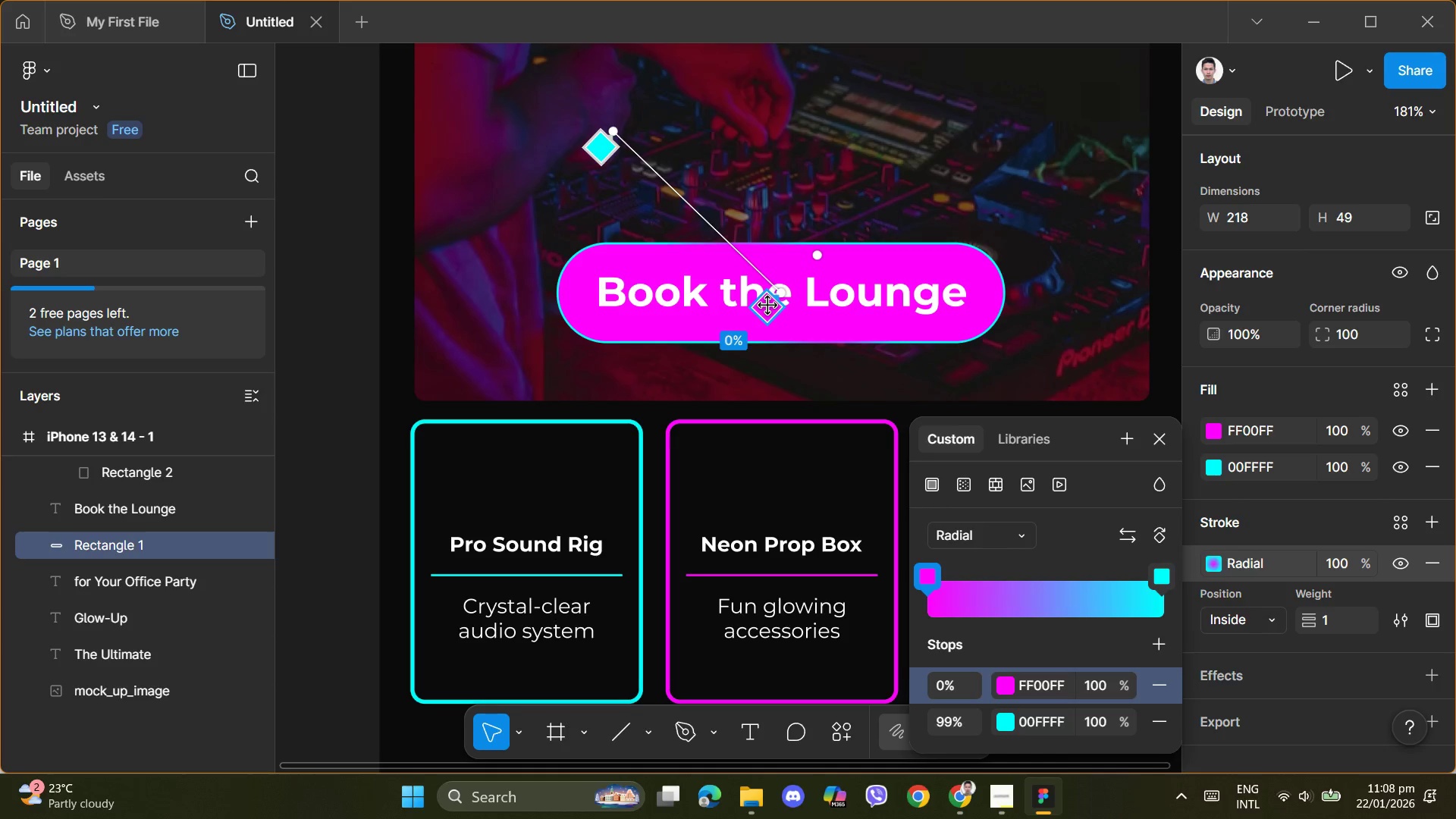 
left_click_drag(start_coordinate=[772, 307], to_coordinate=[864, 335])
 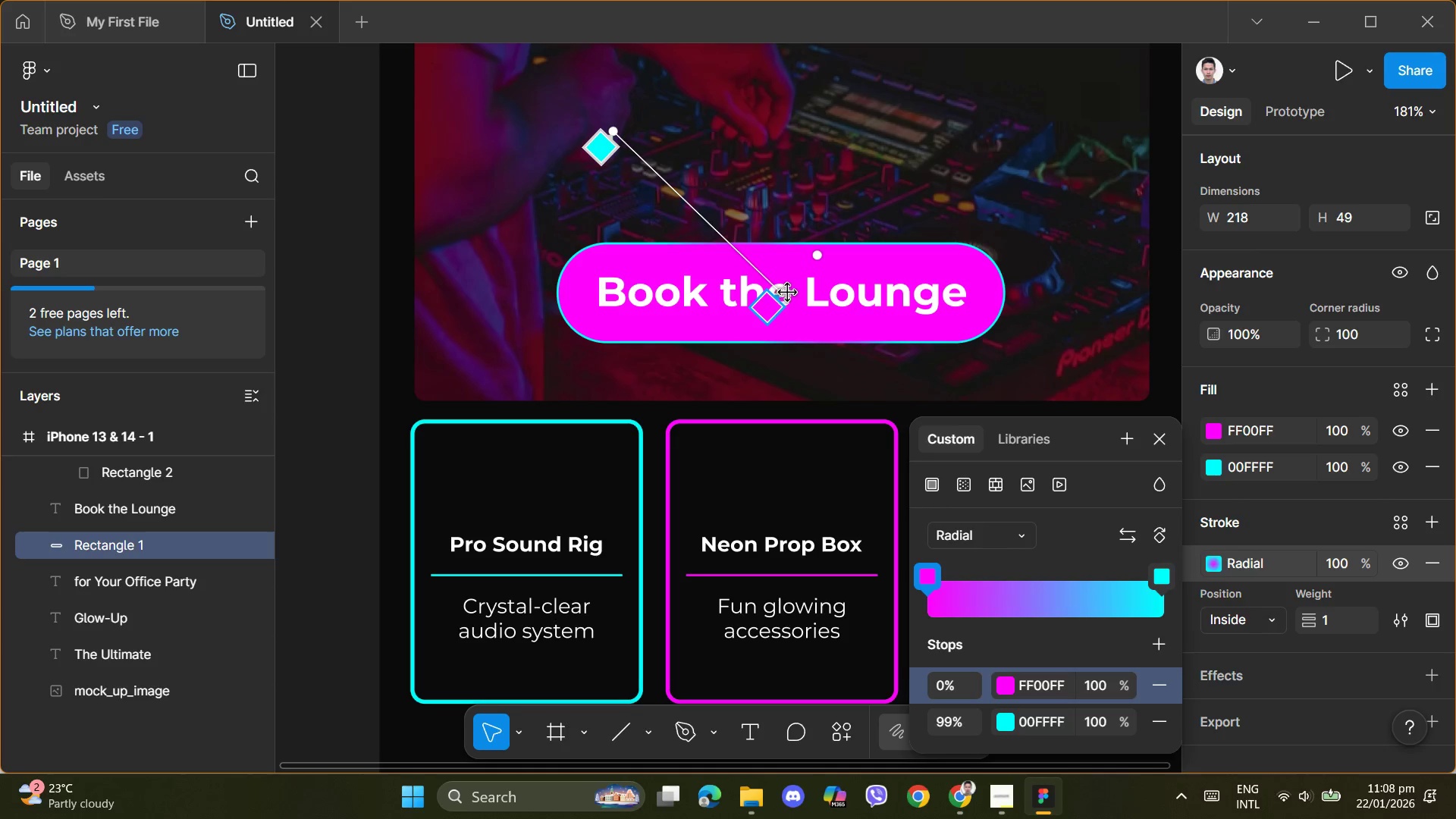 
left_click_drag(start_coordinate=[788, 293], to_coordinate=[1056, 409])
 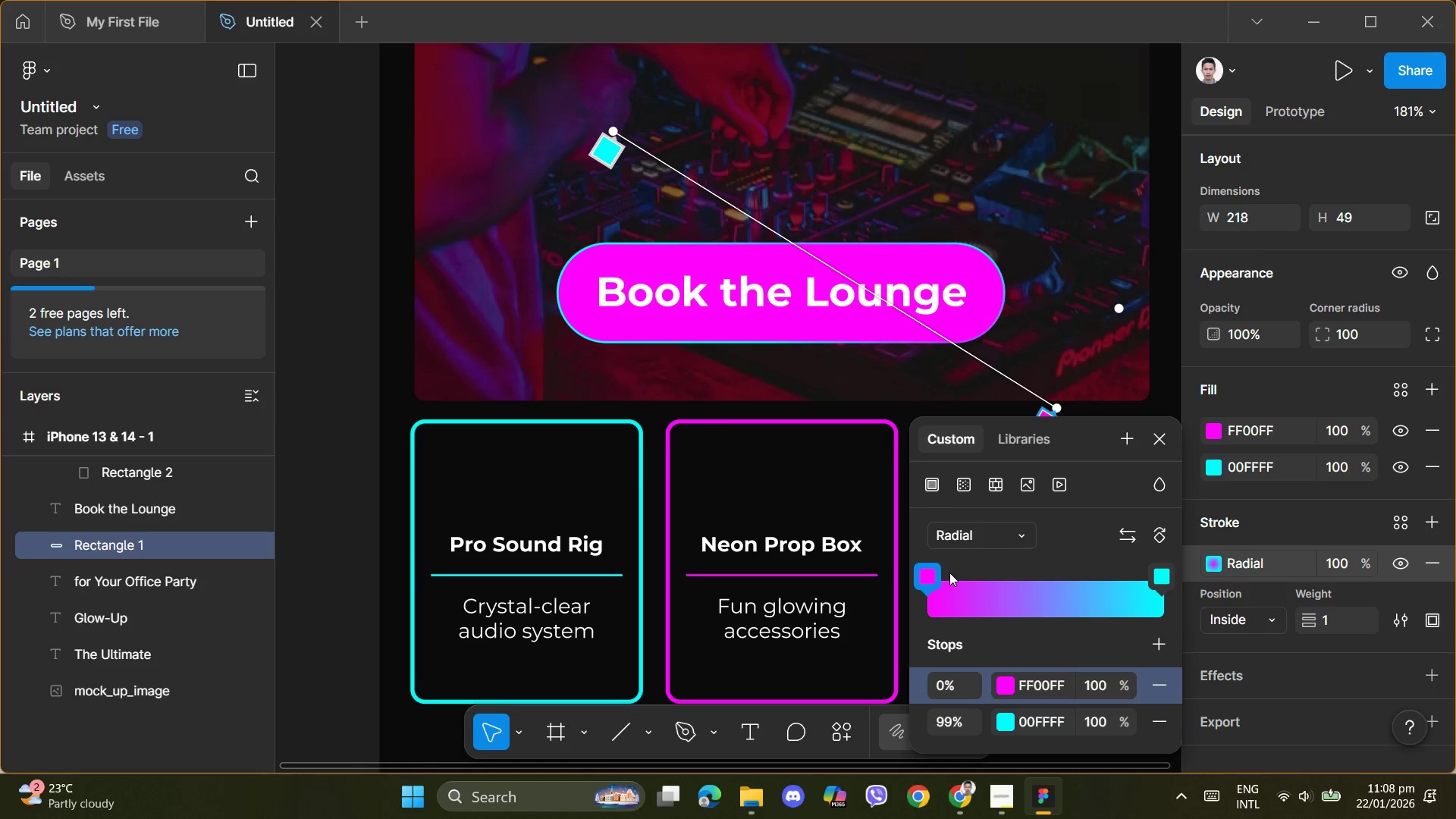 
left_click_drag(start_coordinate=[934, 573], to_coordinate=[863, 576])
 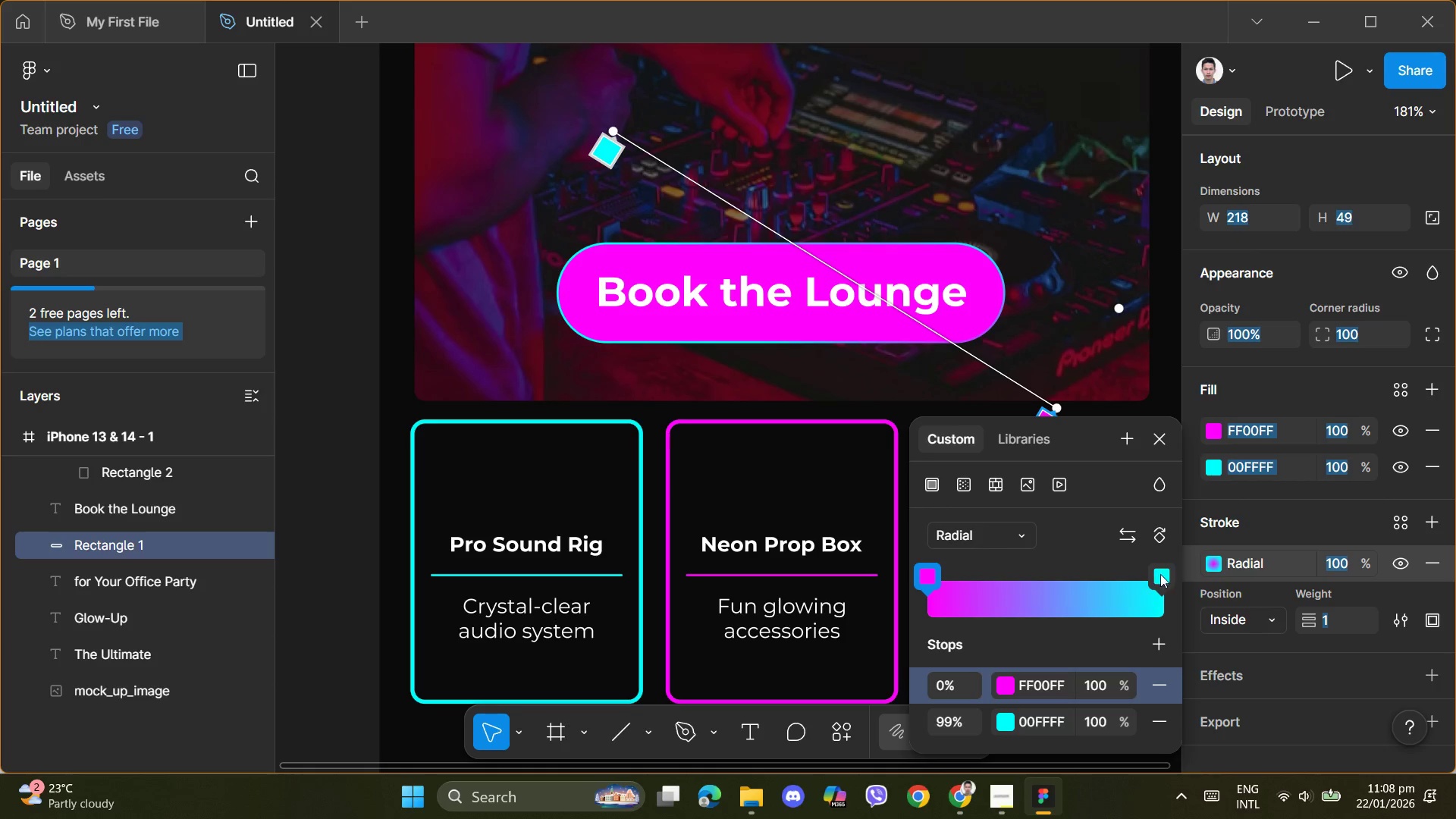 
left_click_drag(start_coordinate=[1150, 574], to_coordinate=[1208, 564])
 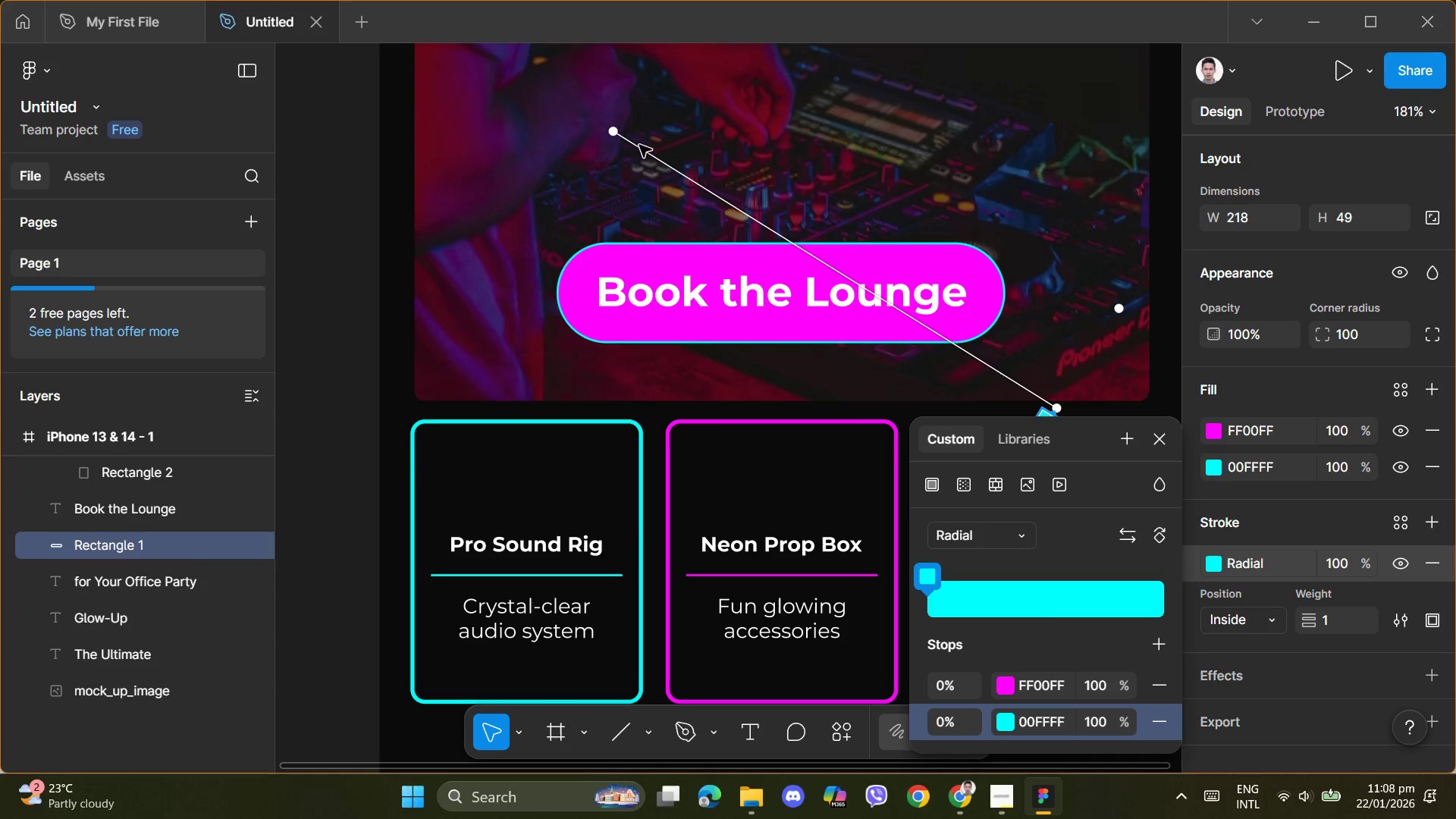 
left_click([606, 135])
 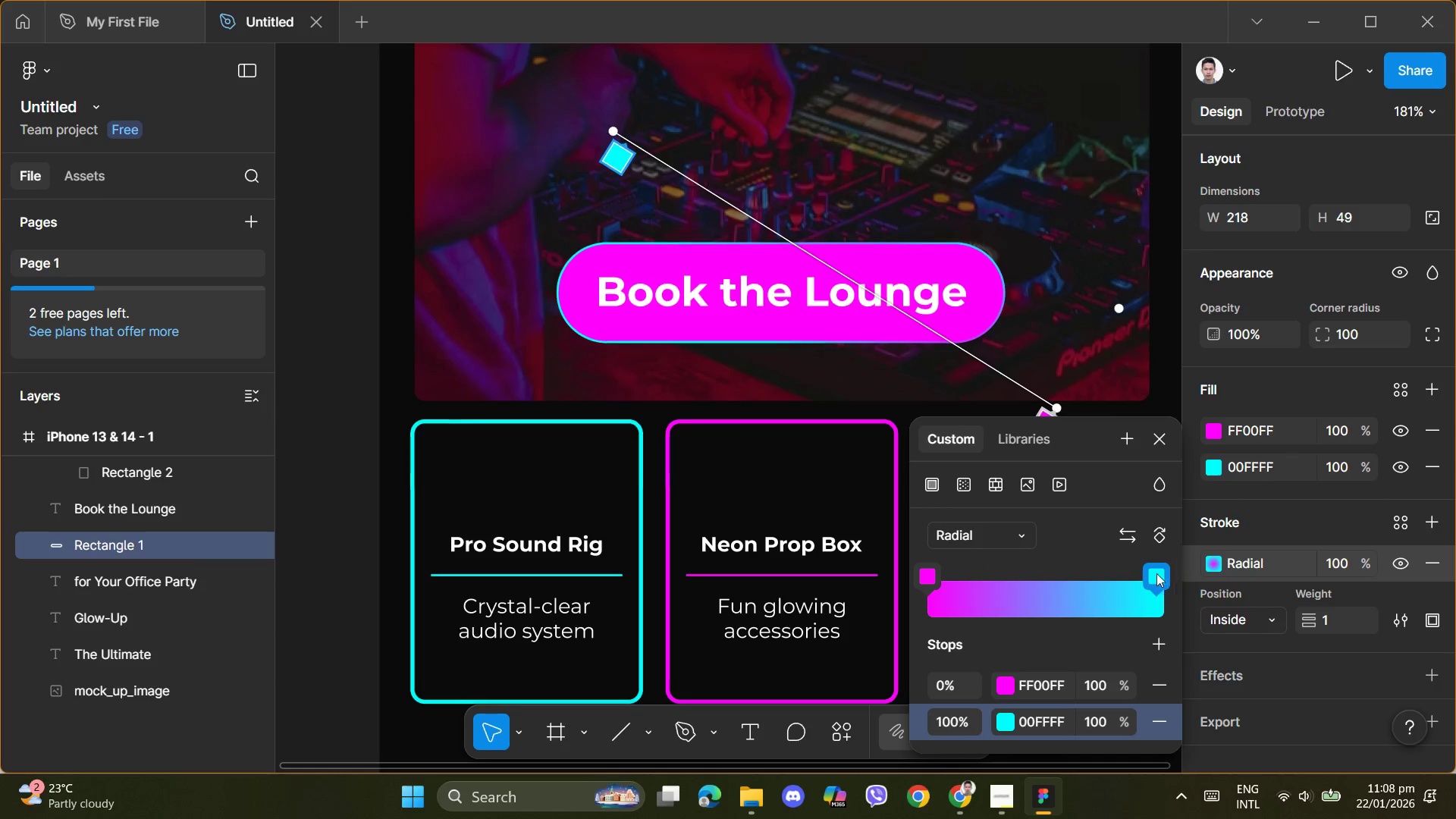 
left_click([1166, 578])
 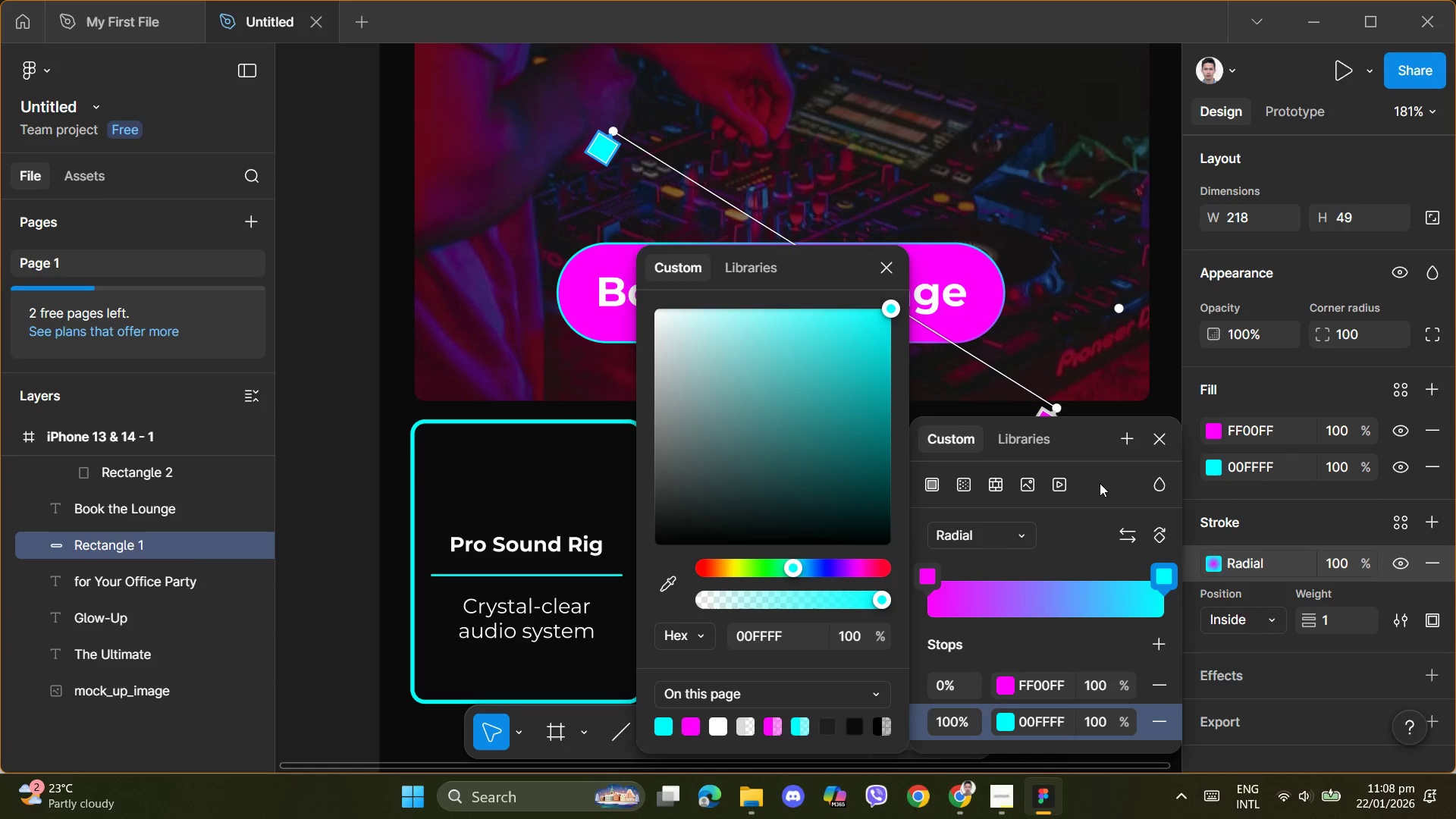 
left_click([1114, 485])
 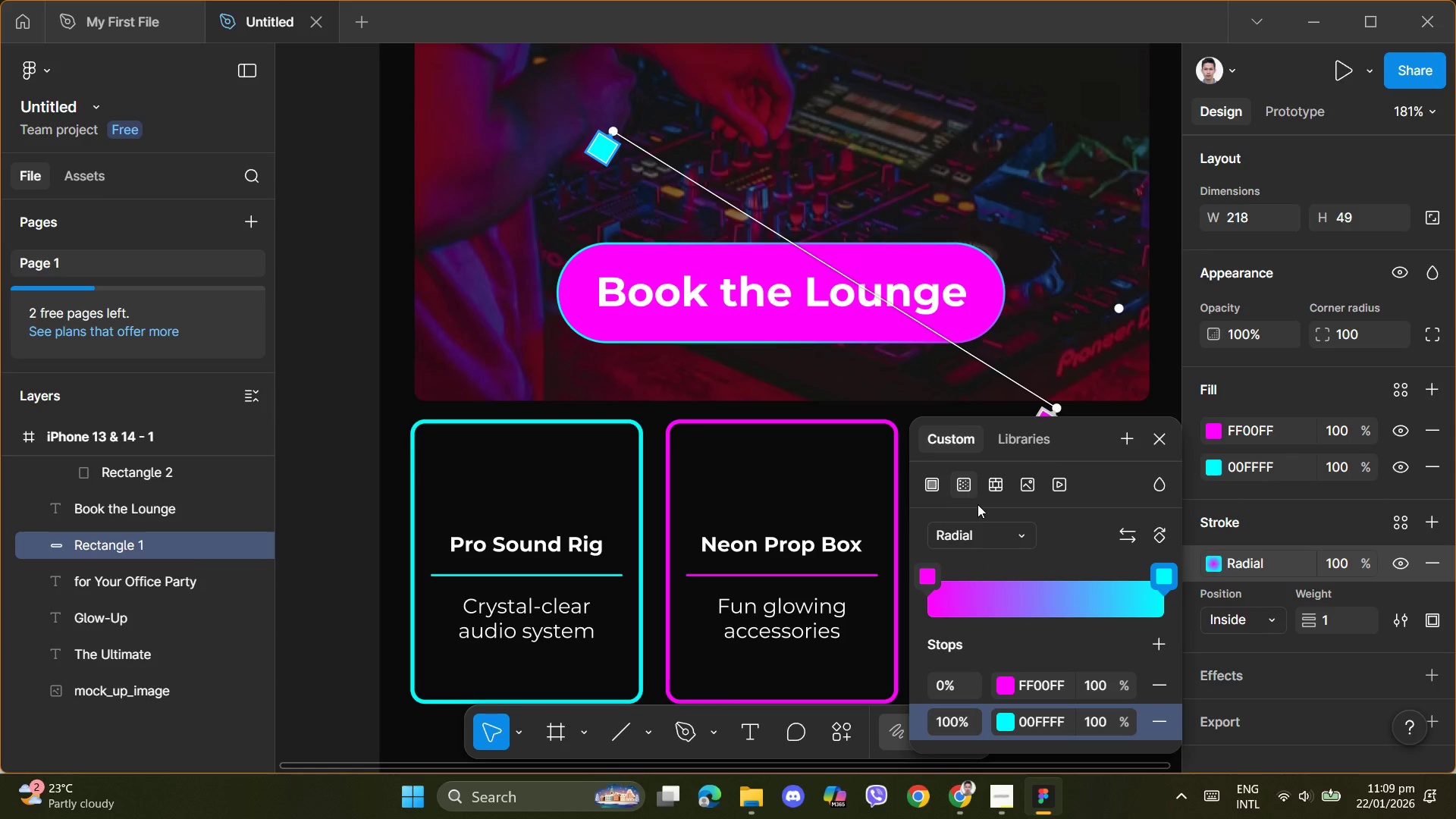 
left_click([1026, 533])
 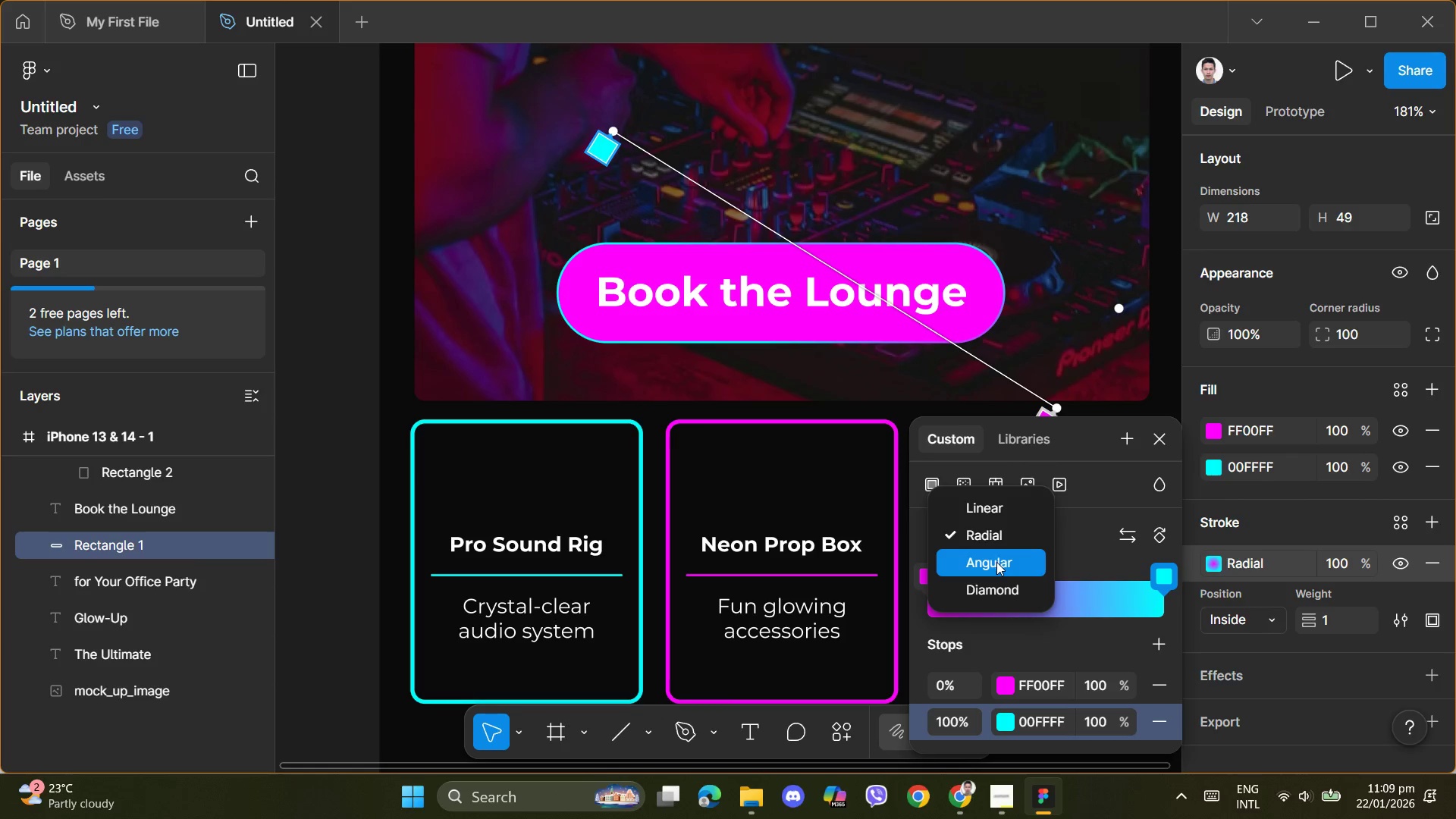 
left_click([996, 563])
 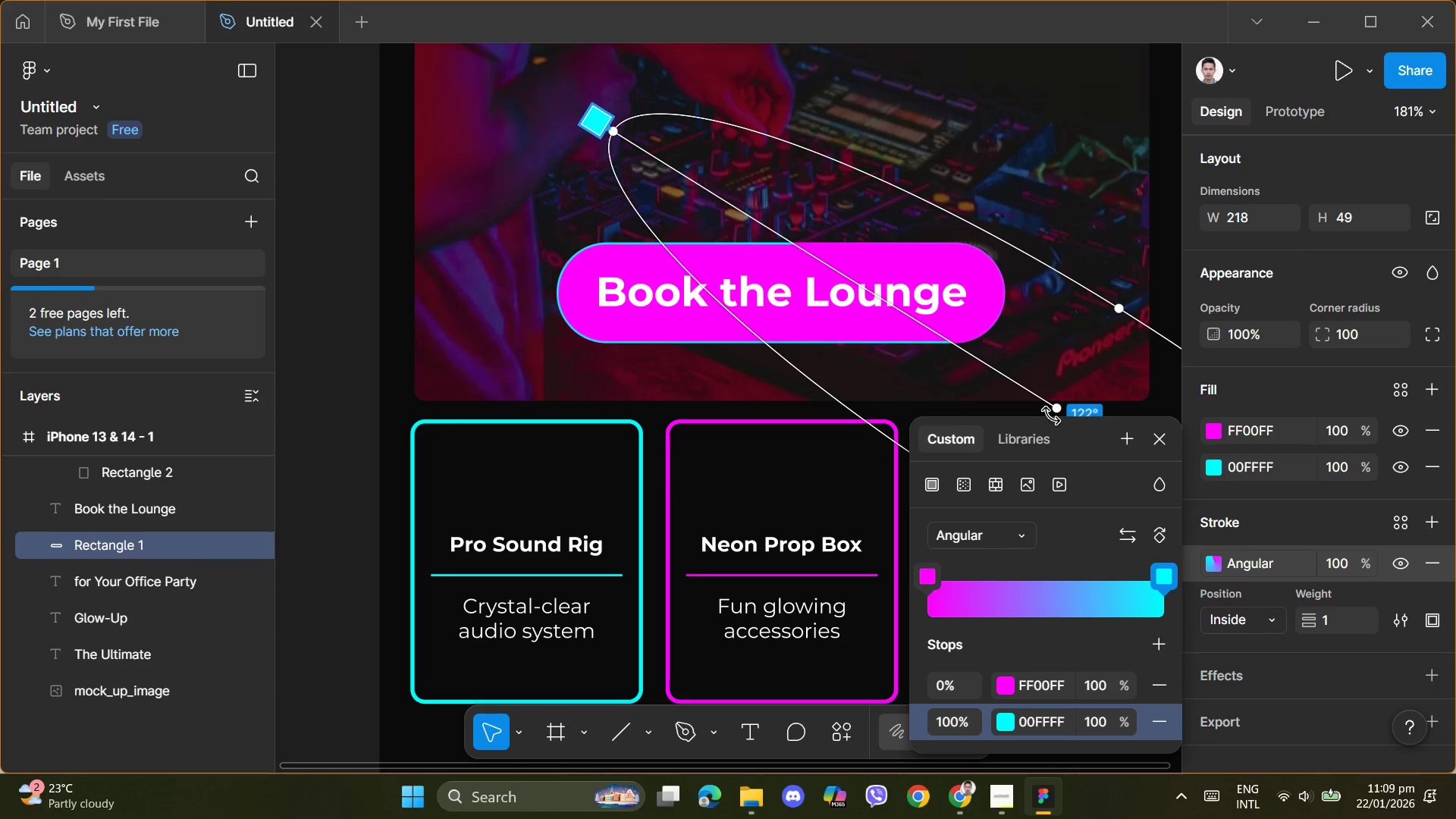 
left_click_drag(start_coordinate=[1054, 406], to_coordinate=[1072, 269])
 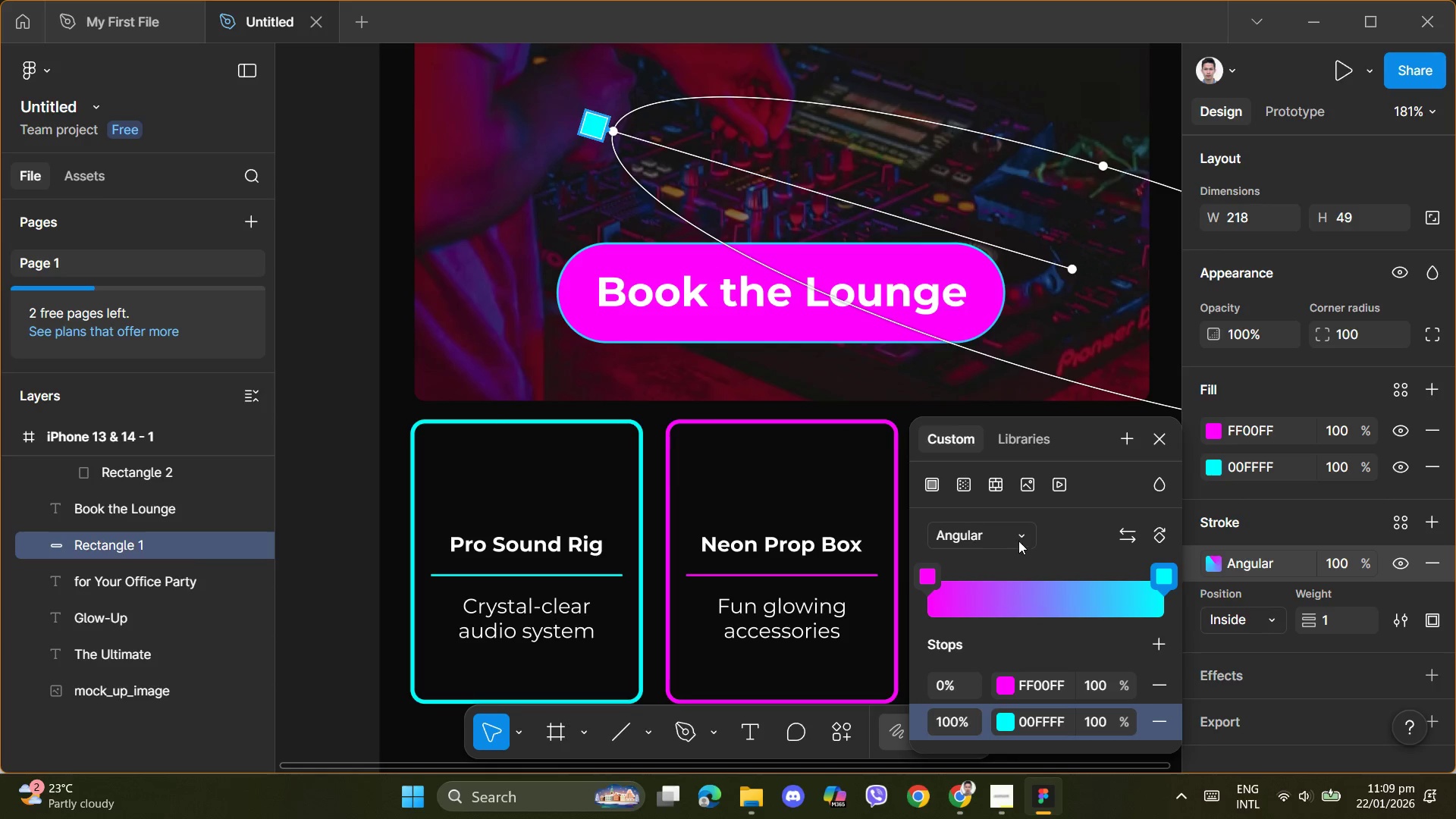 
left_click([1028, 532])
 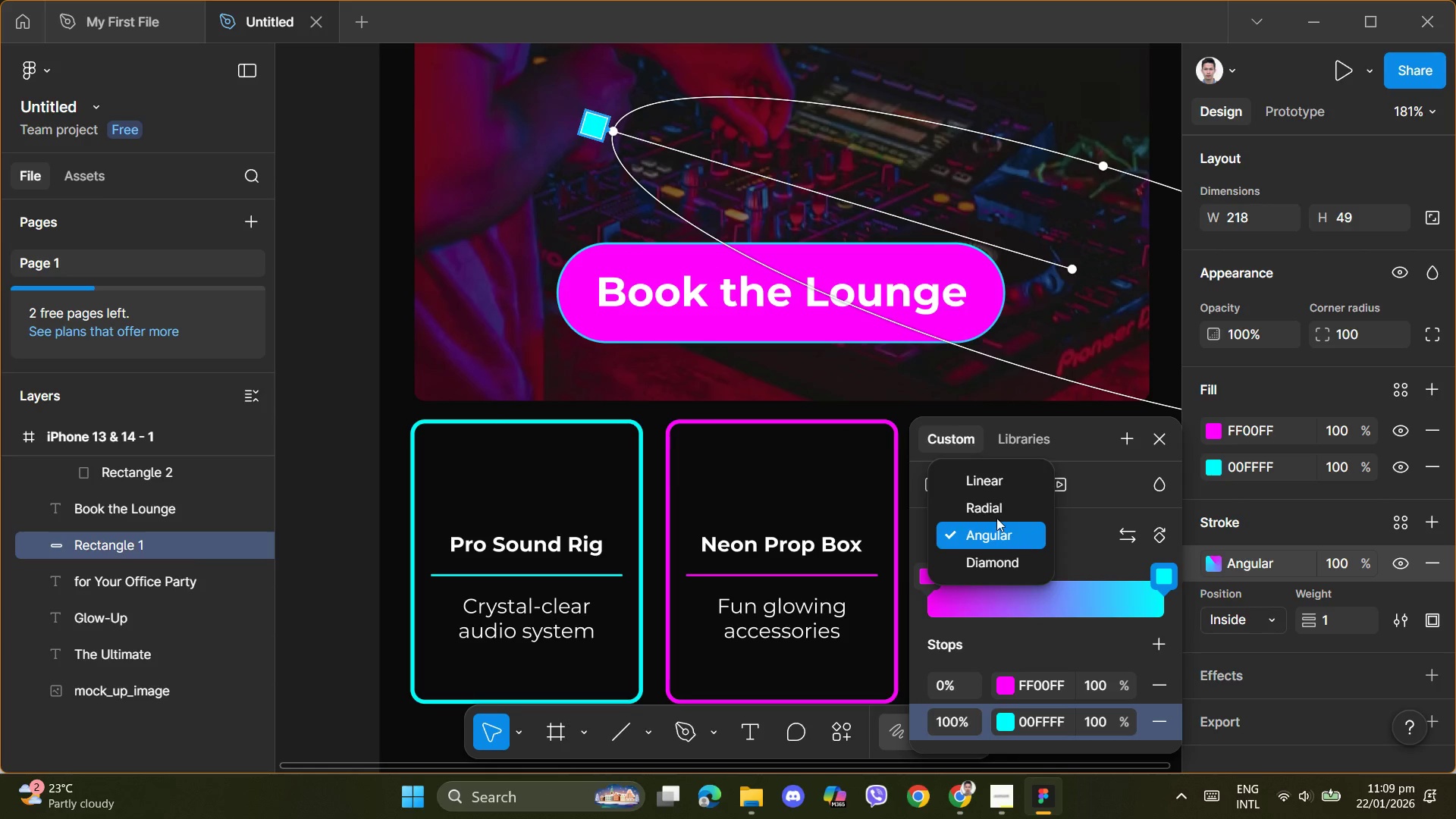 
left_click([992, 509])
 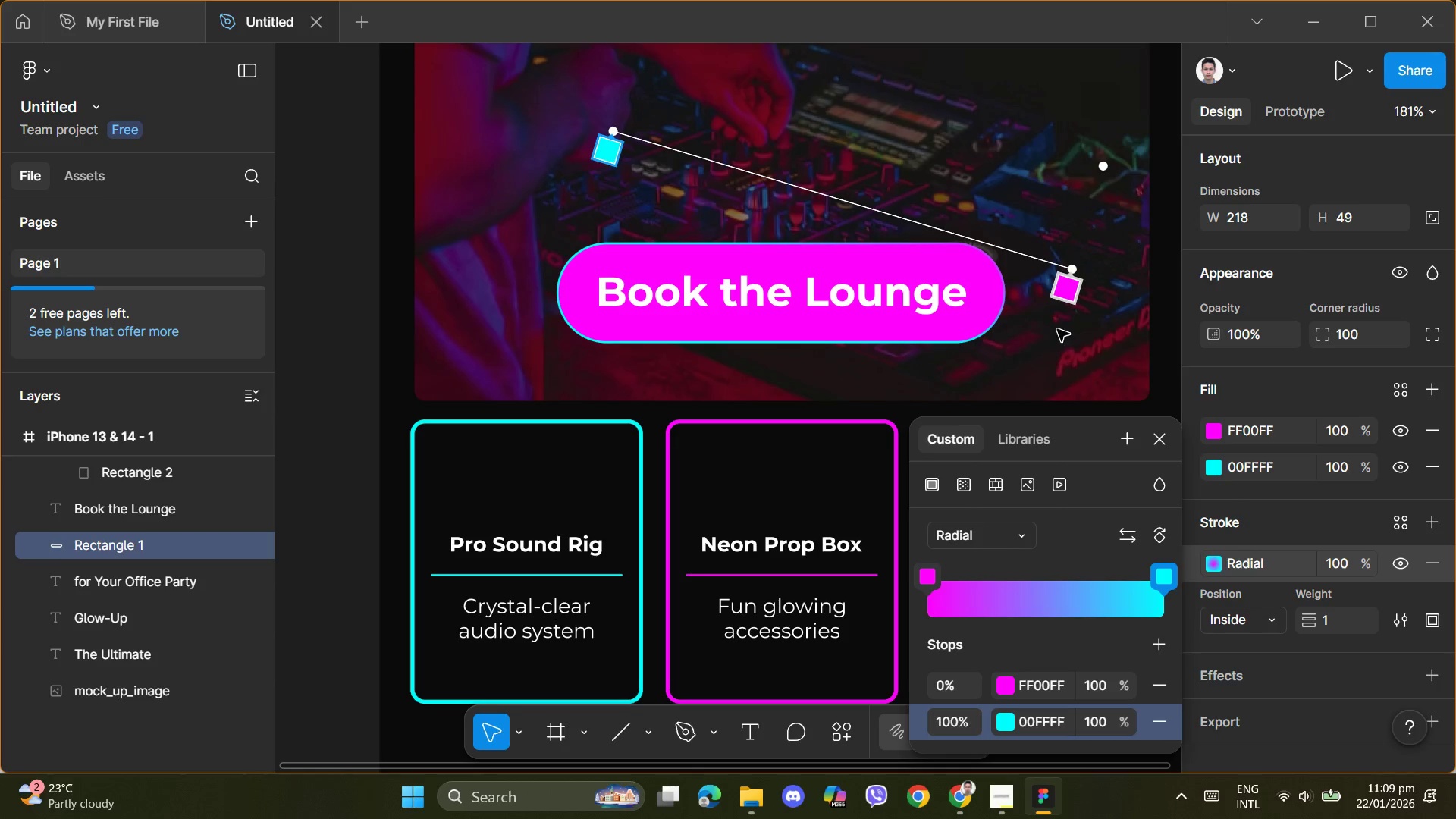 
left_click_drag(start_coordinate=[1064, 293], to_coordinate=[1068, 321])
 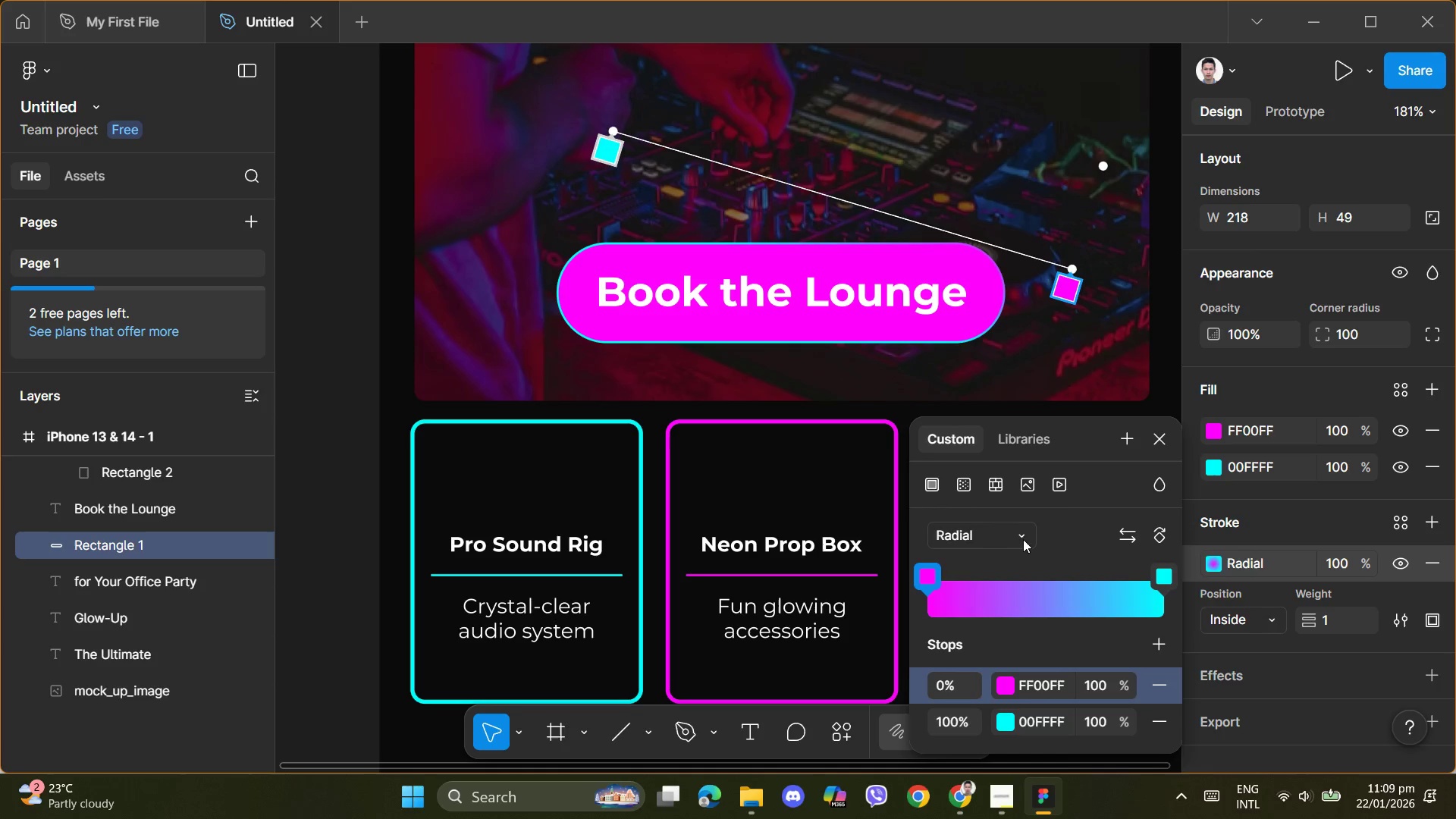 
left_click([1021, 541])
 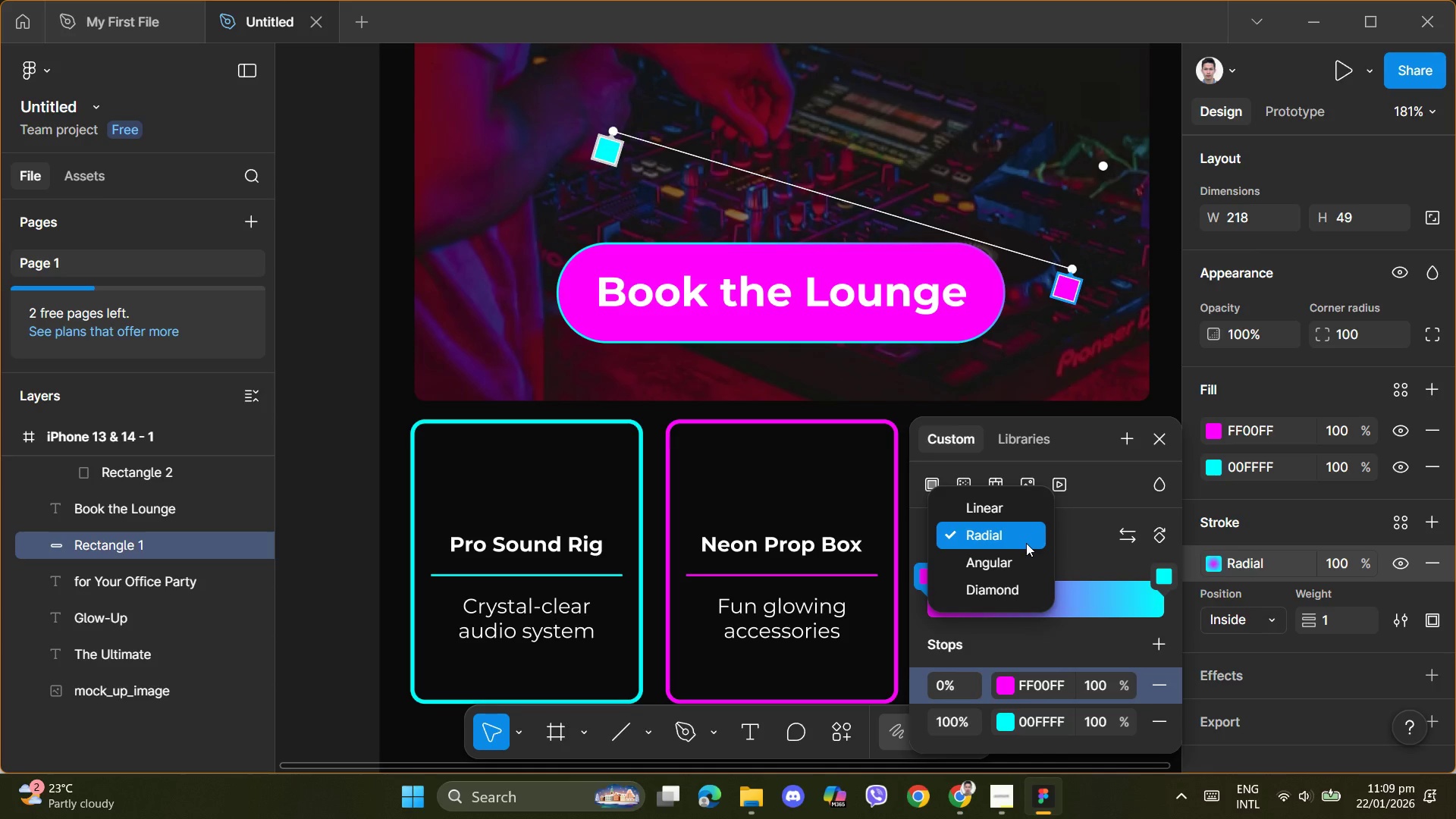 
left_click([1037, 536])
 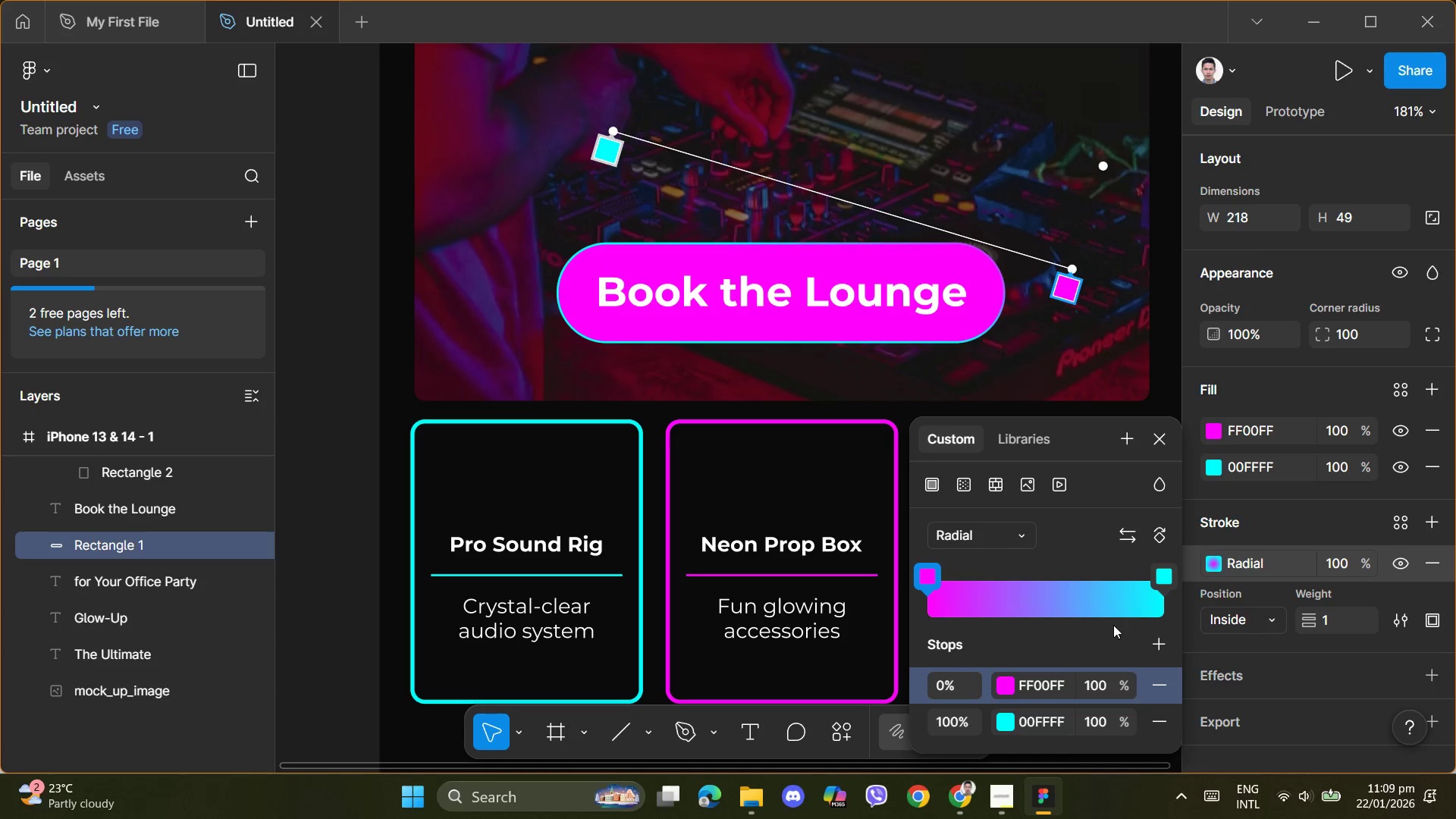 
left_click([1096, 648])
 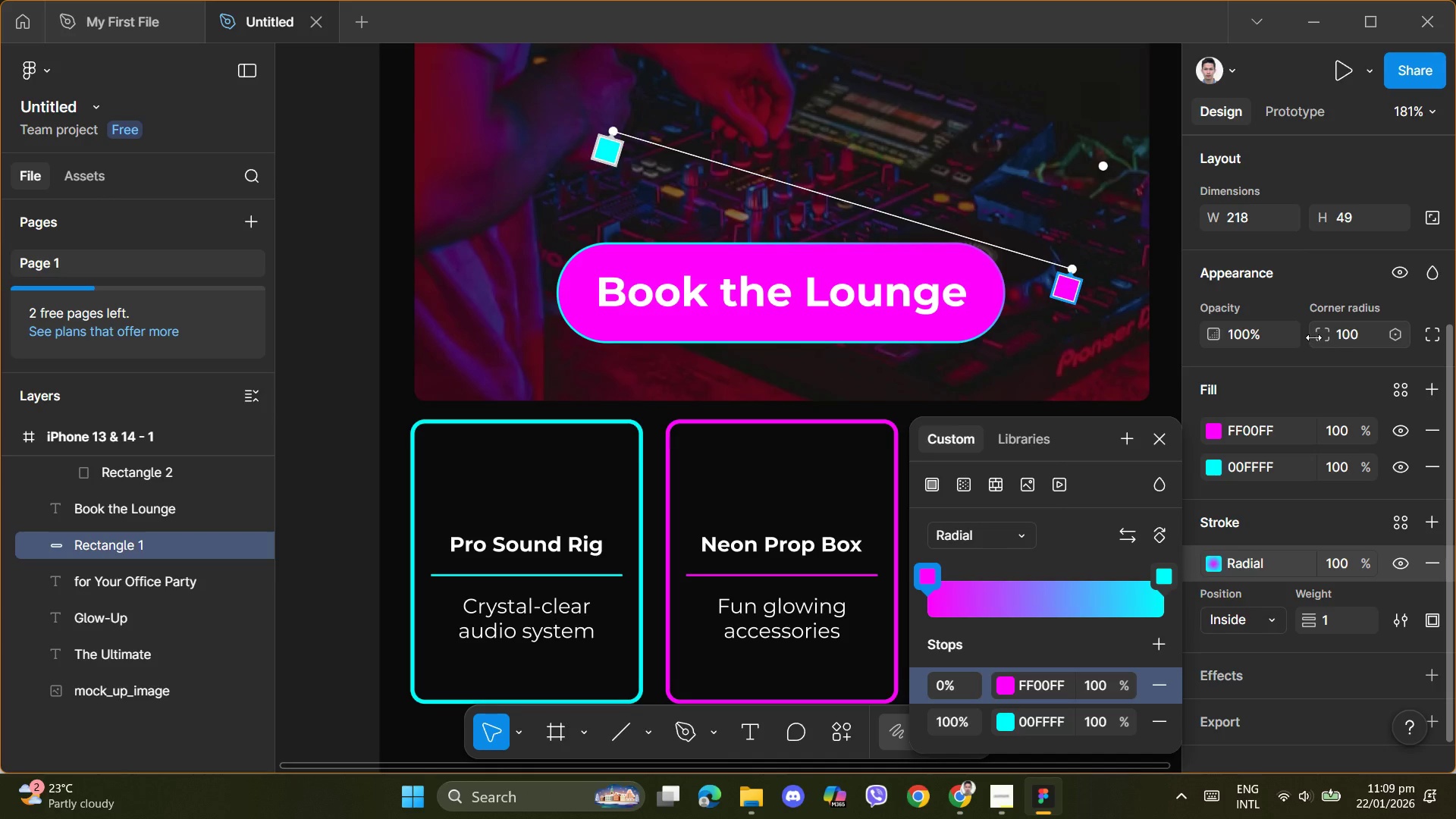 
wait(5.5)
 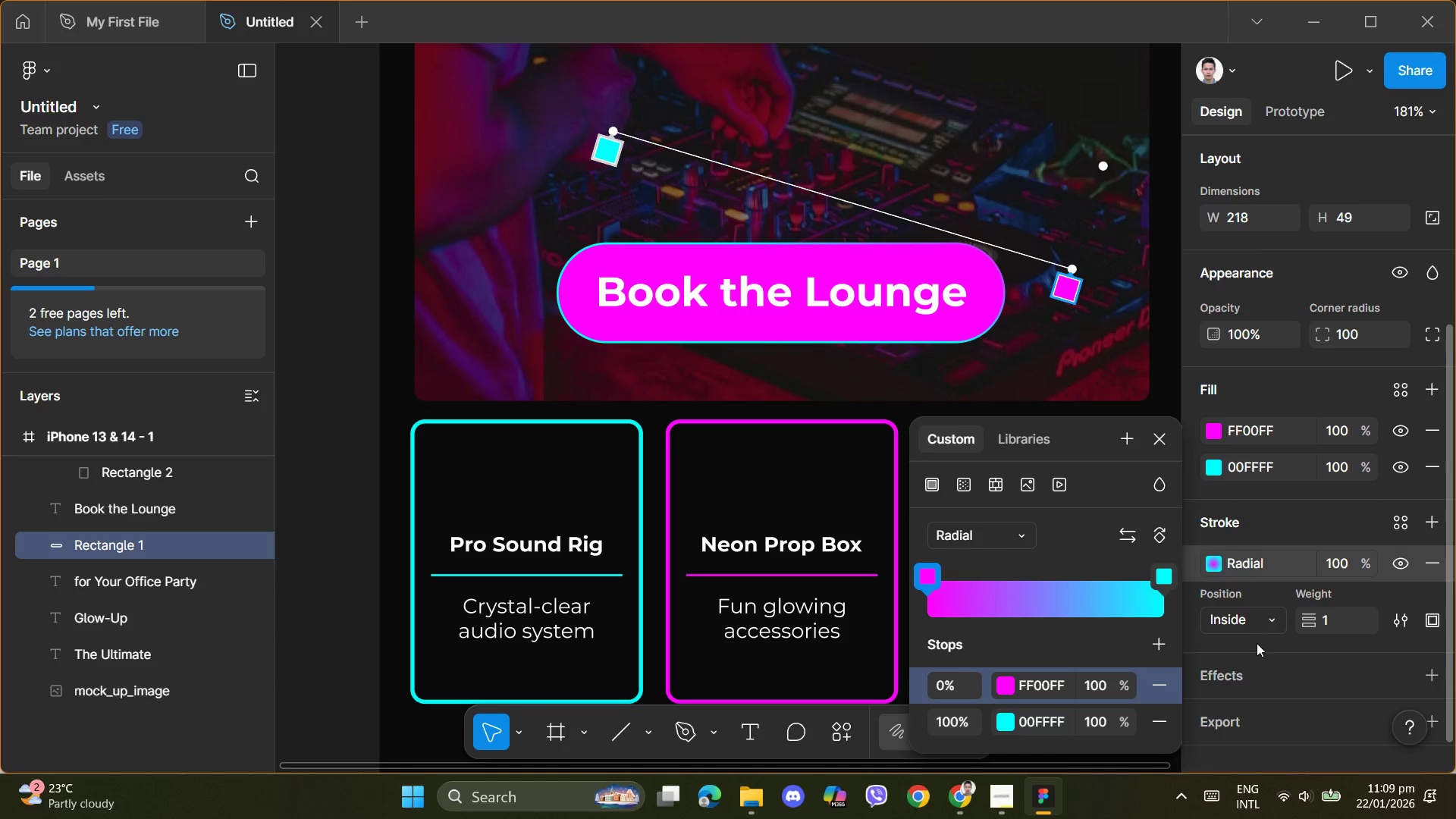 
left_click([953, 328])
 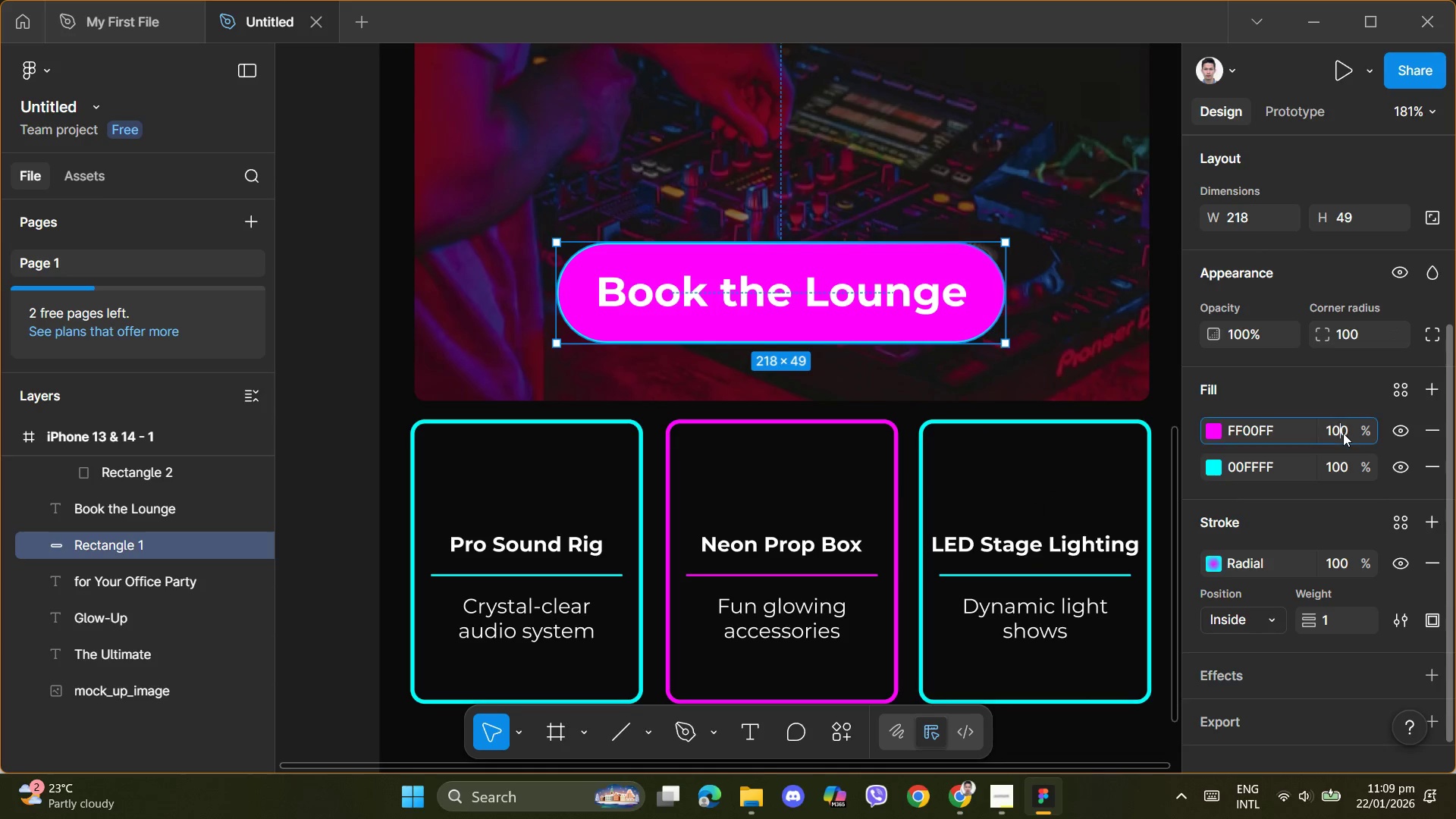 
key(Numpad5)
 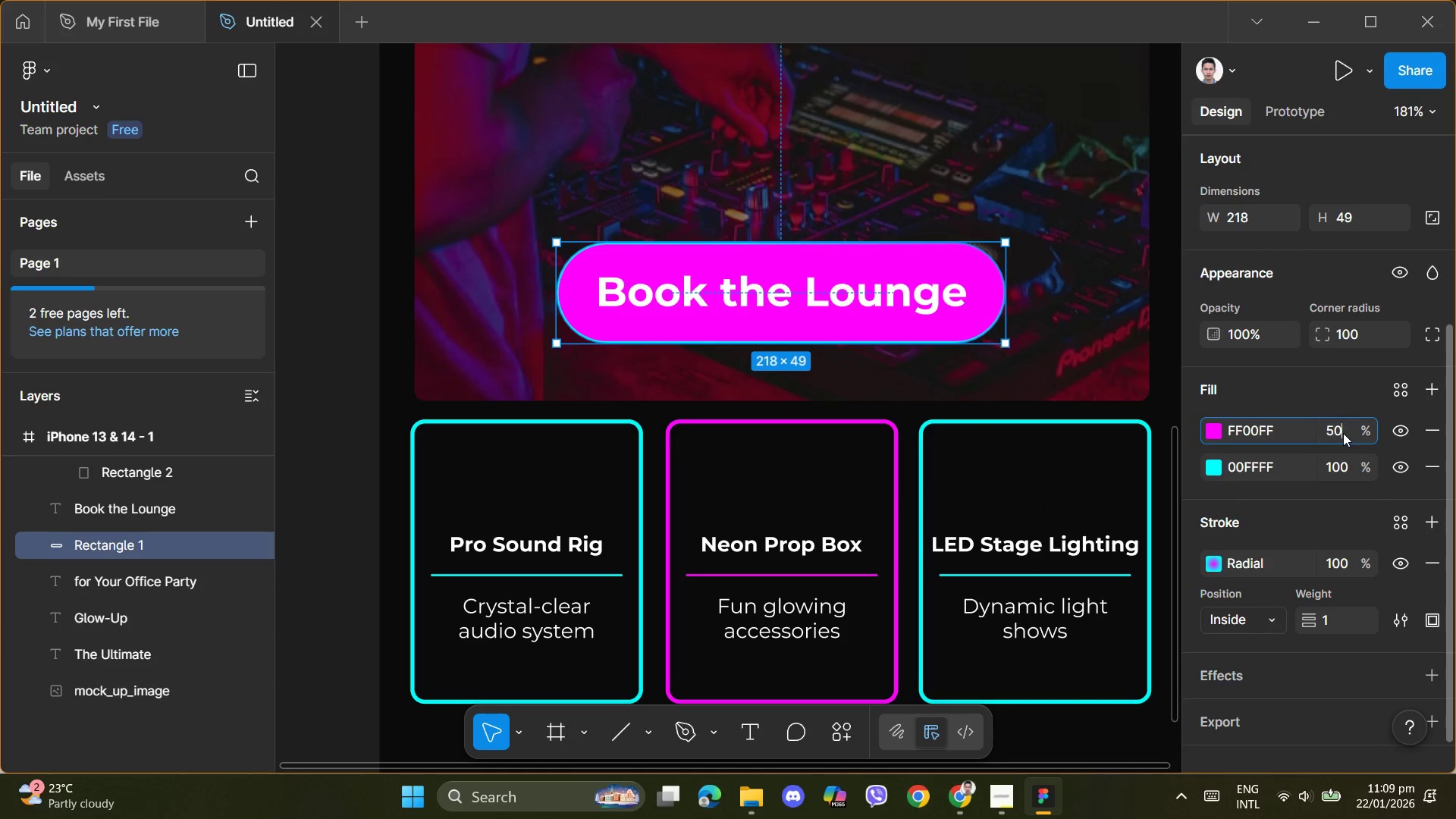 
key(Numpad0)
 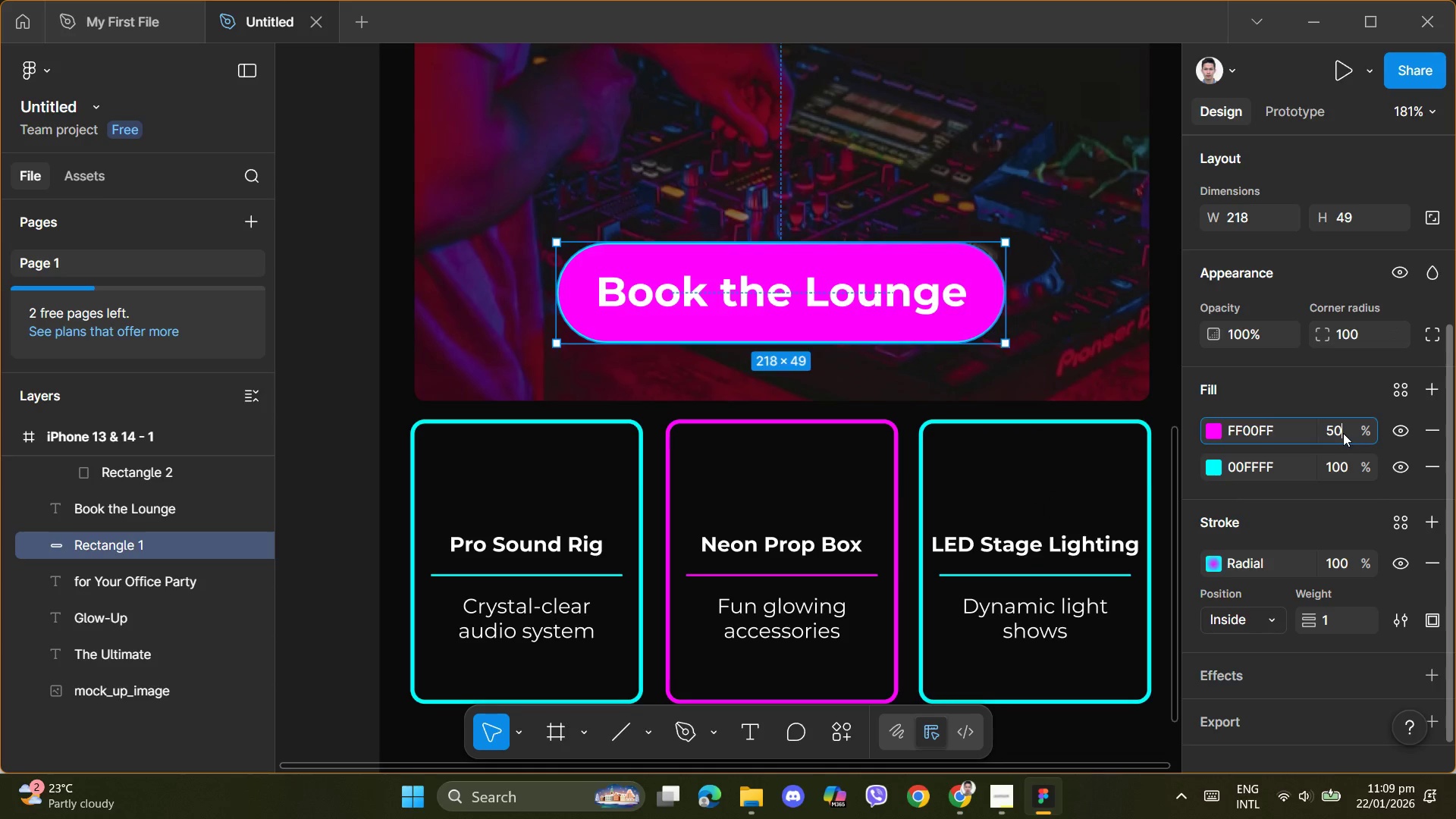 
key(NumpadEnter)
 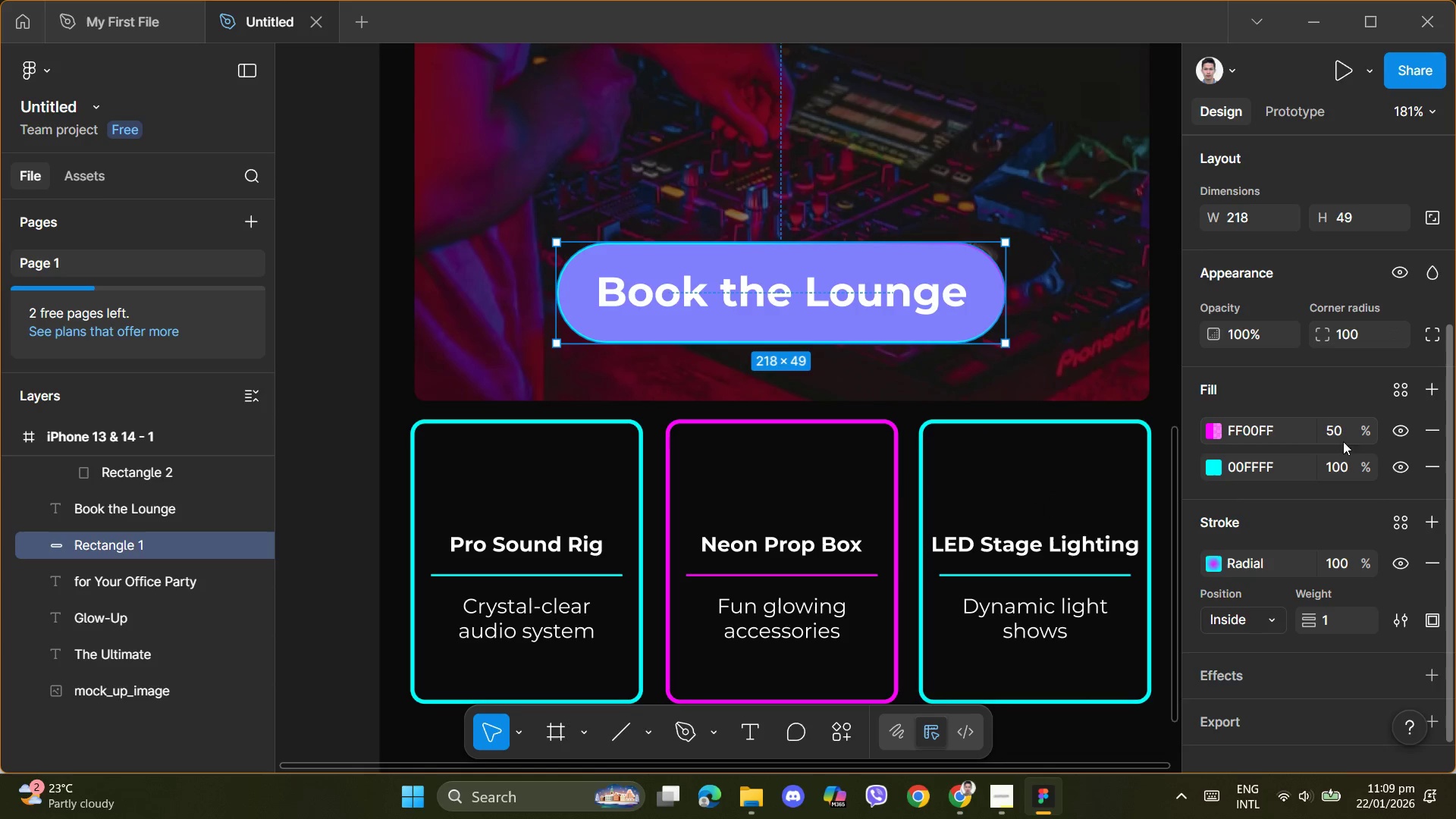 
left_click([1329, 435])
 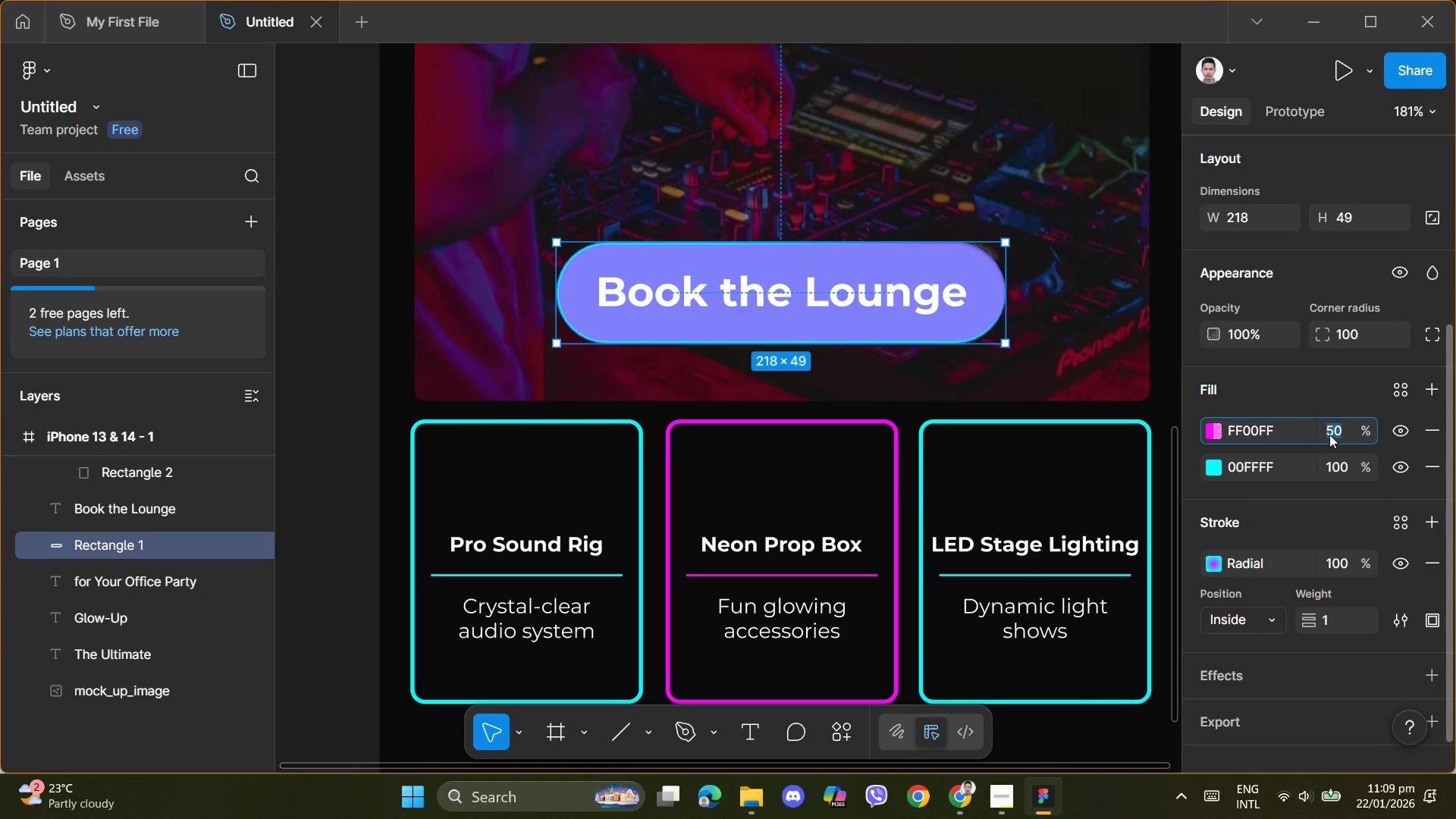 
key(Numpad1)
 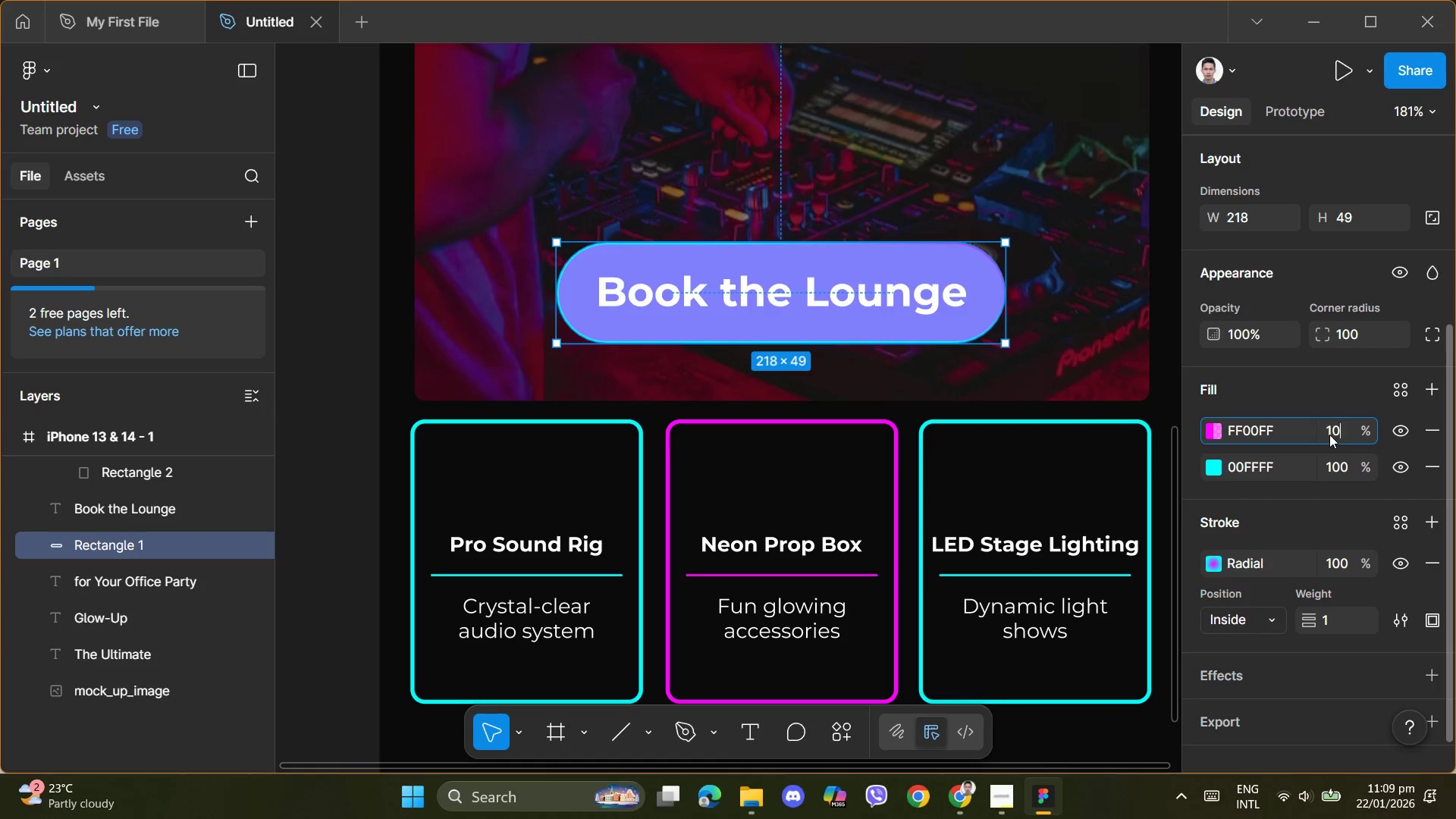 
key(Numpad0)
 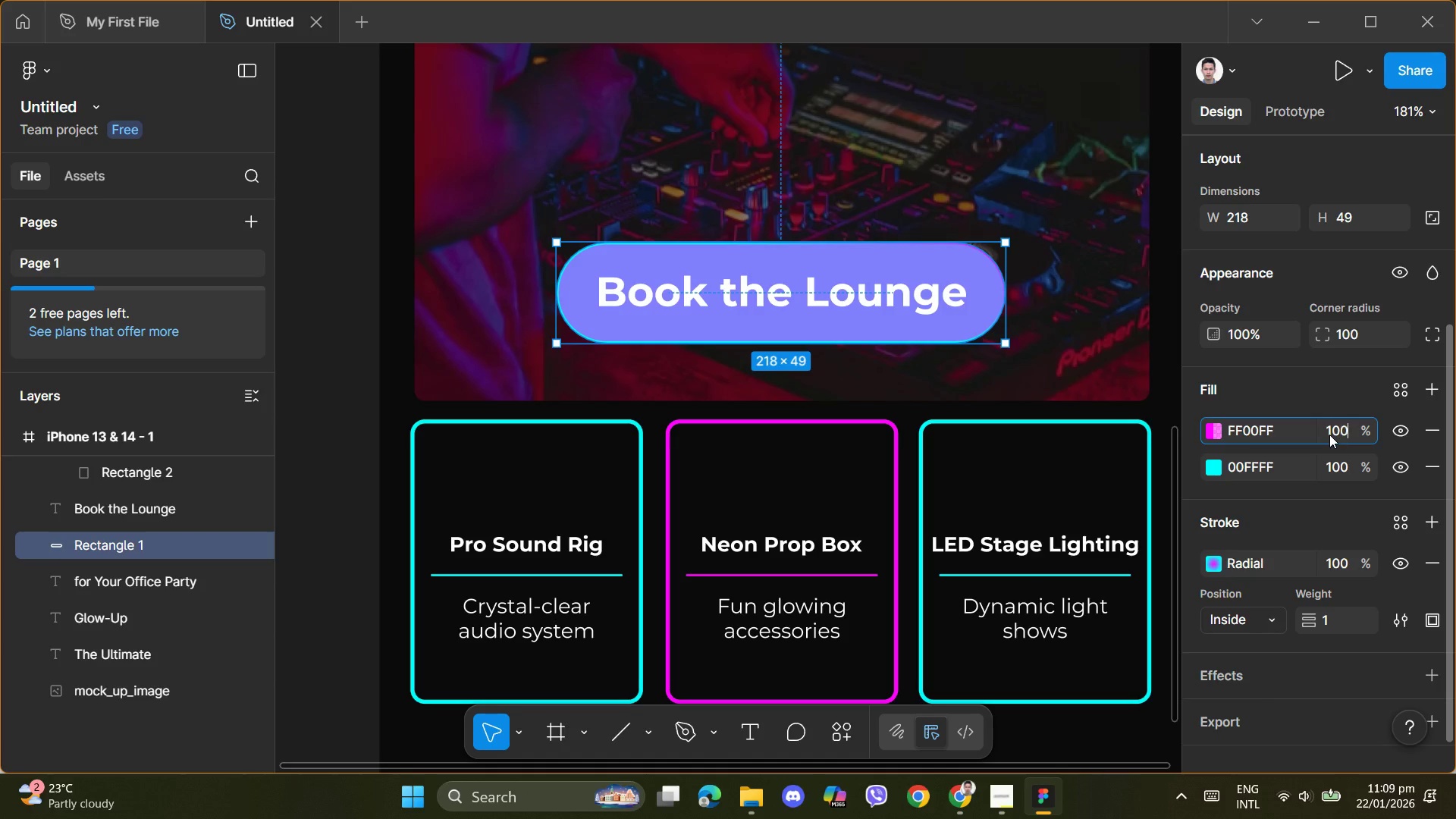 
key(Numpad0)
 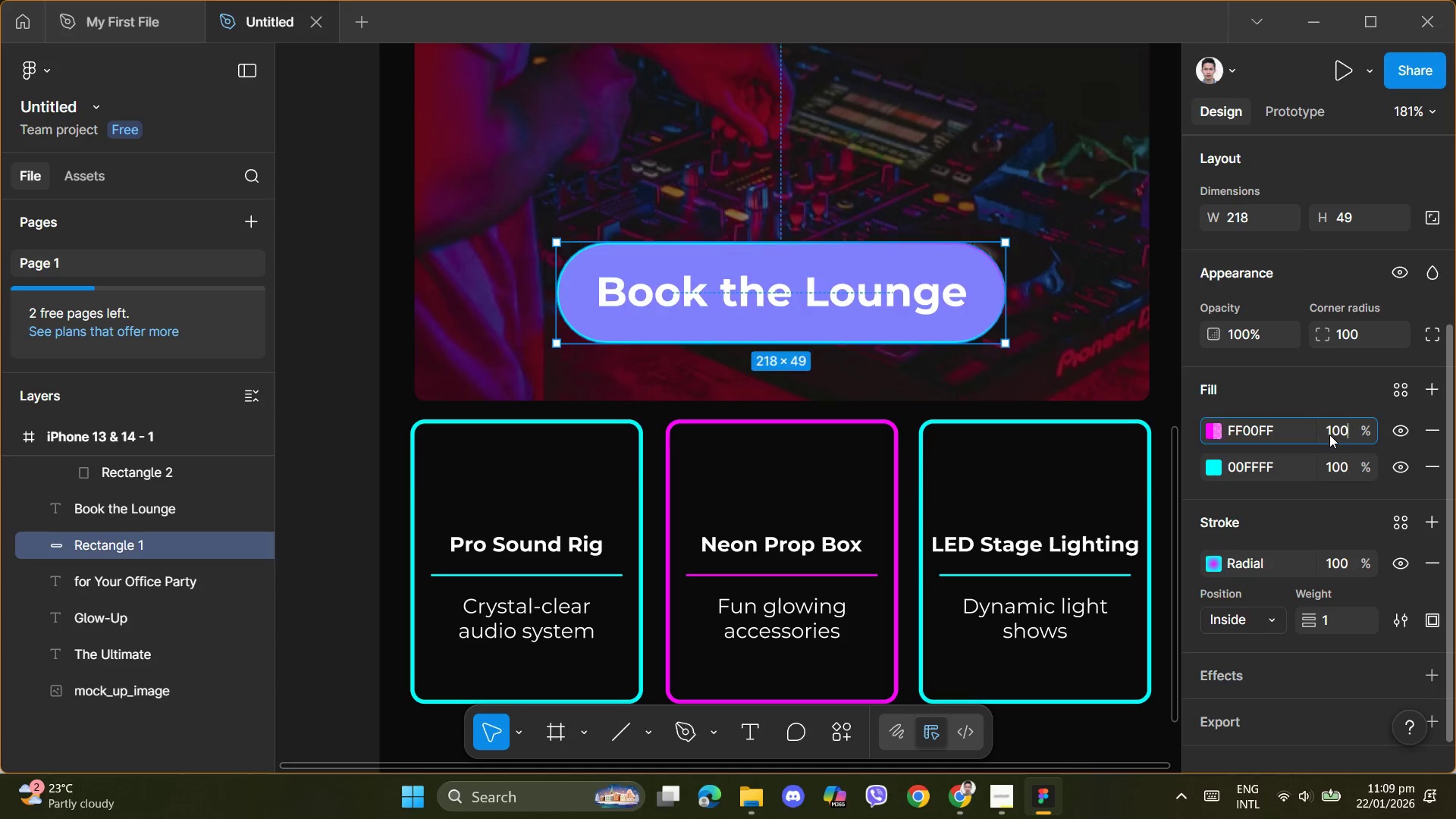 
key(NumpadEnter)
 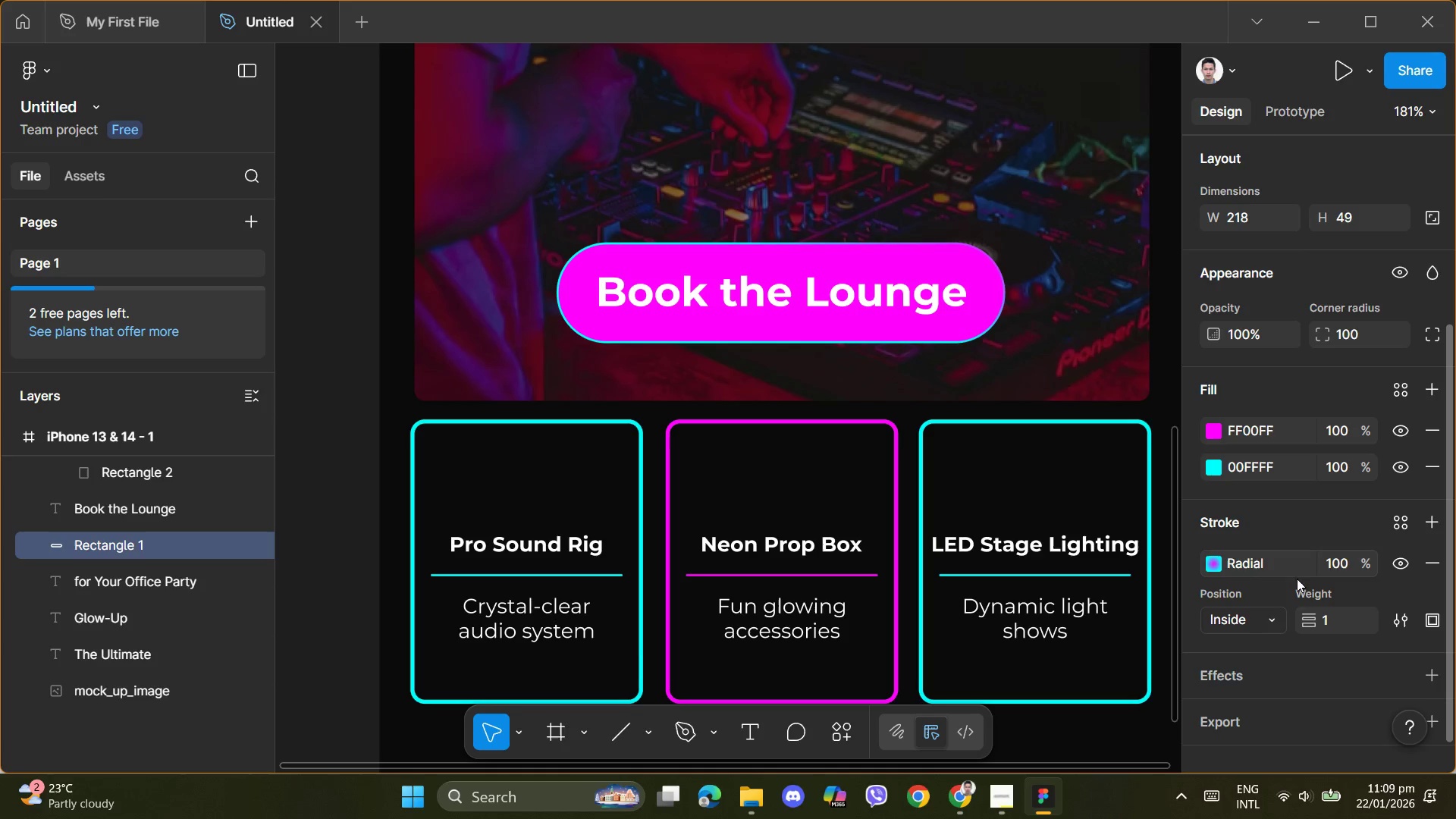 
scroll: coordinate [1296, 631], scroll_direction: down, amount: 1.0
 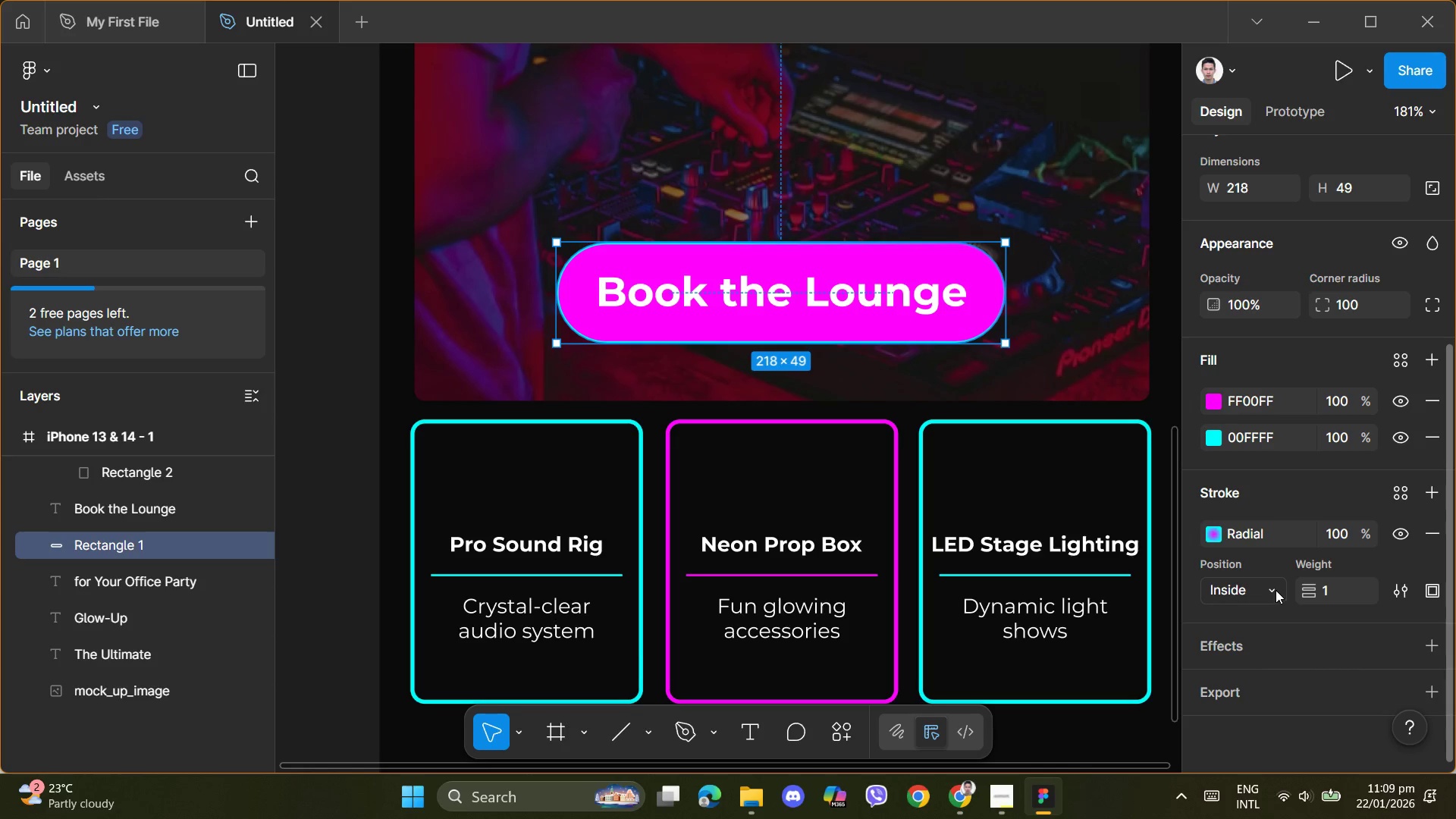 
left_click([1276, 590])
 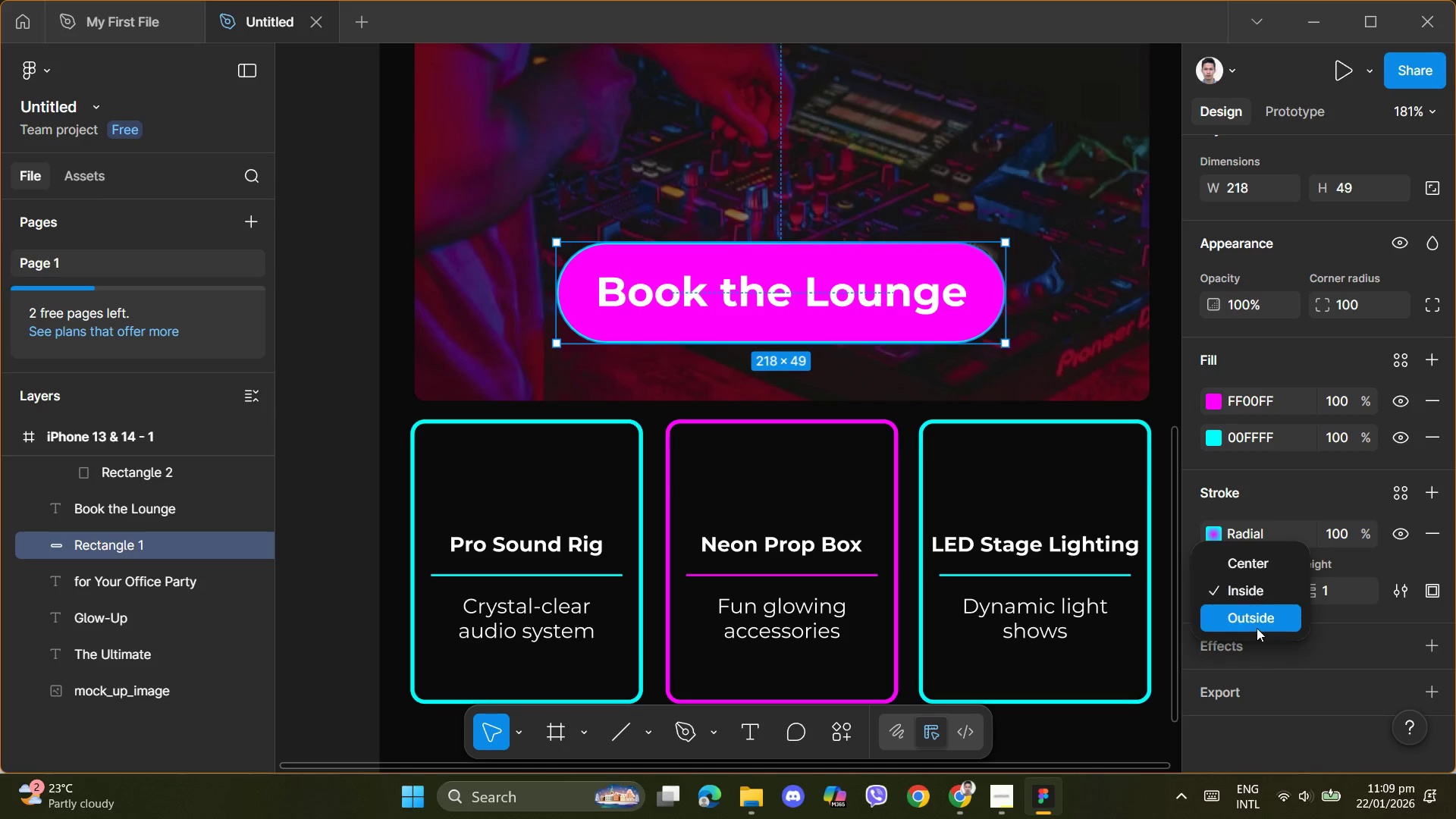 
left_click([1257, 628])
 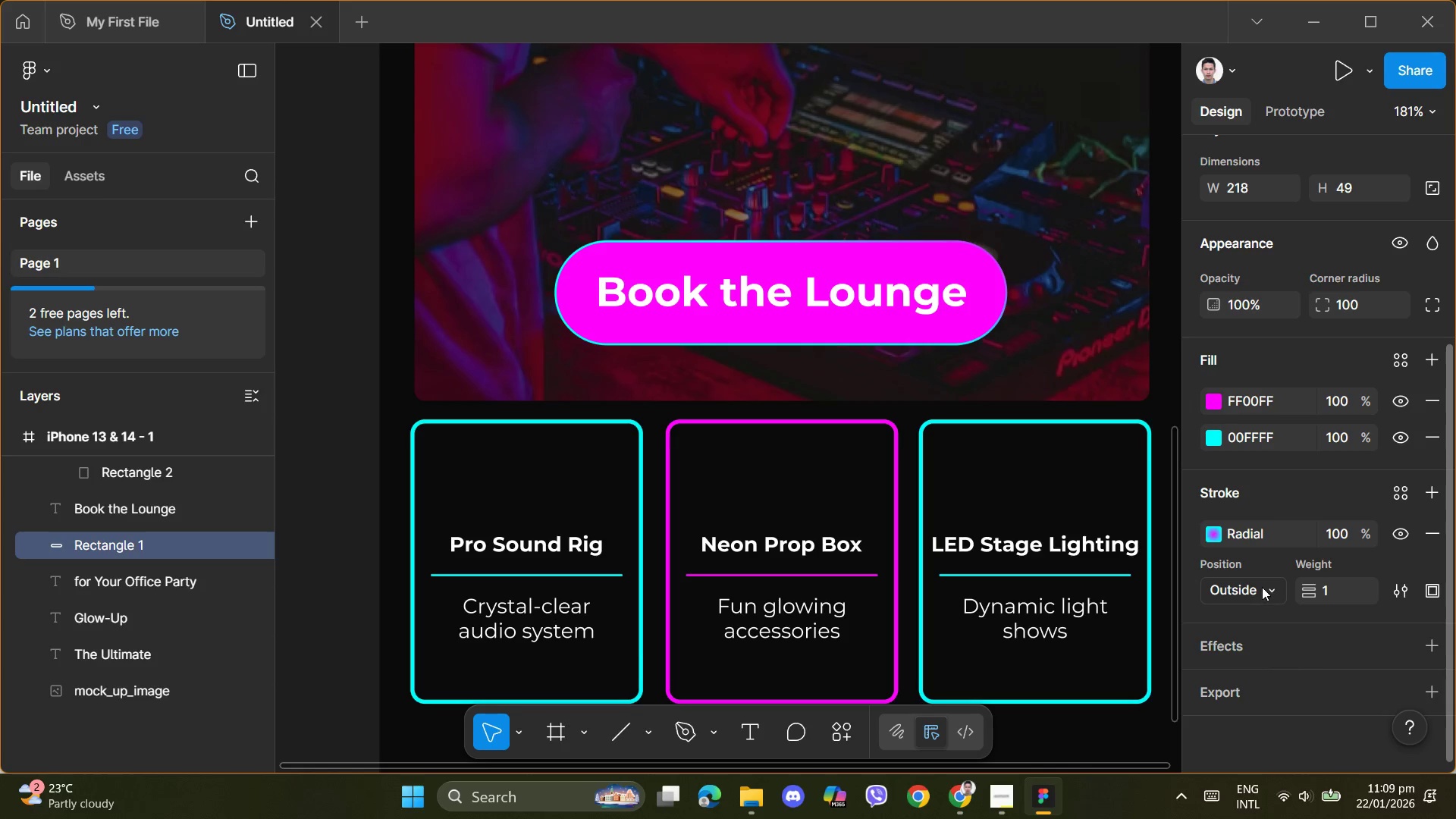 
left_click([1271, 591])
 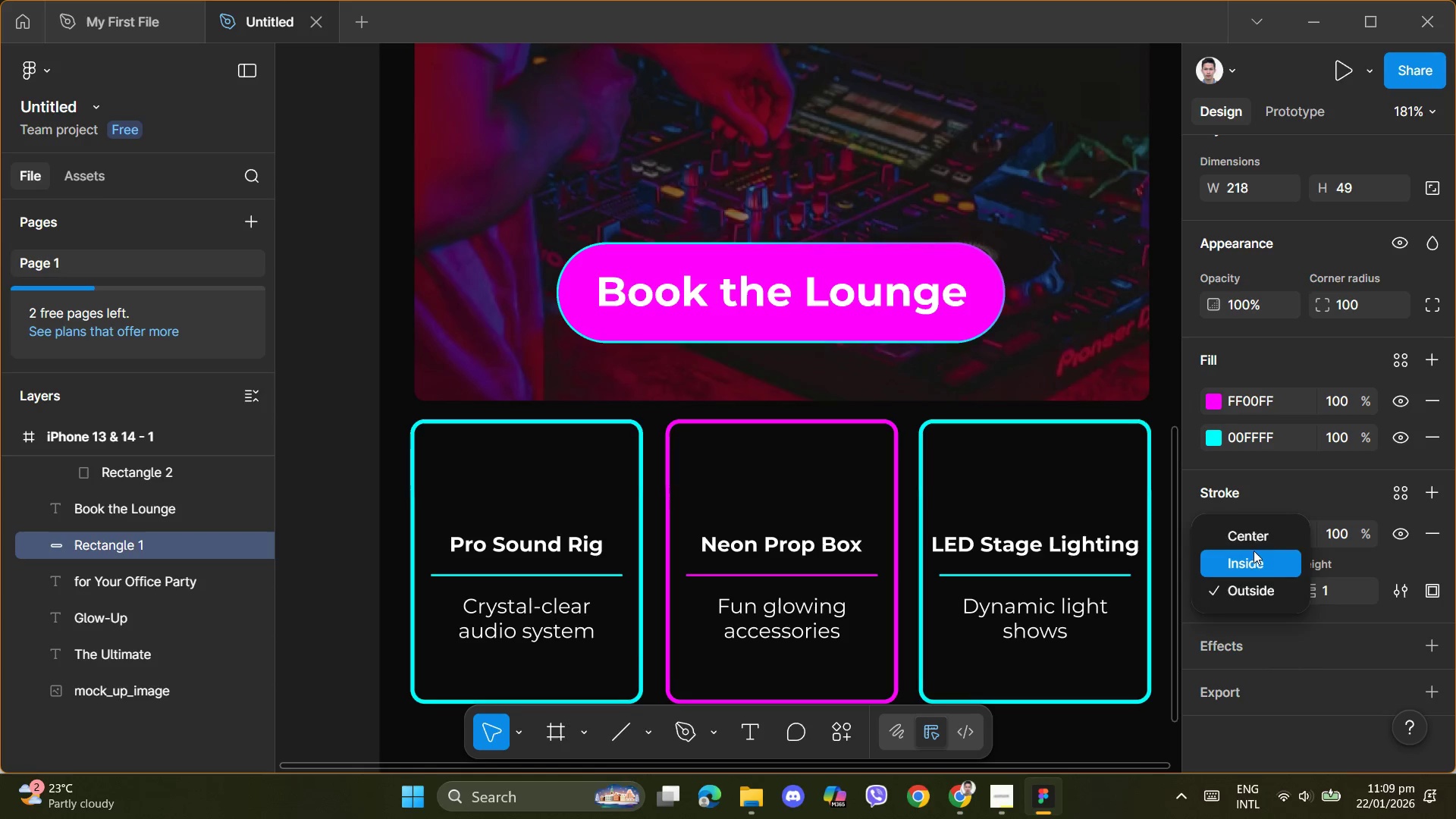 
left_click([1249, 532])
 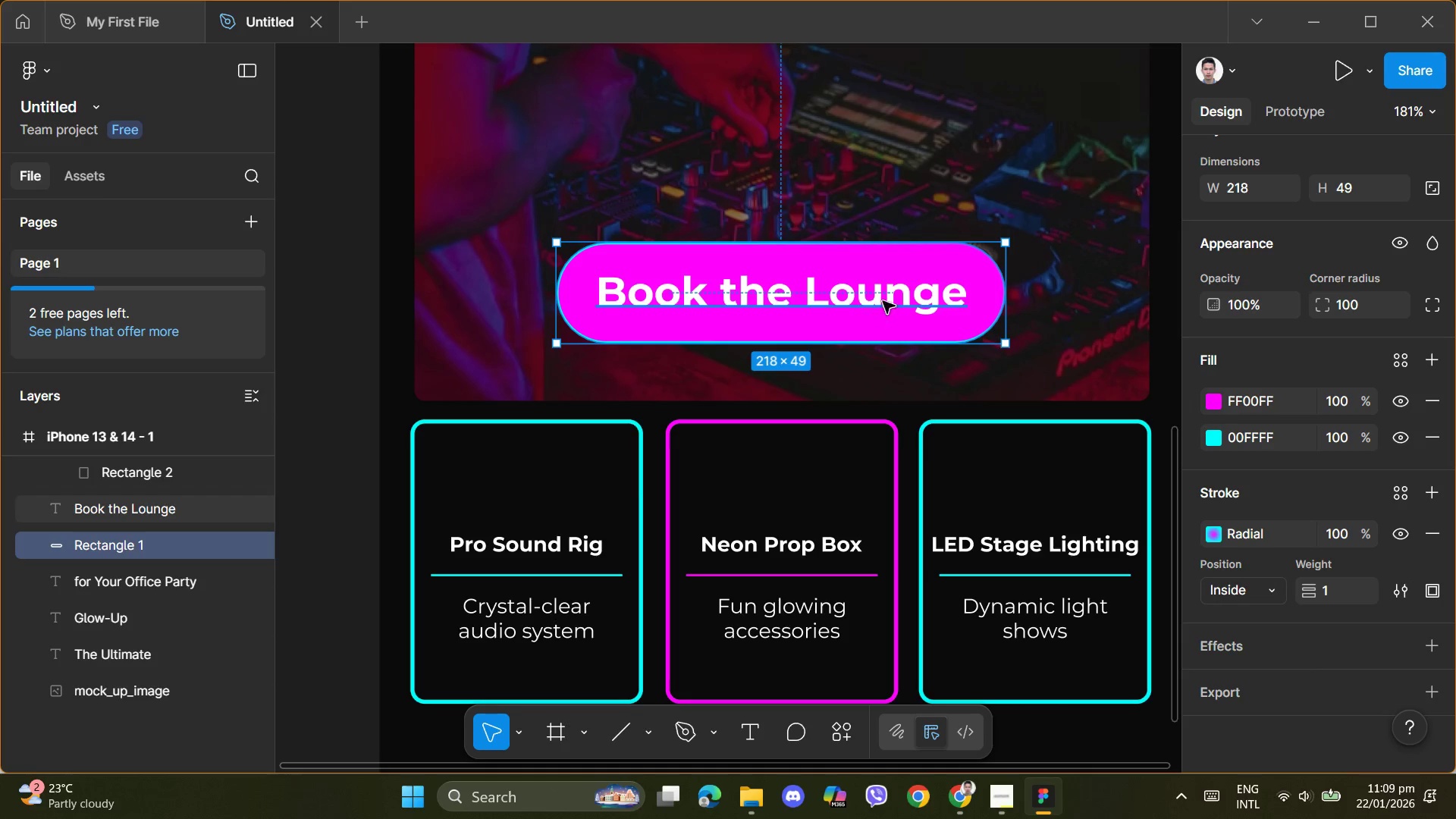 
wait(5.72)
 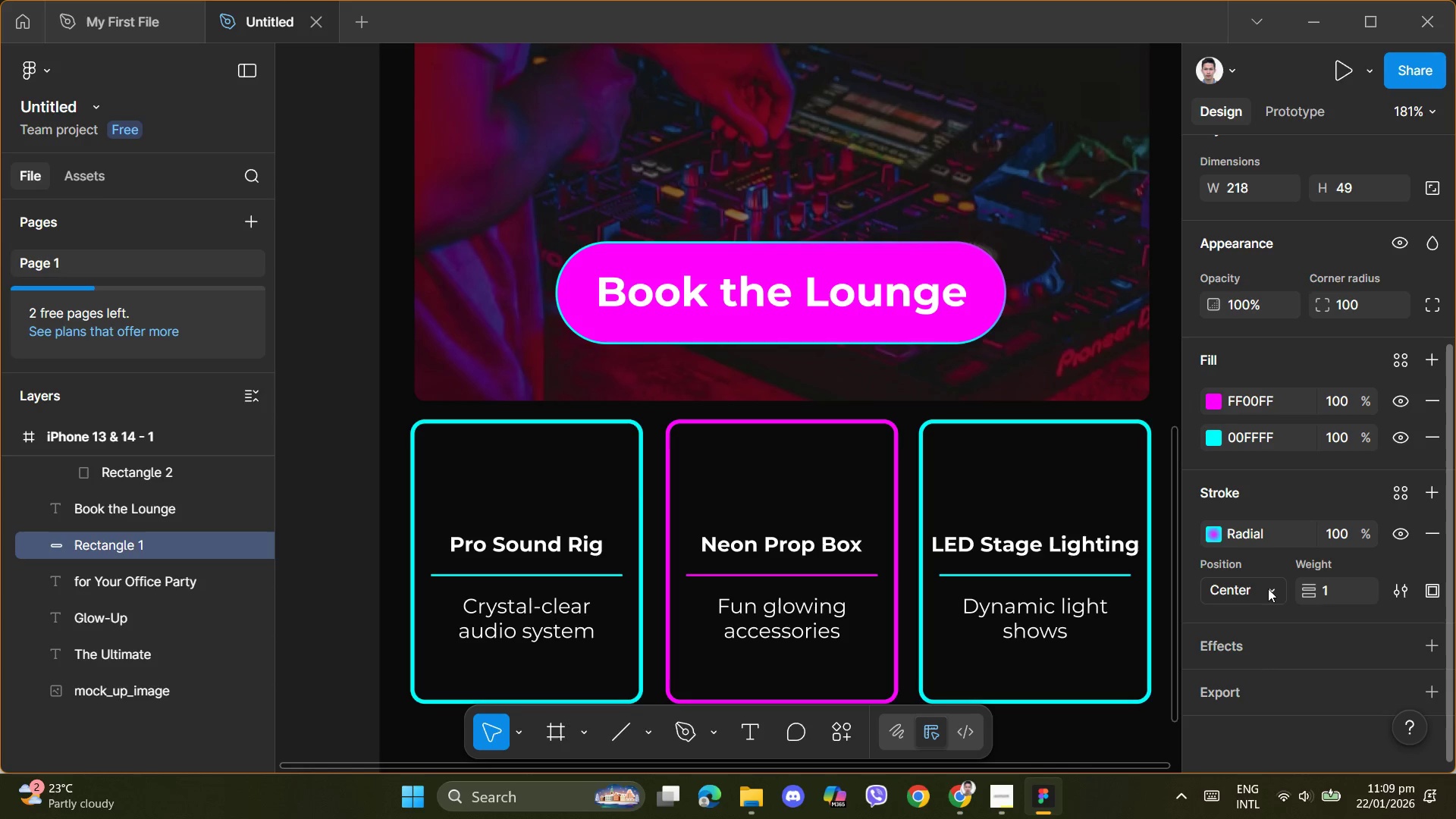 
scroll: coordinate [959, 381], scroll_direction: up, amount: 9.0
 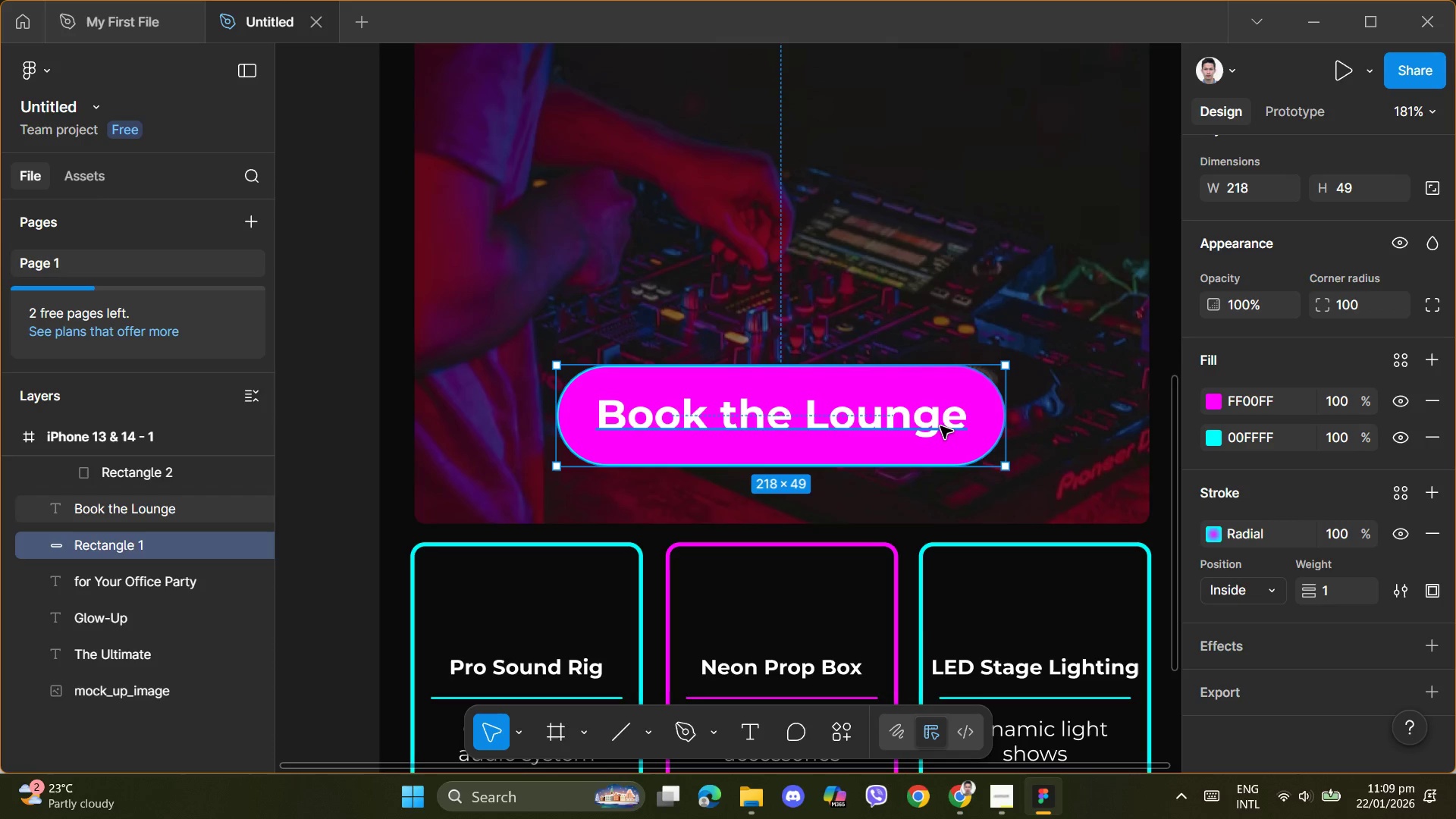 
left_click([940, 426])
 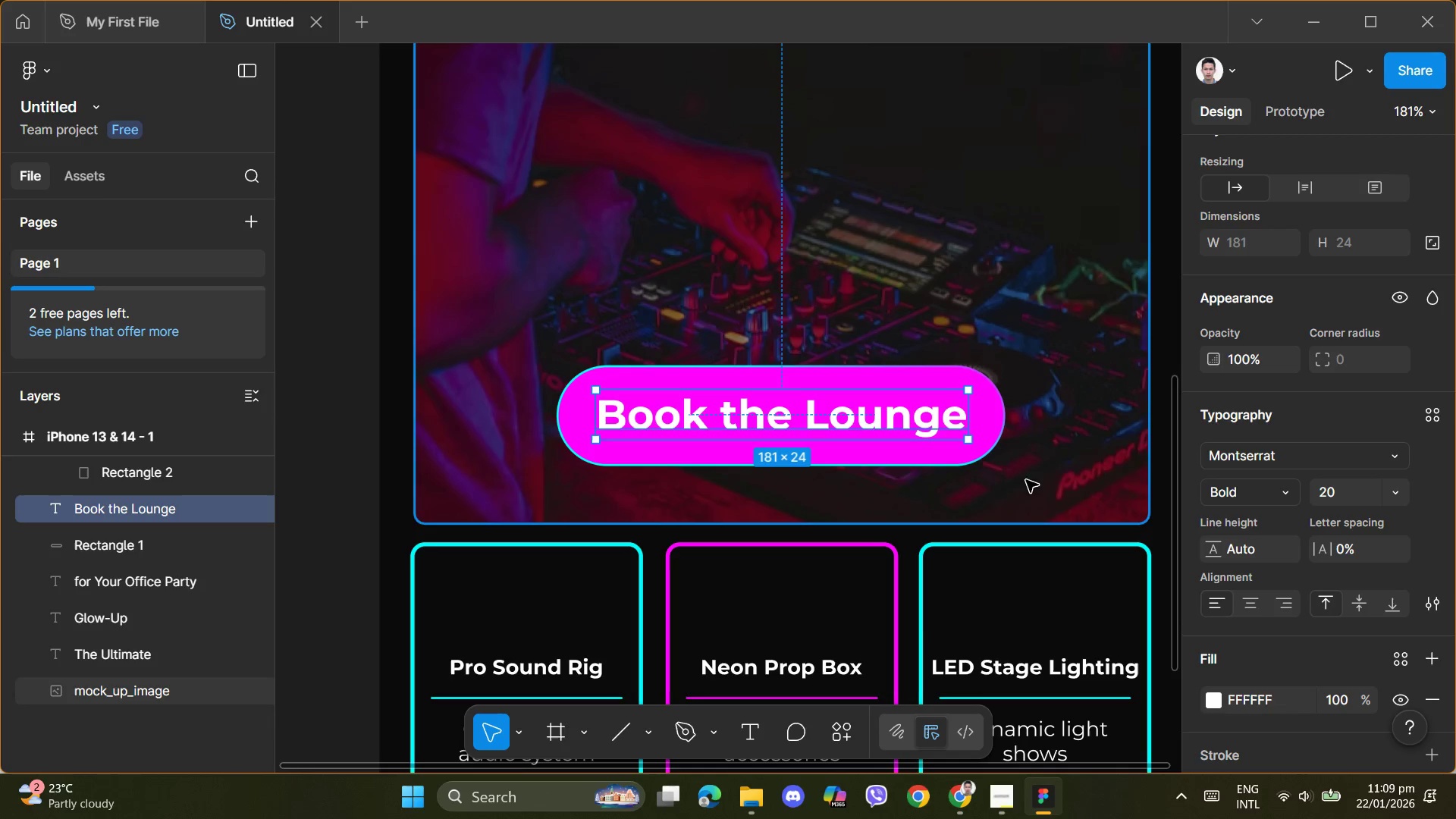 
scroll: coordinate [1273, 576], scroll_direction: down, amount: 4.0
 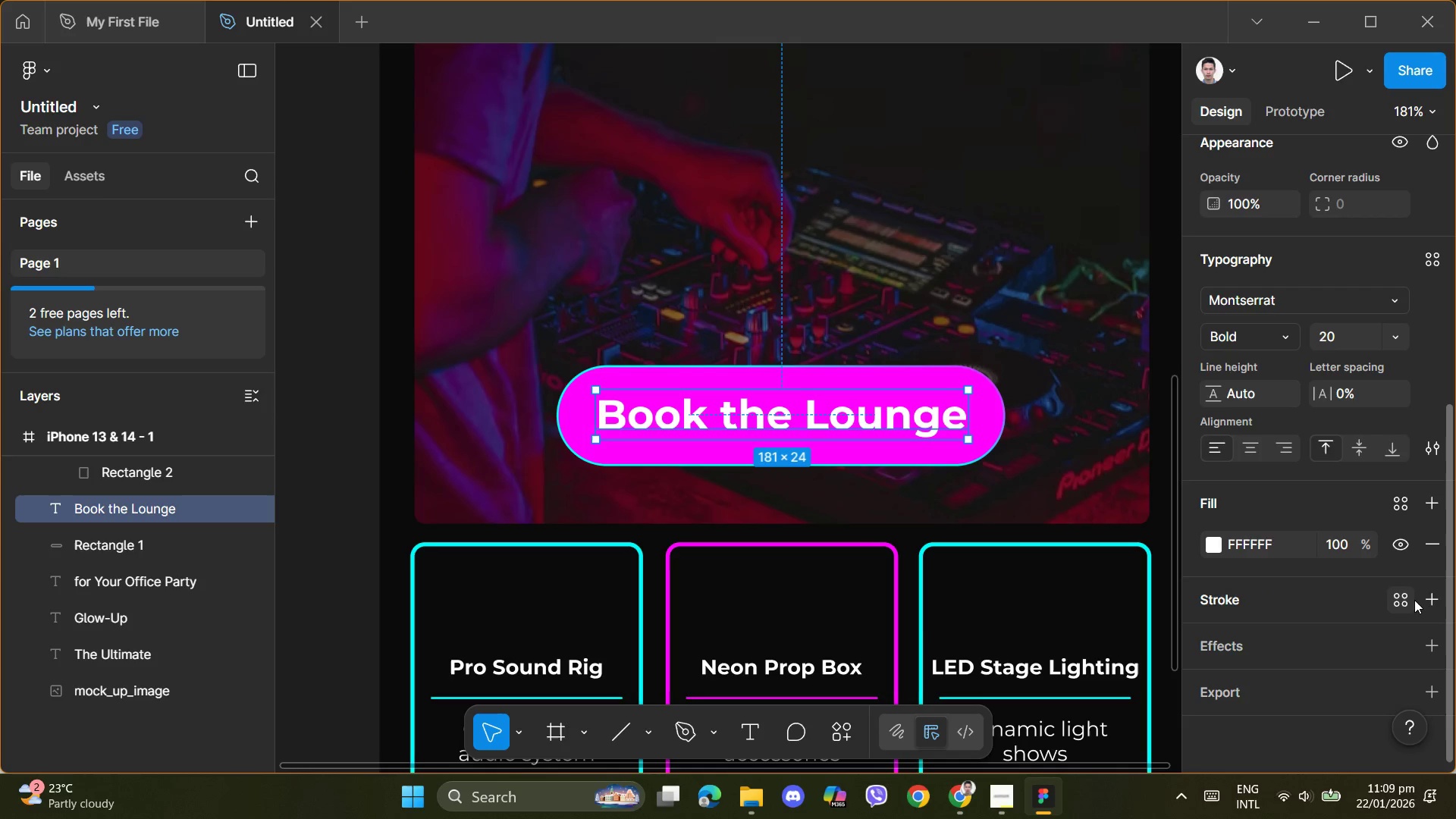 
left_click([1432, 600])
 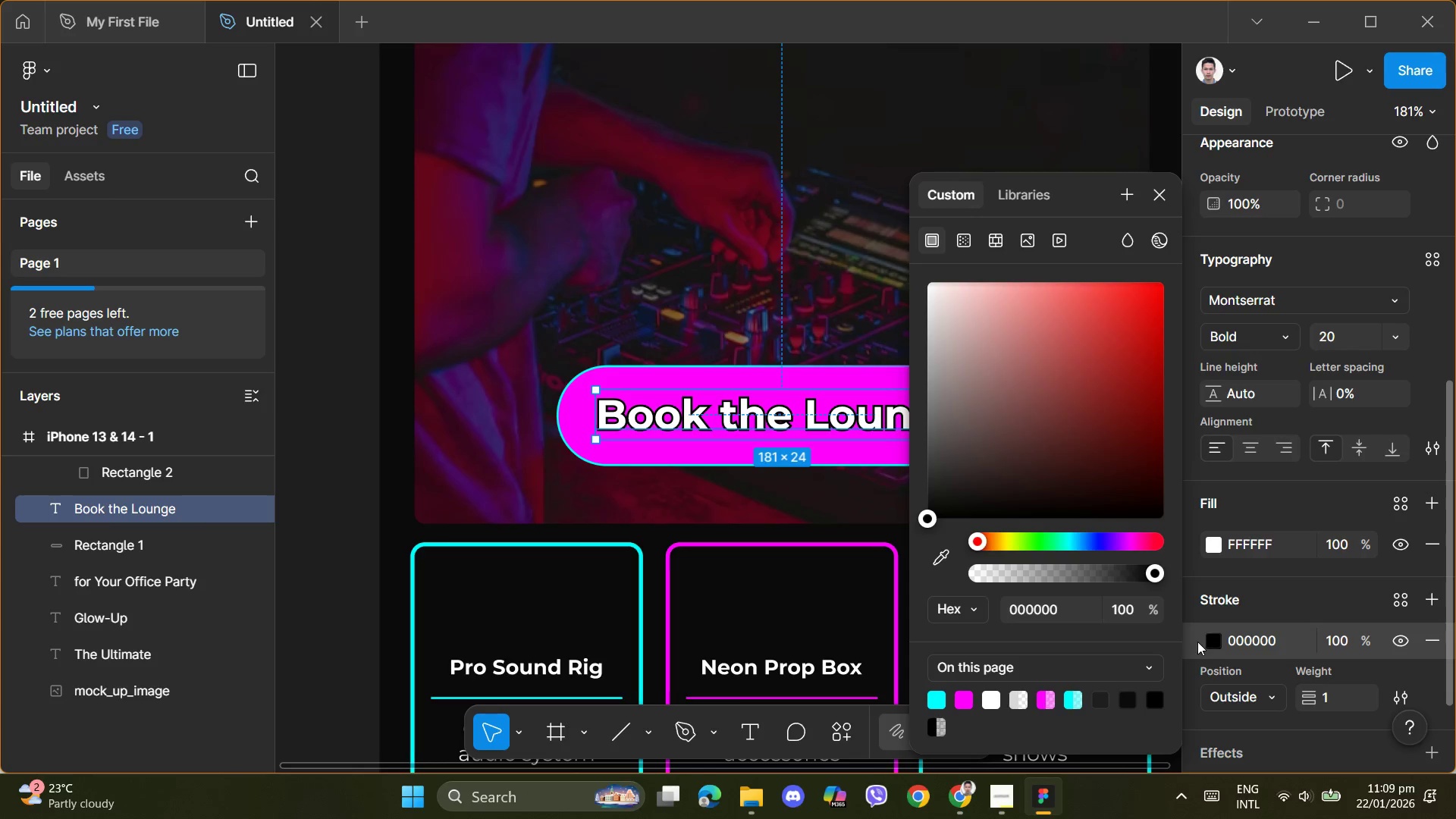 
wait(5.03)
 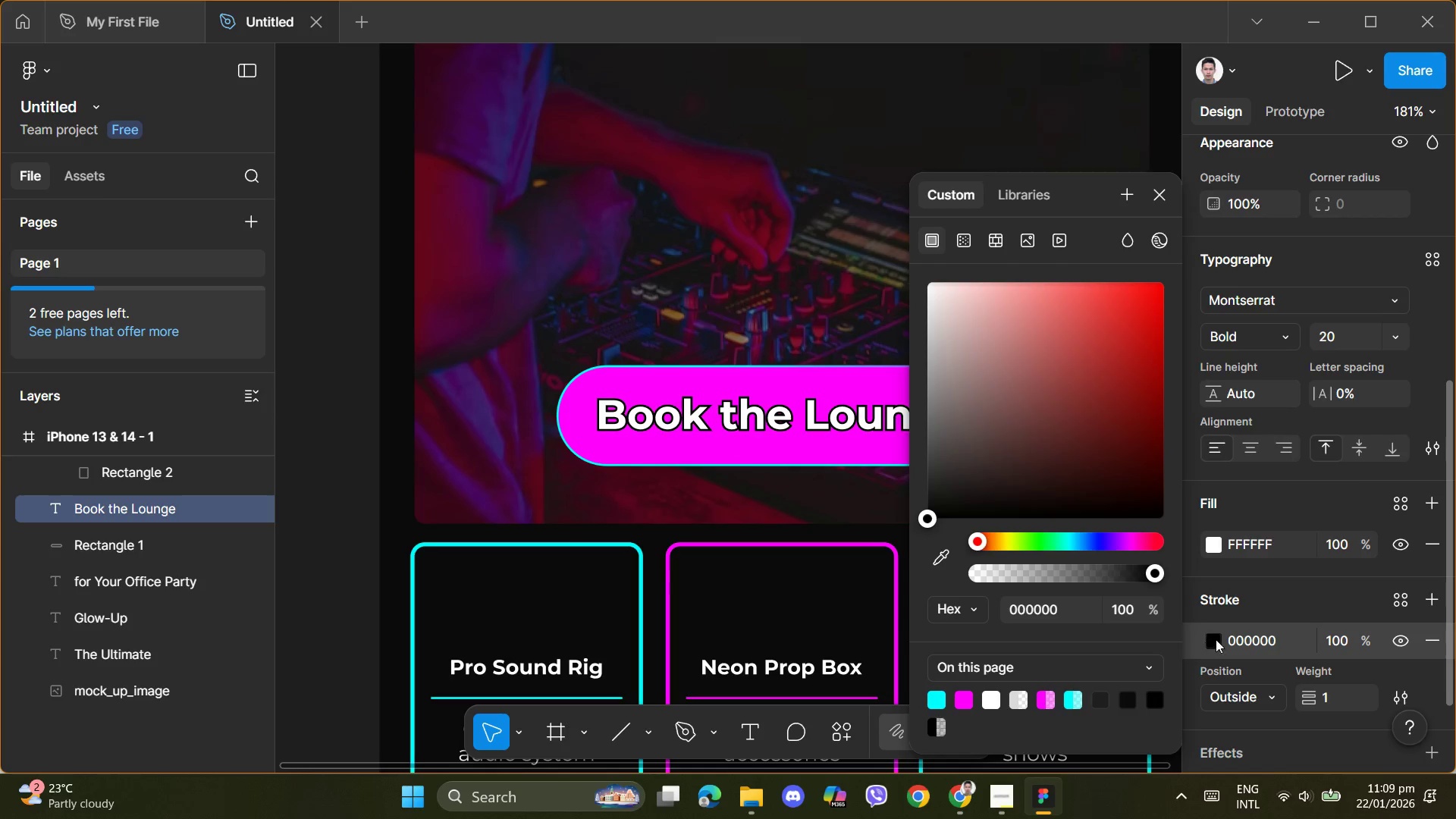 
left_click_drag(start_coordinate=[1147, 575], to_coordinate=[1176, 572])
 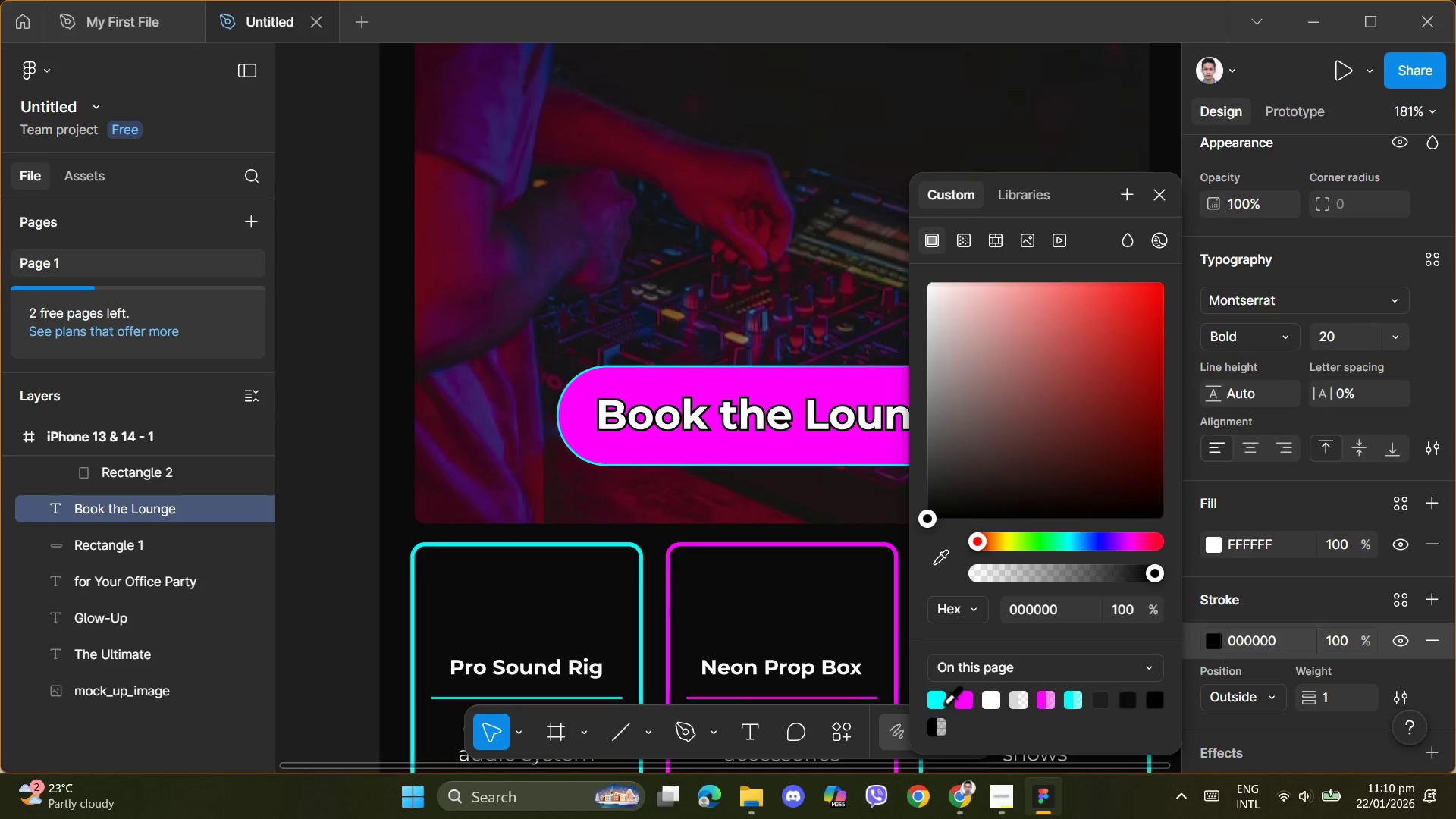 
left_click([943, 701])
 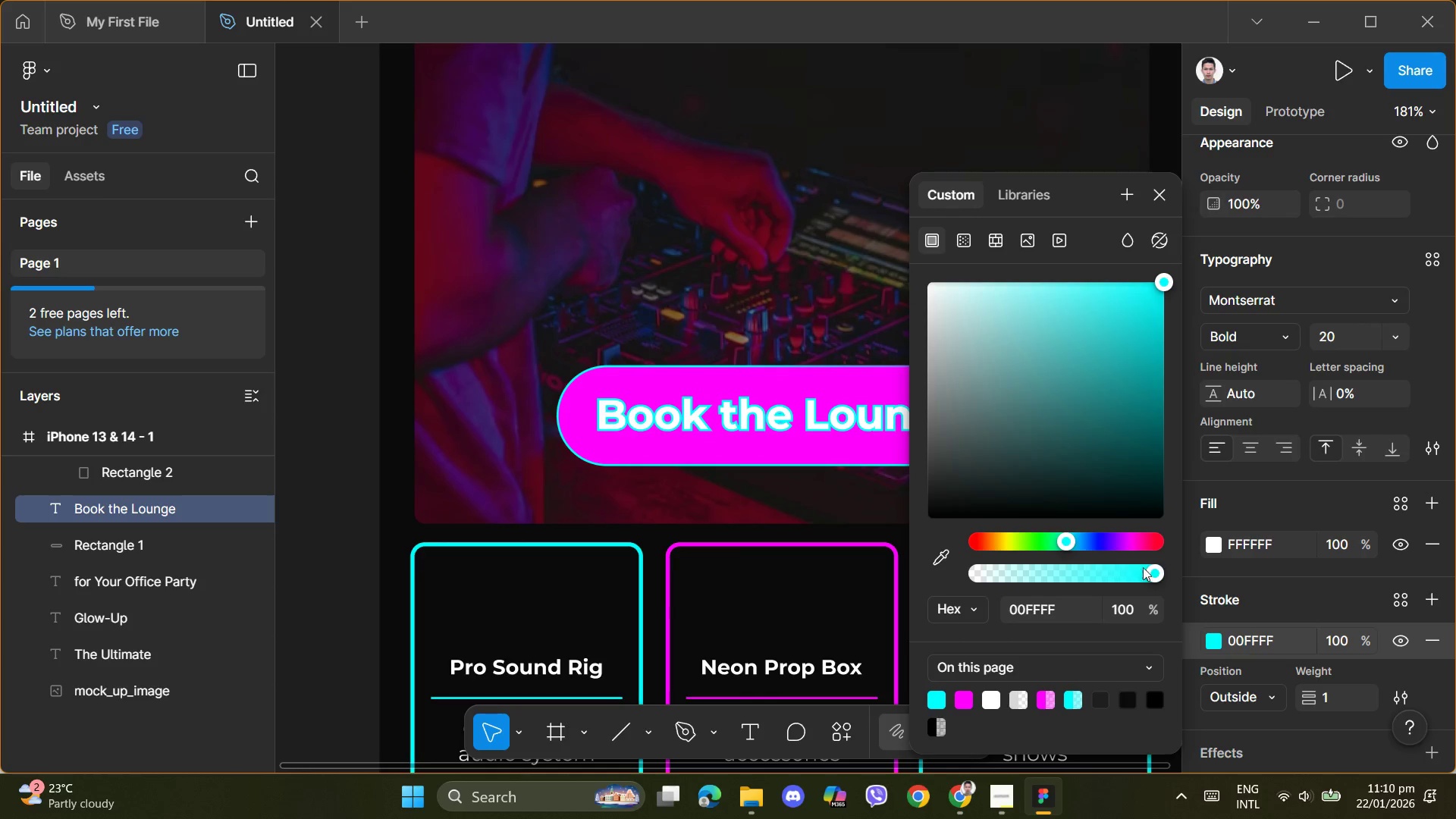 
left_click_drag(start_coordinate=[1153, 572], to_coordinate=[1012, 563])
 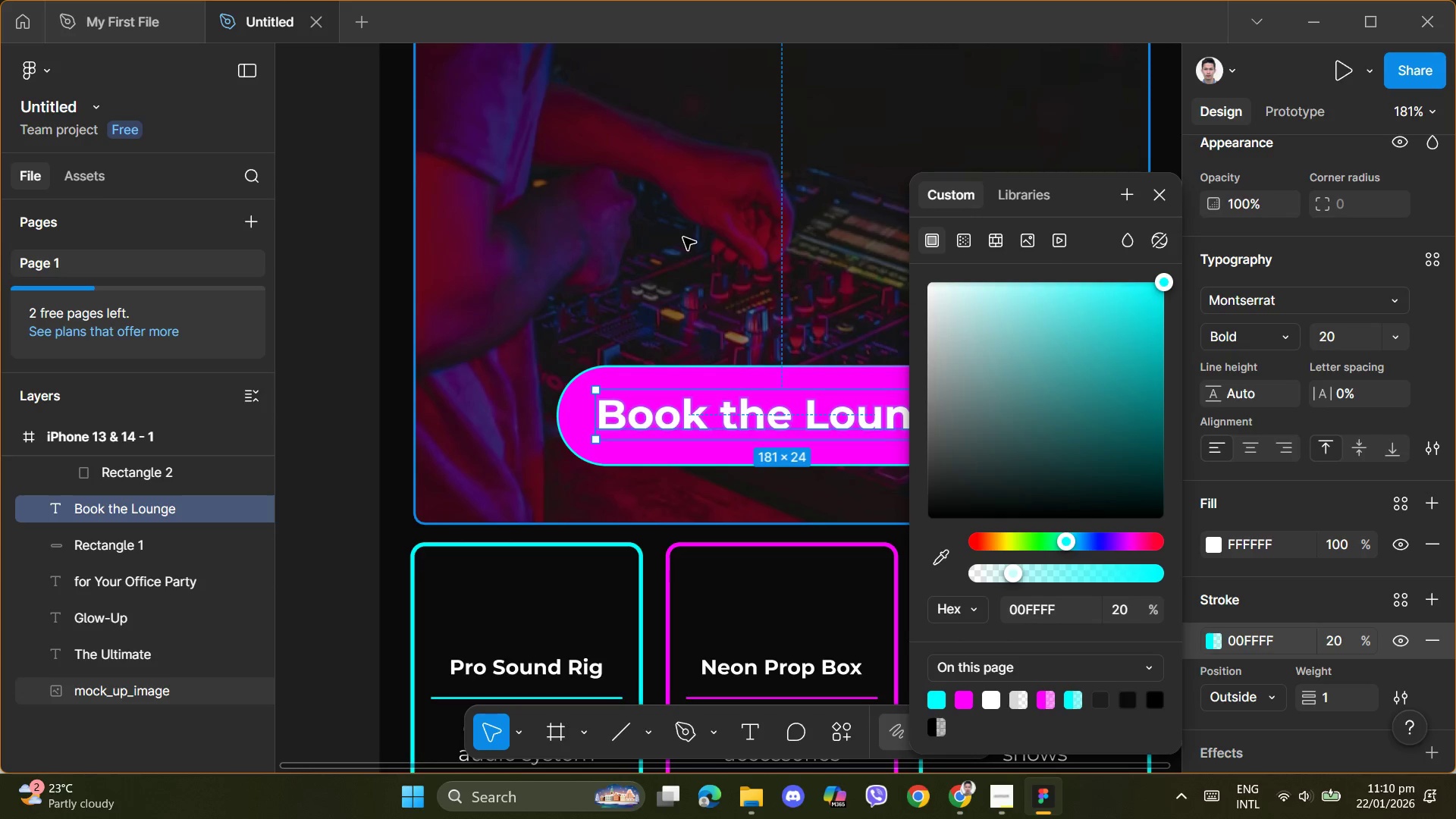 
left_click([683, 237])
 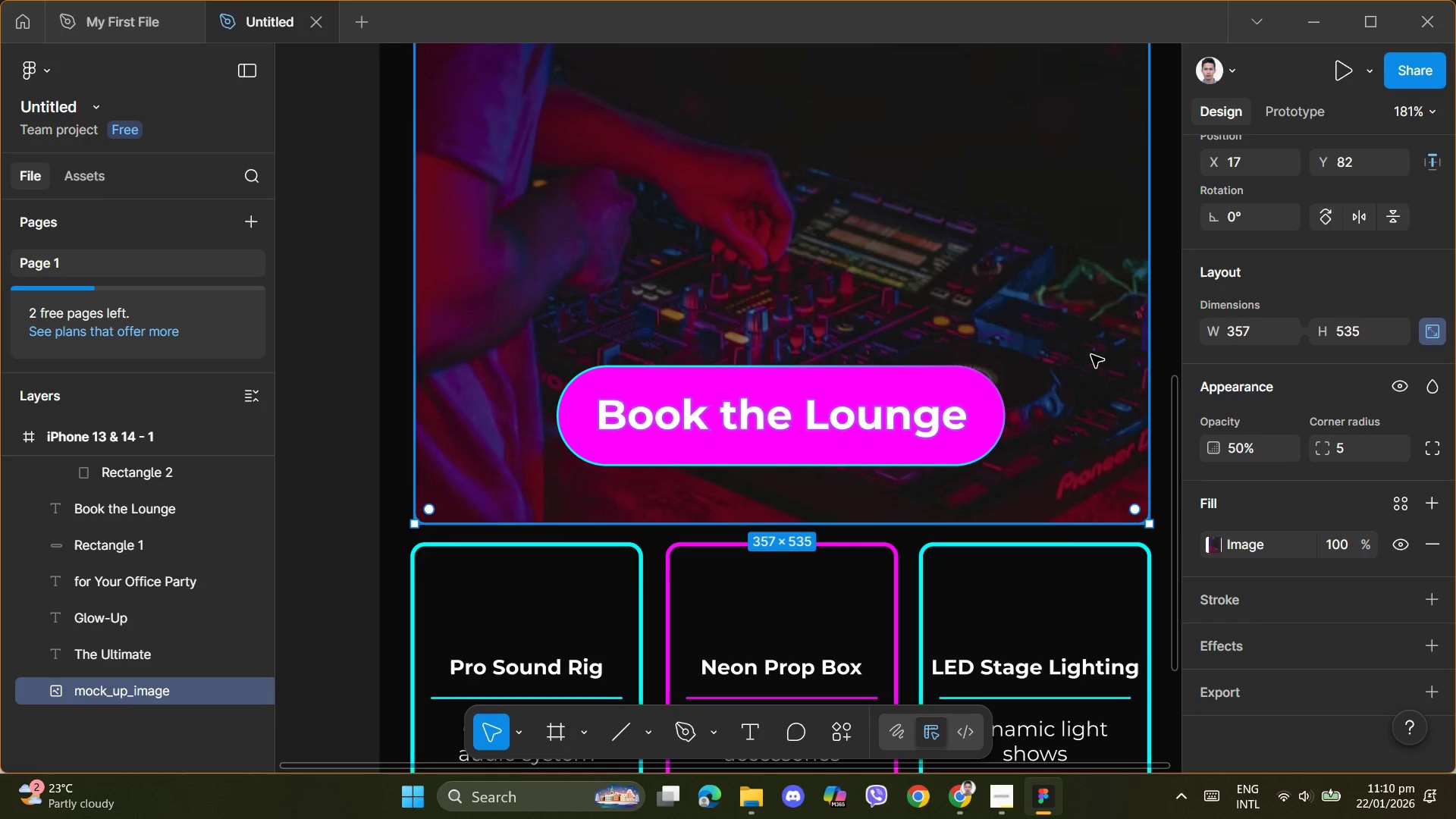 
scroll: coordinate [1079, 388], scroll_direction: down, amount: 7.0
 